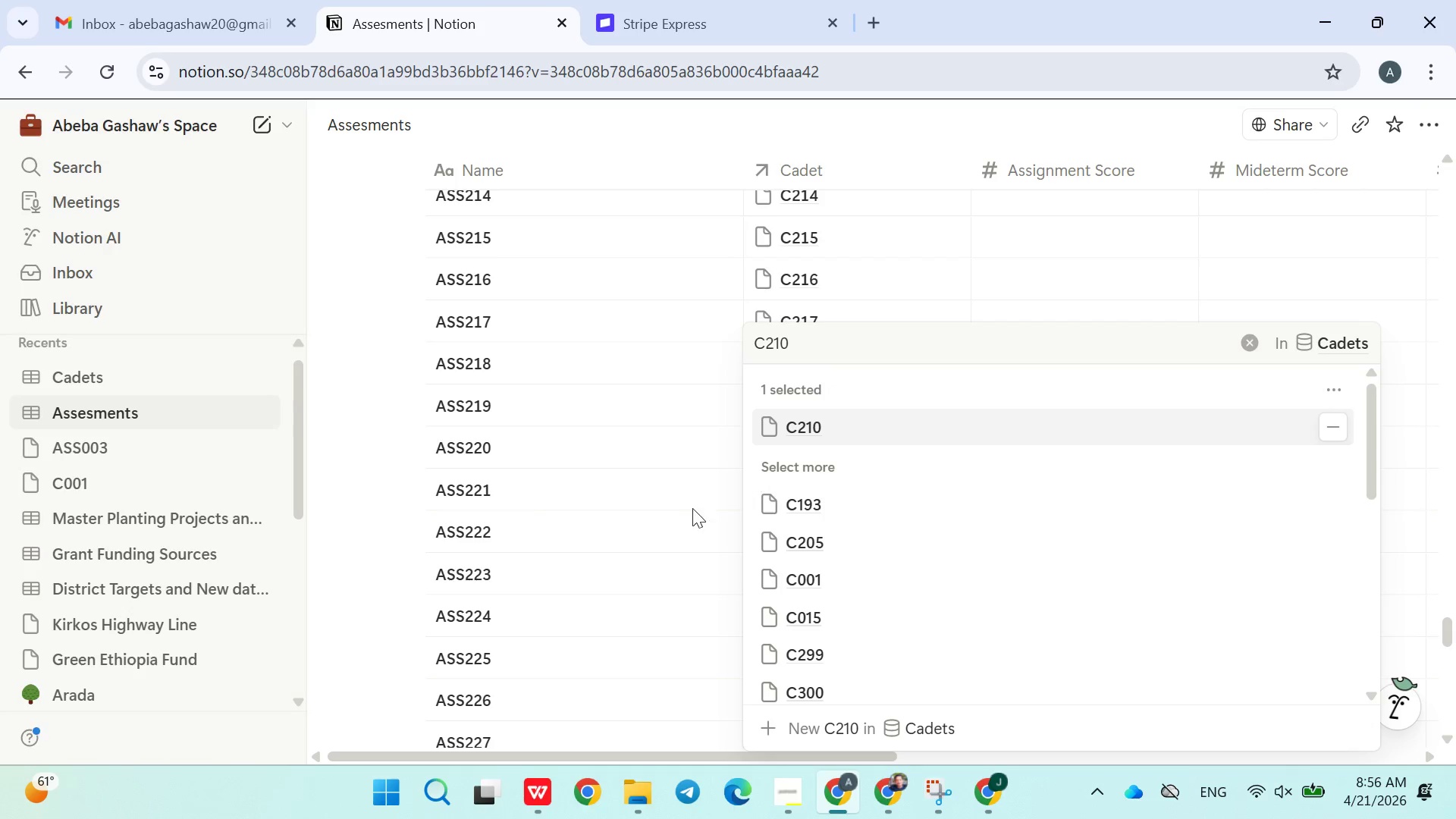 
left_click([690, 508])
 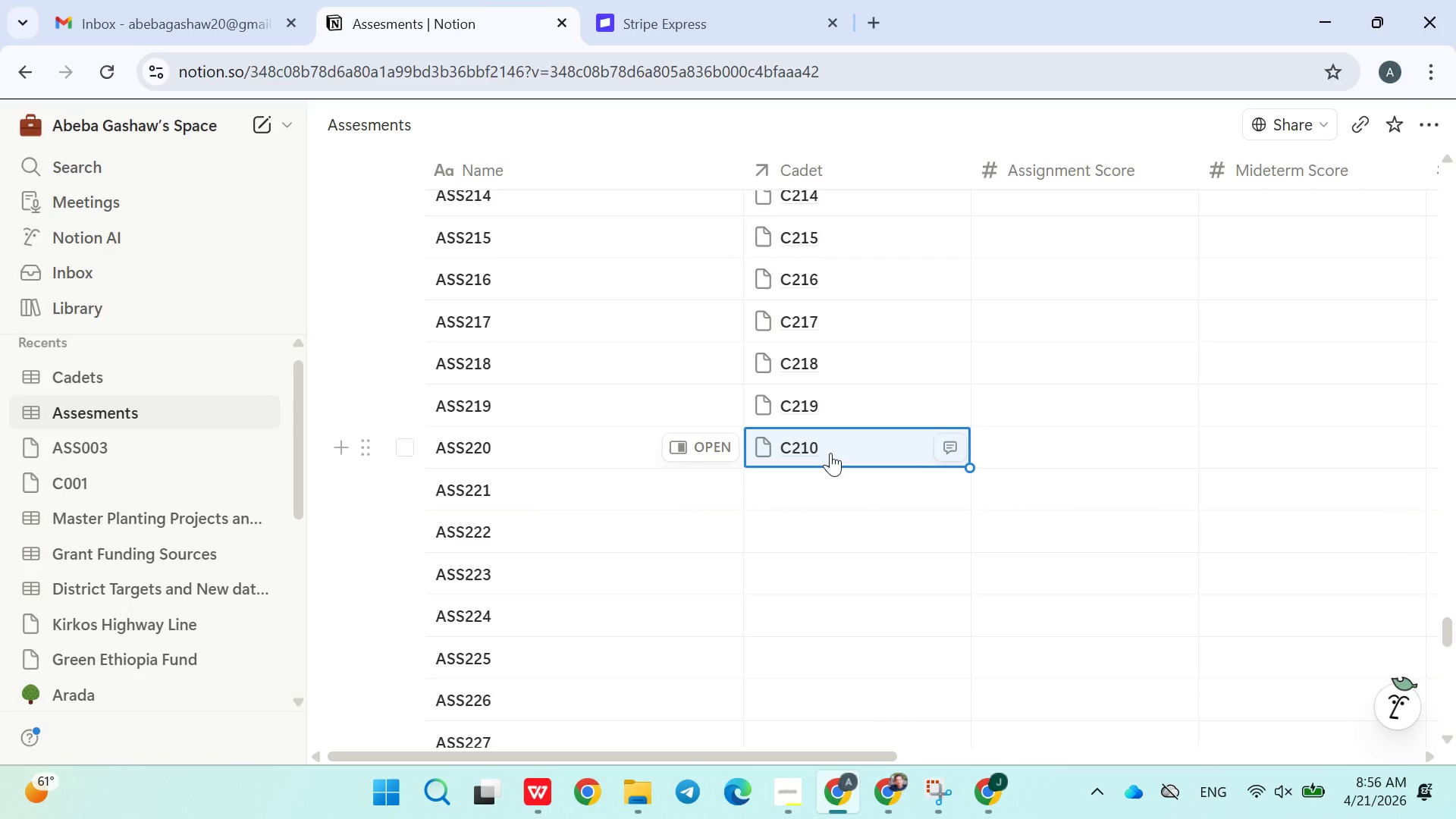 
left_click([830, 453])
 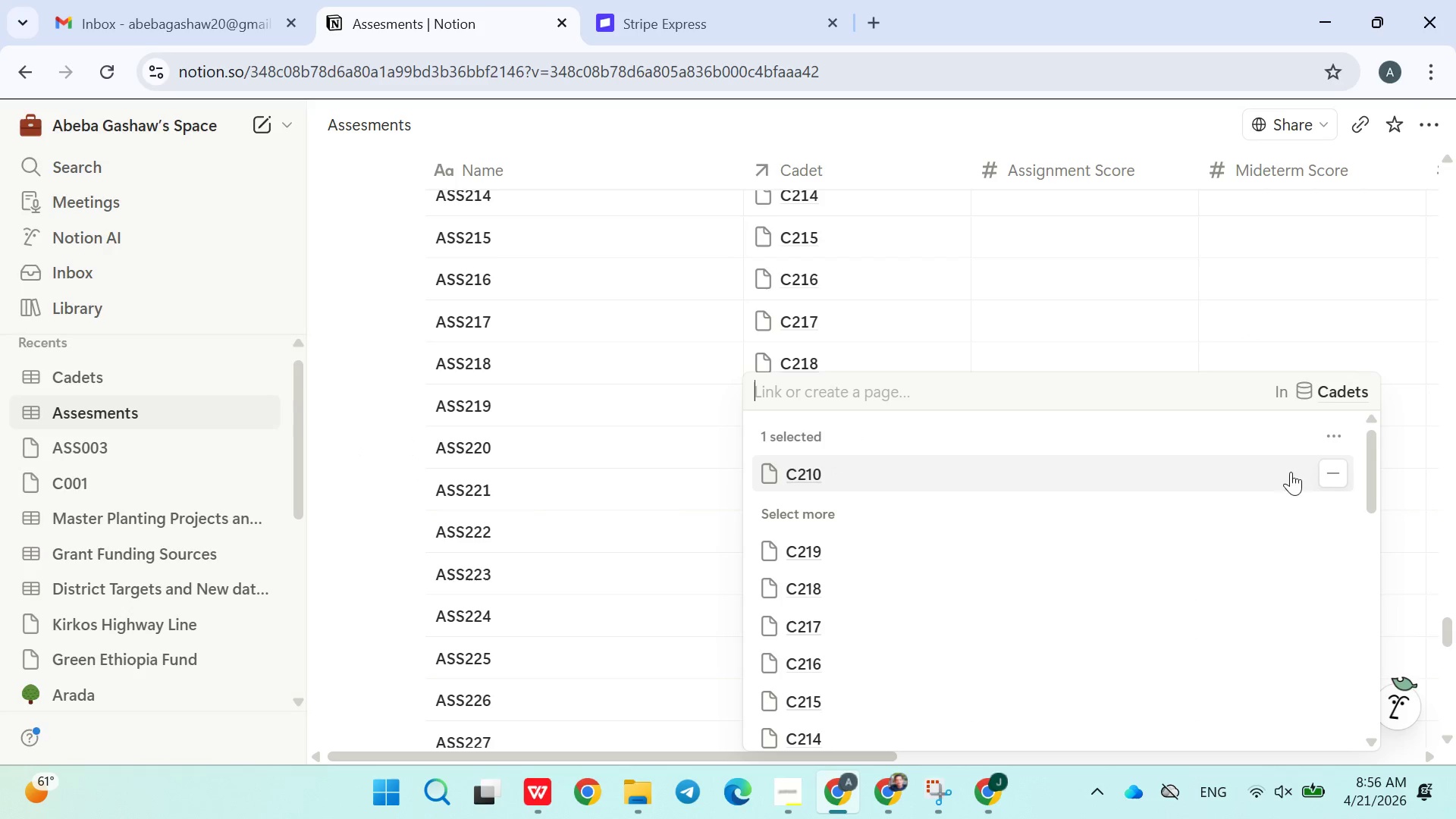 
left_click([1332, 473])
 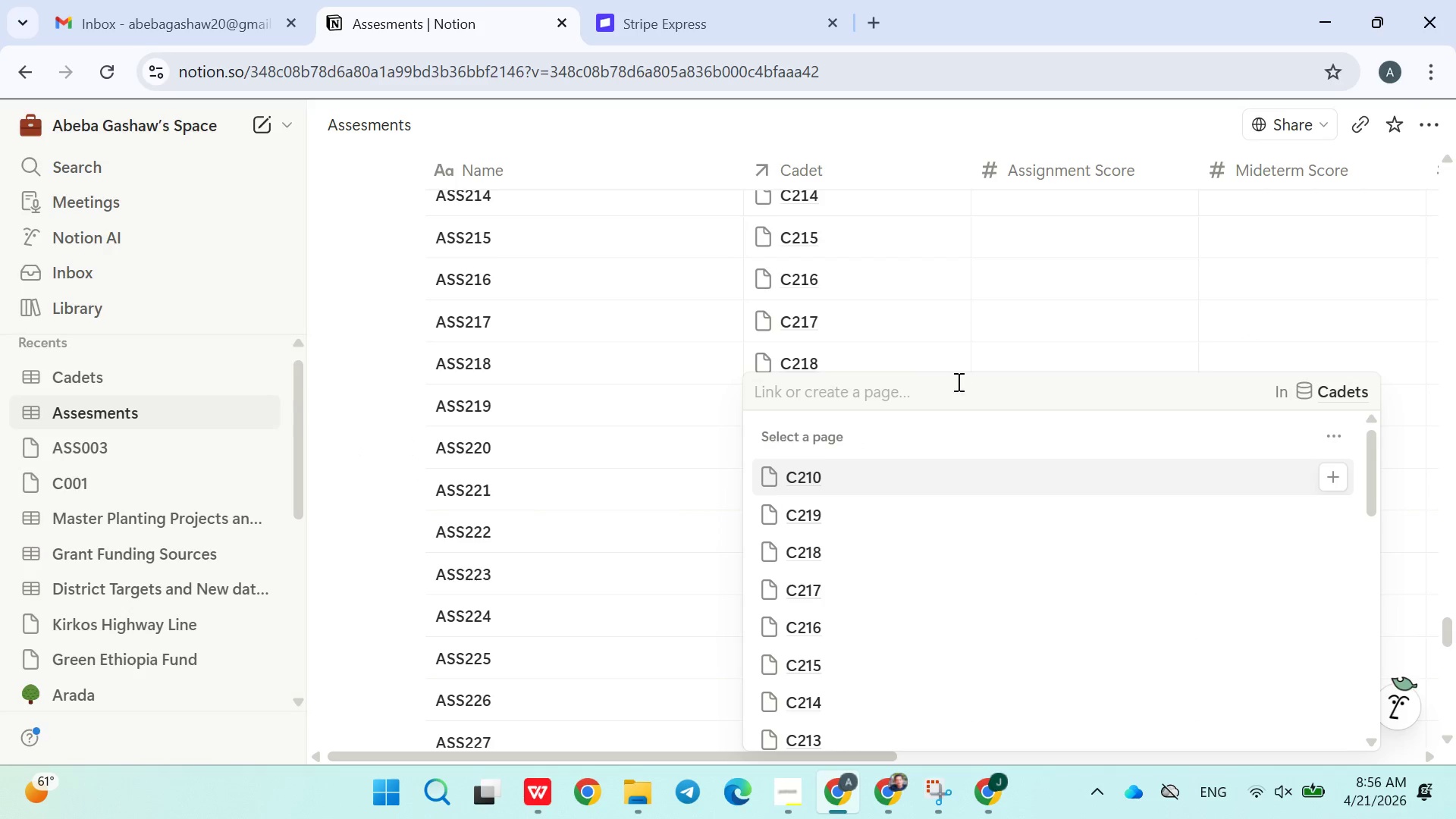 
left_click([954, 382])
 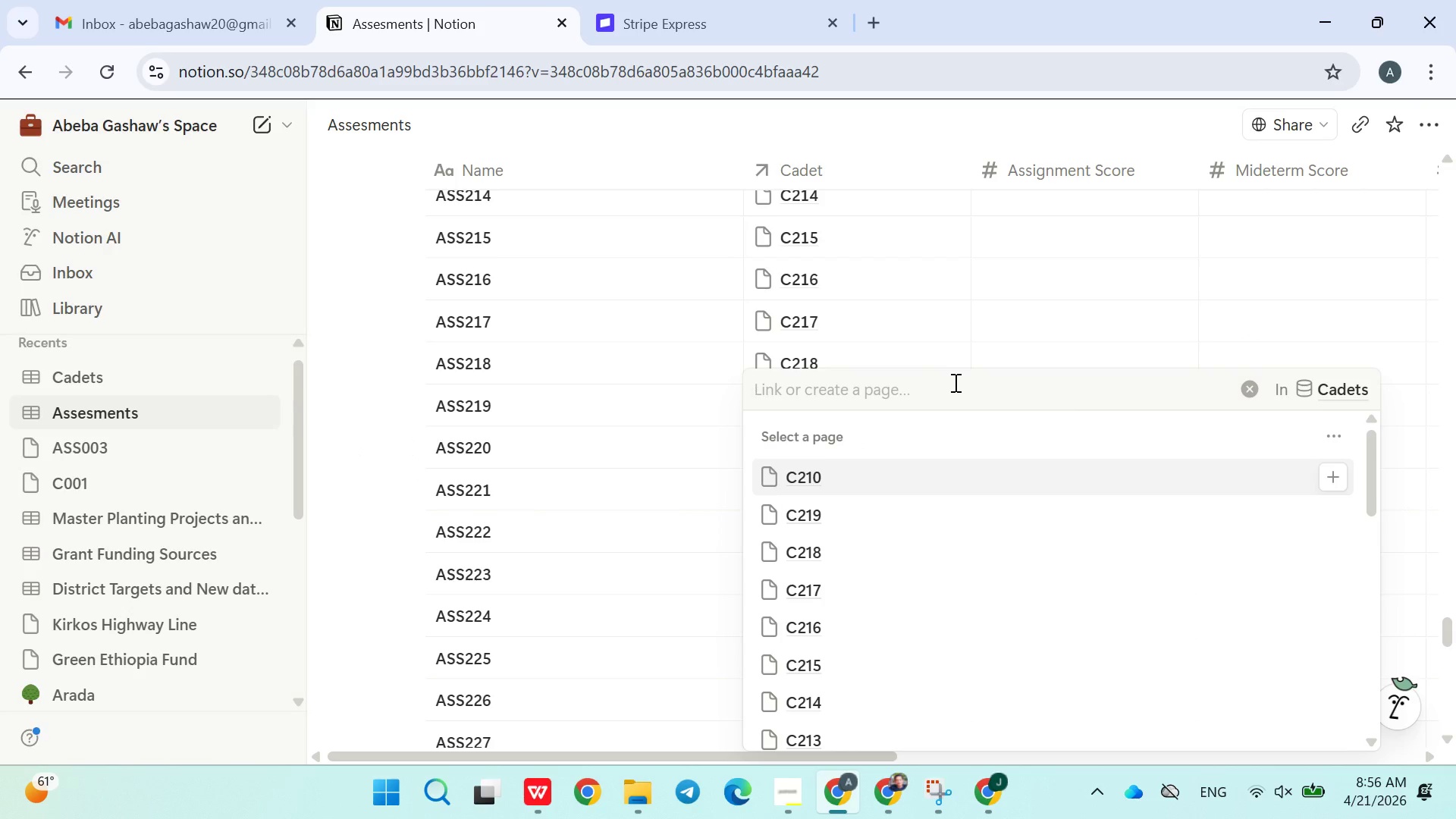 
type(C220)
 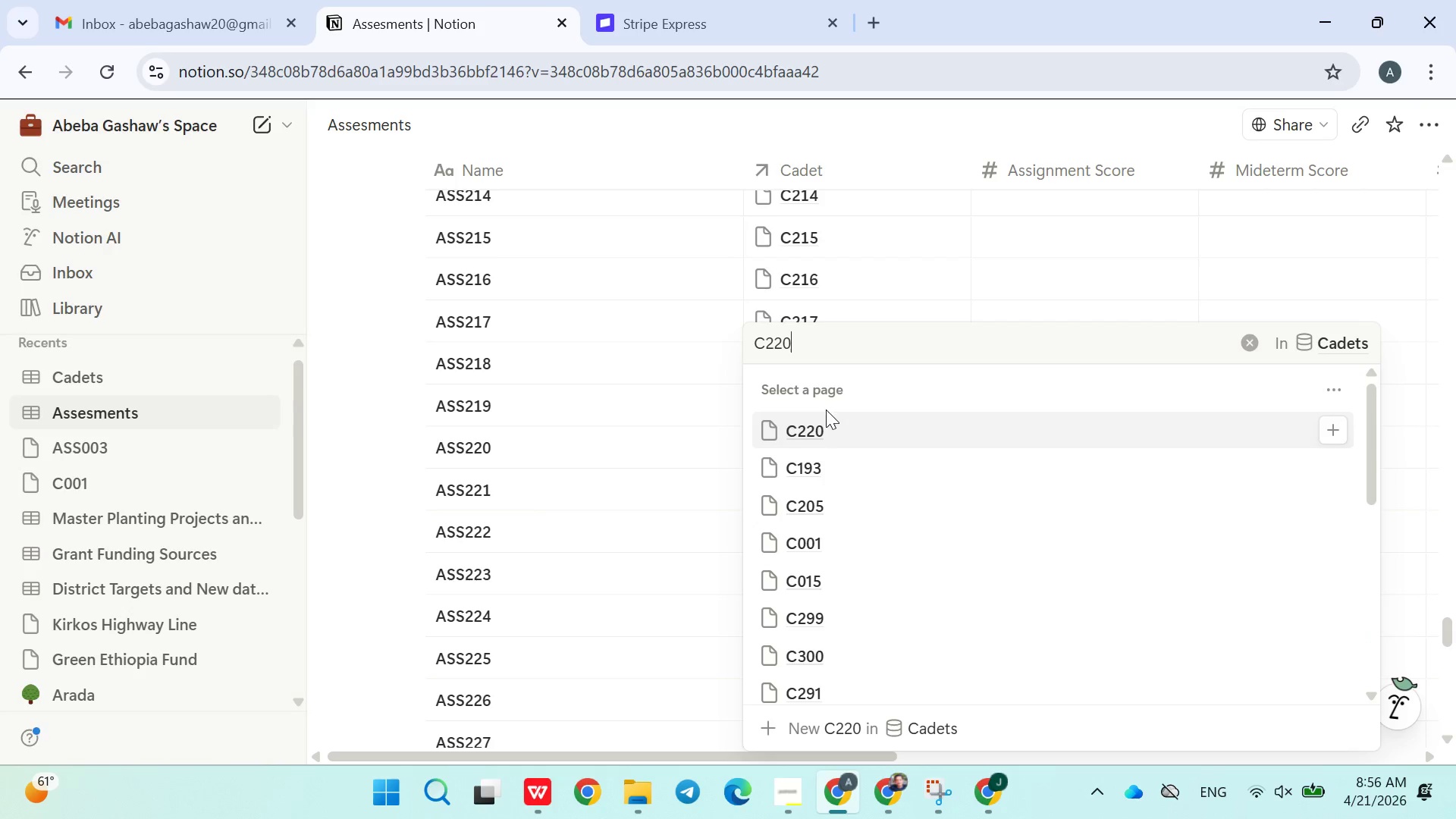 
left_click([821, 425])
 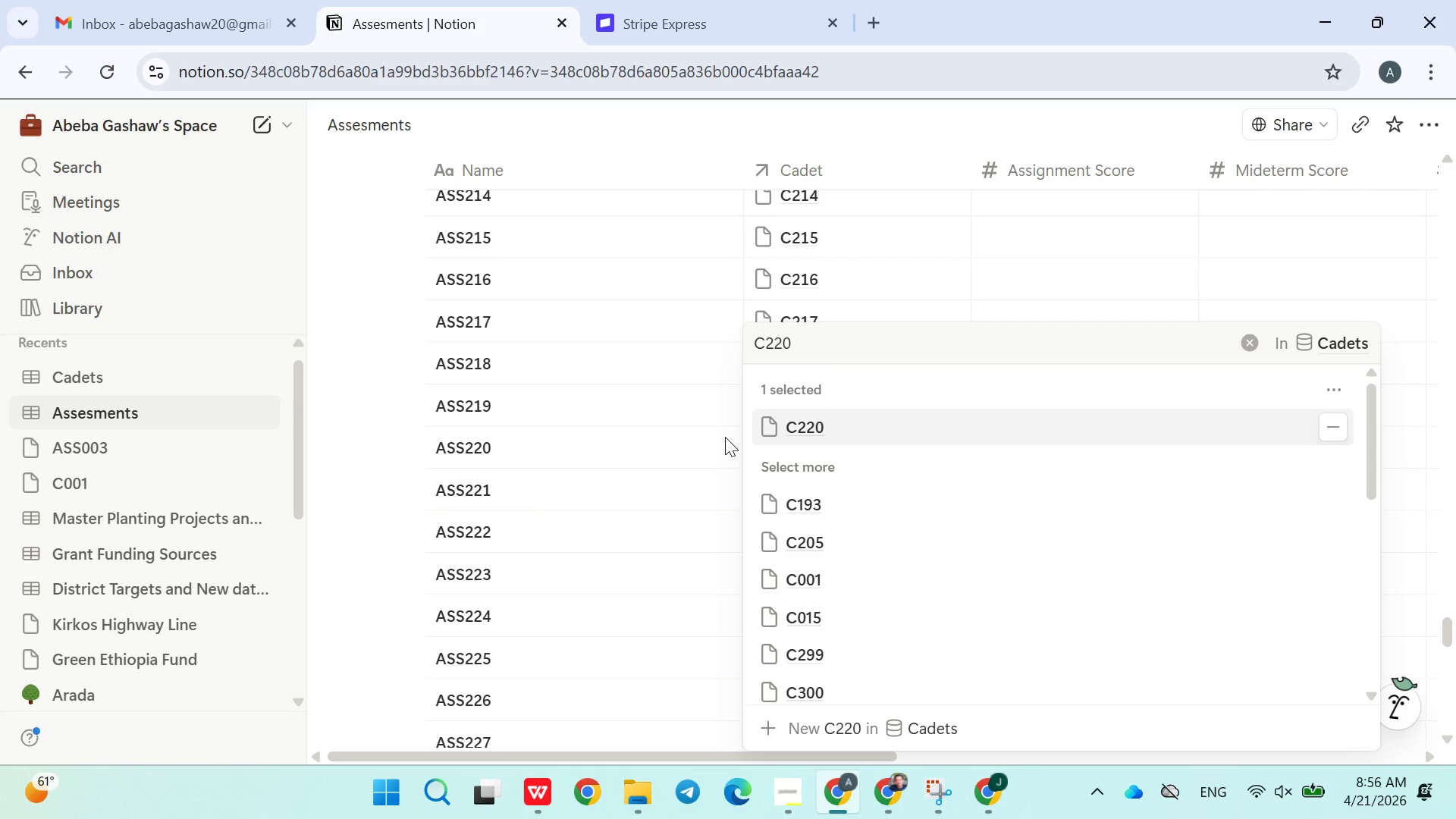 
left_click([711, 464])
 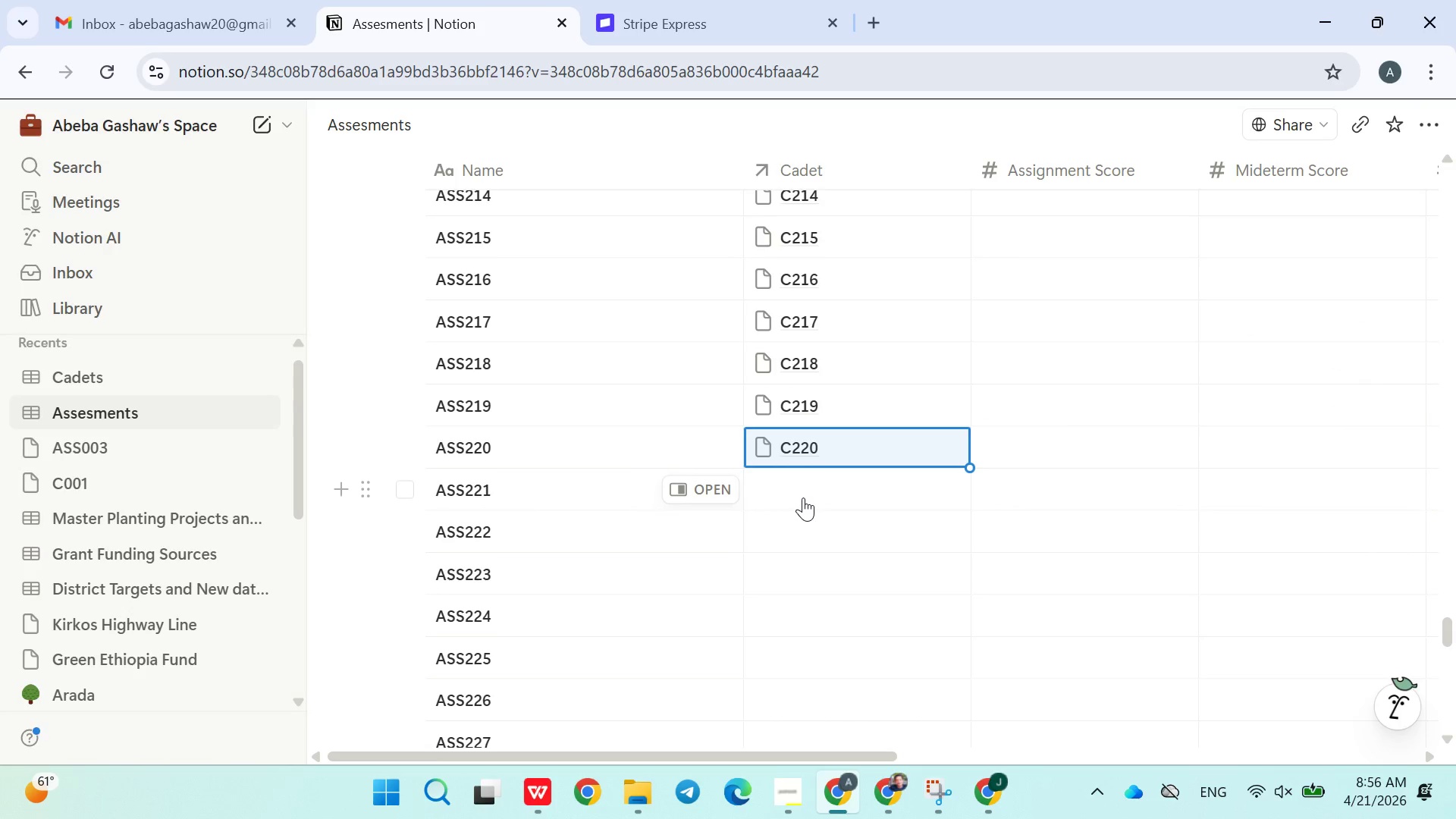 
left_click([799, 491])
 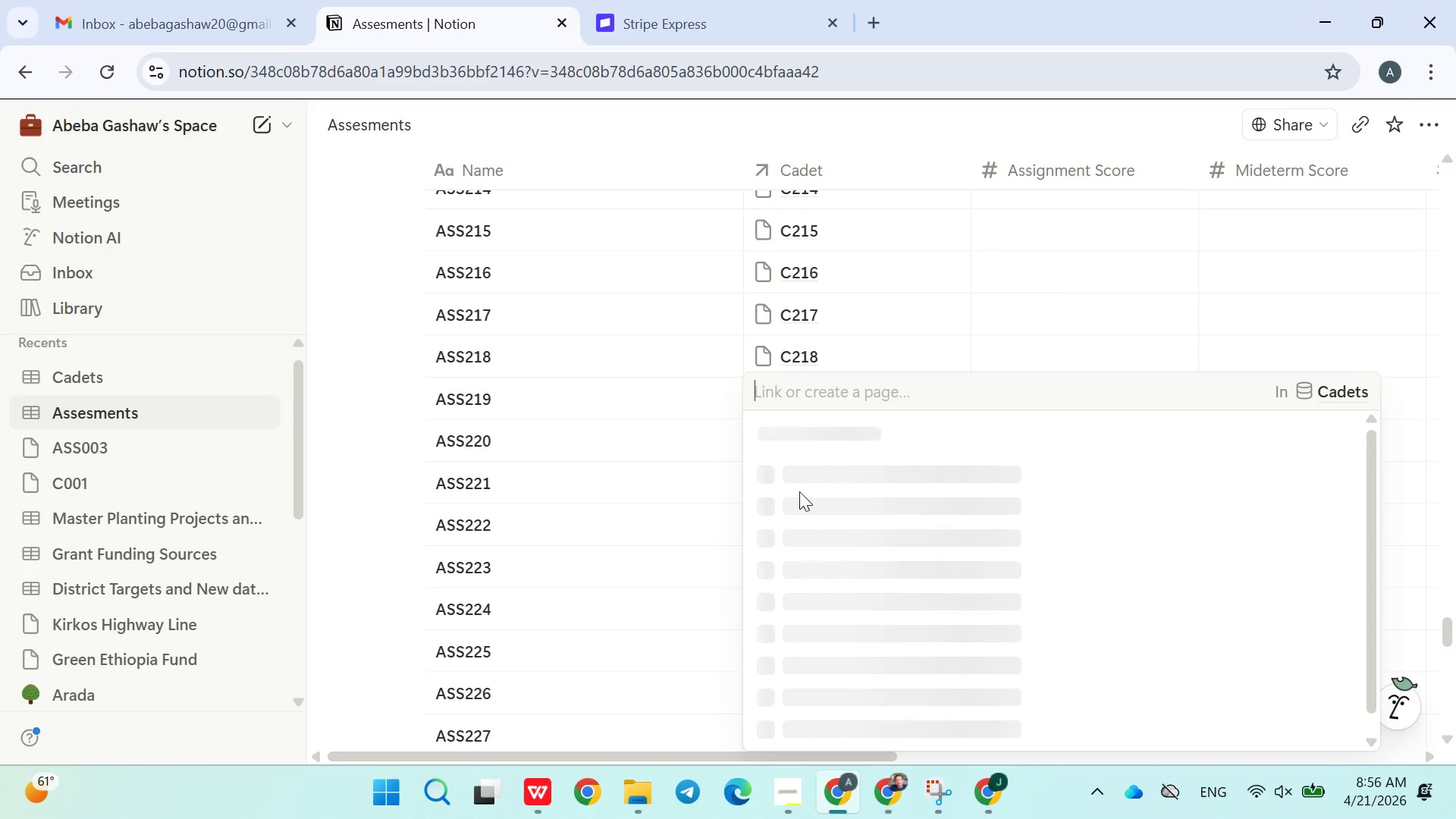 
type(C221)
 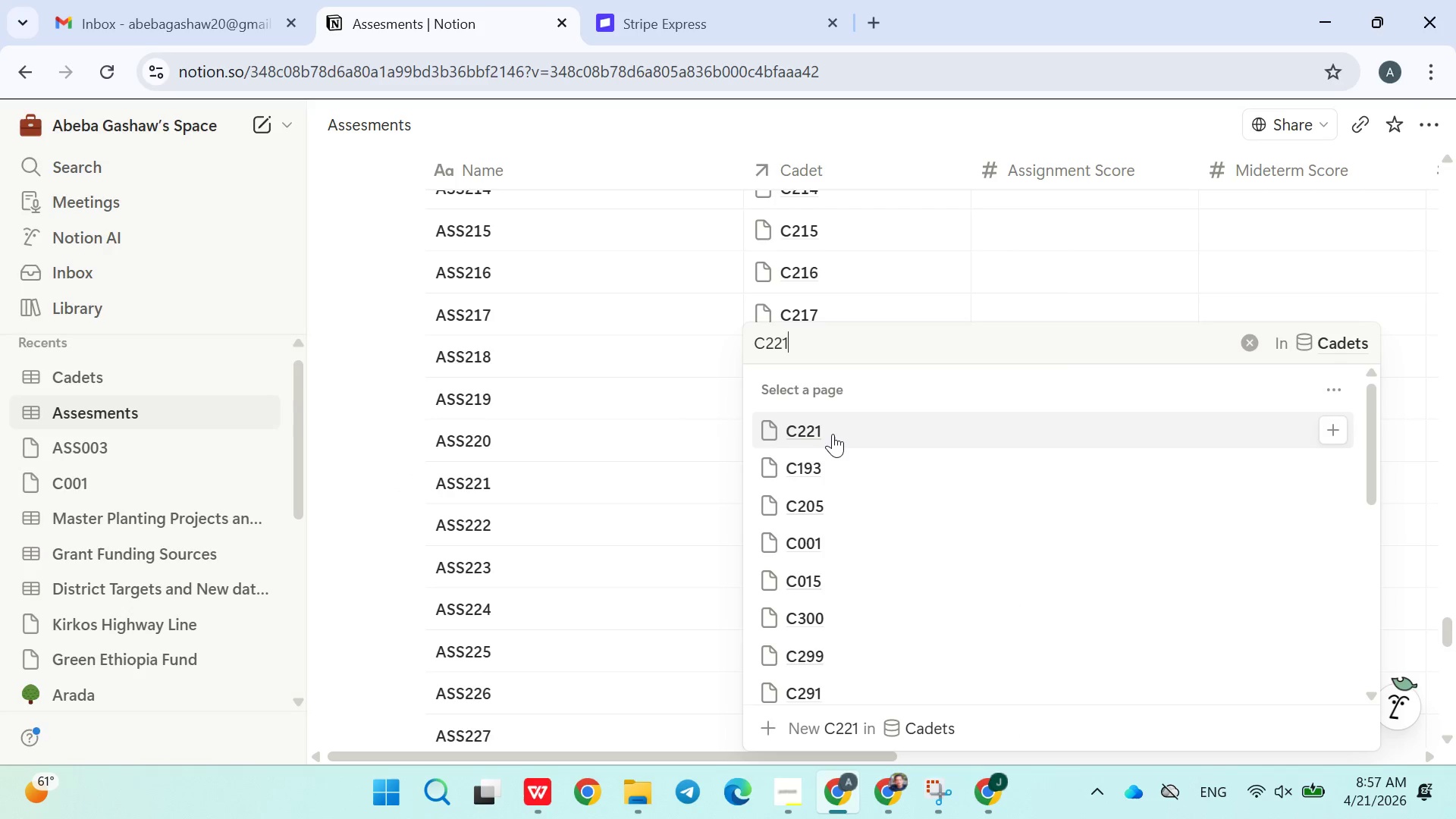 
double_click([746, 435])
 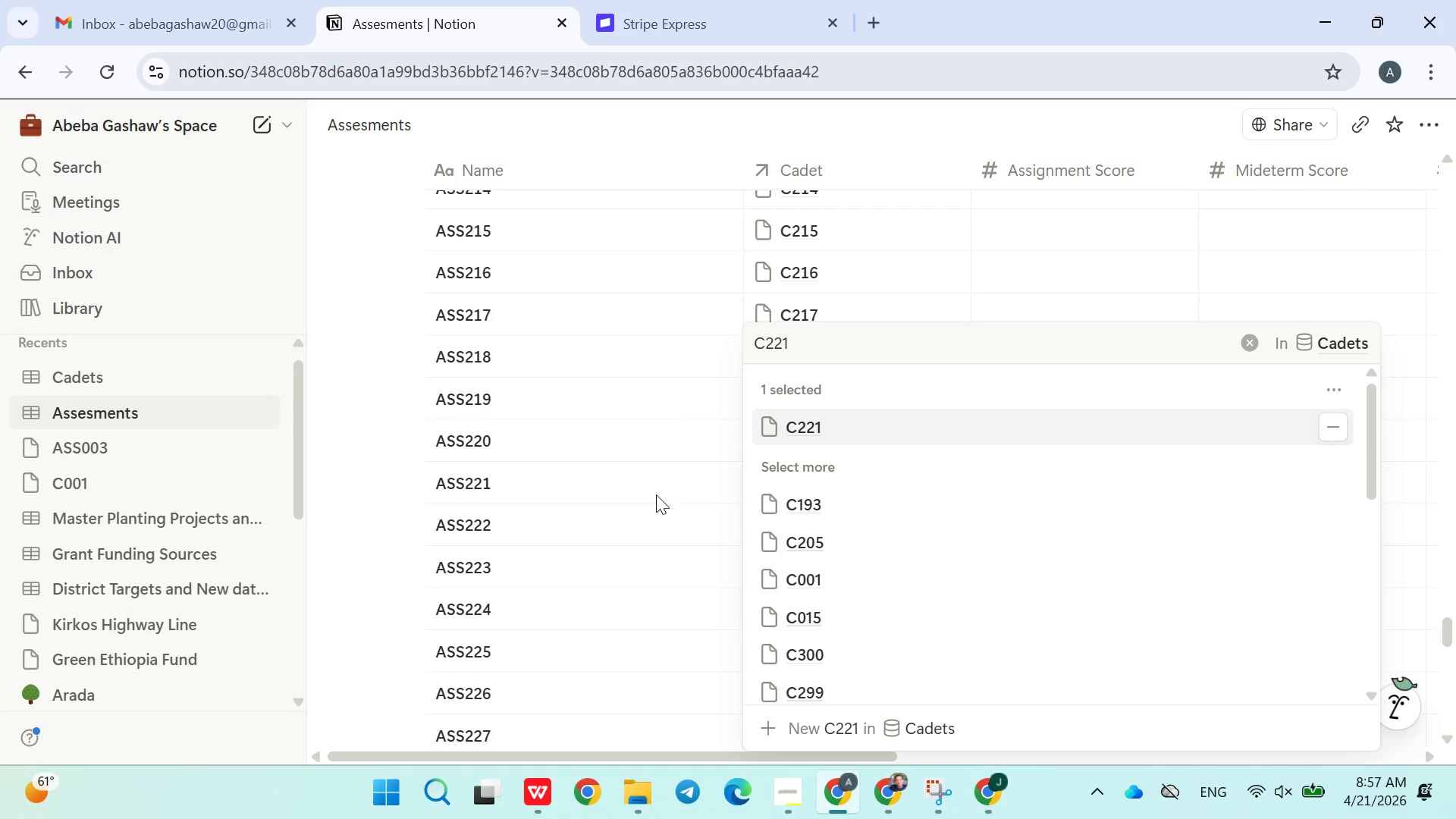 
left_click([616, 433])
 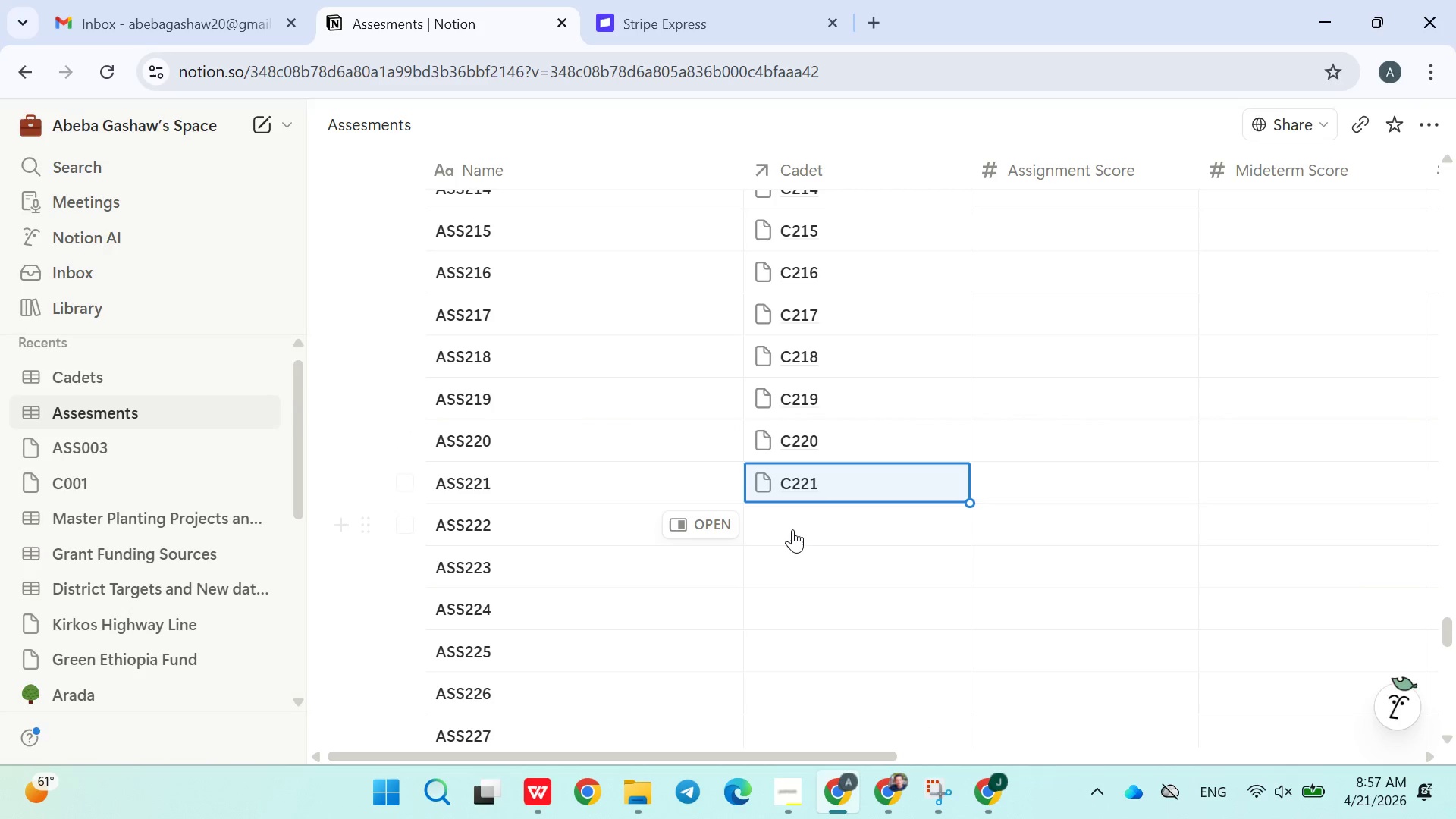 
left_click([797, 529])
 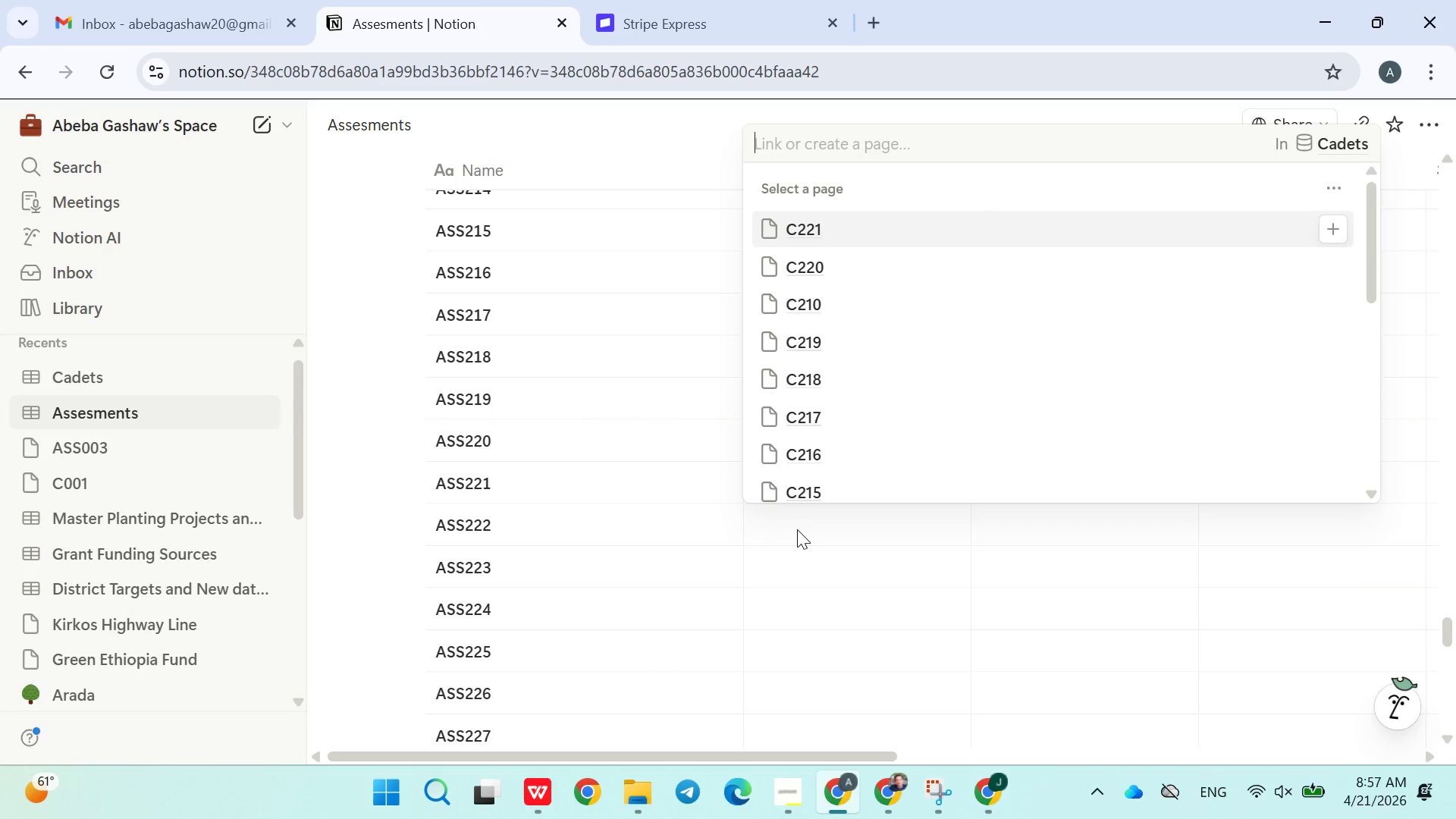 
type(C223)
 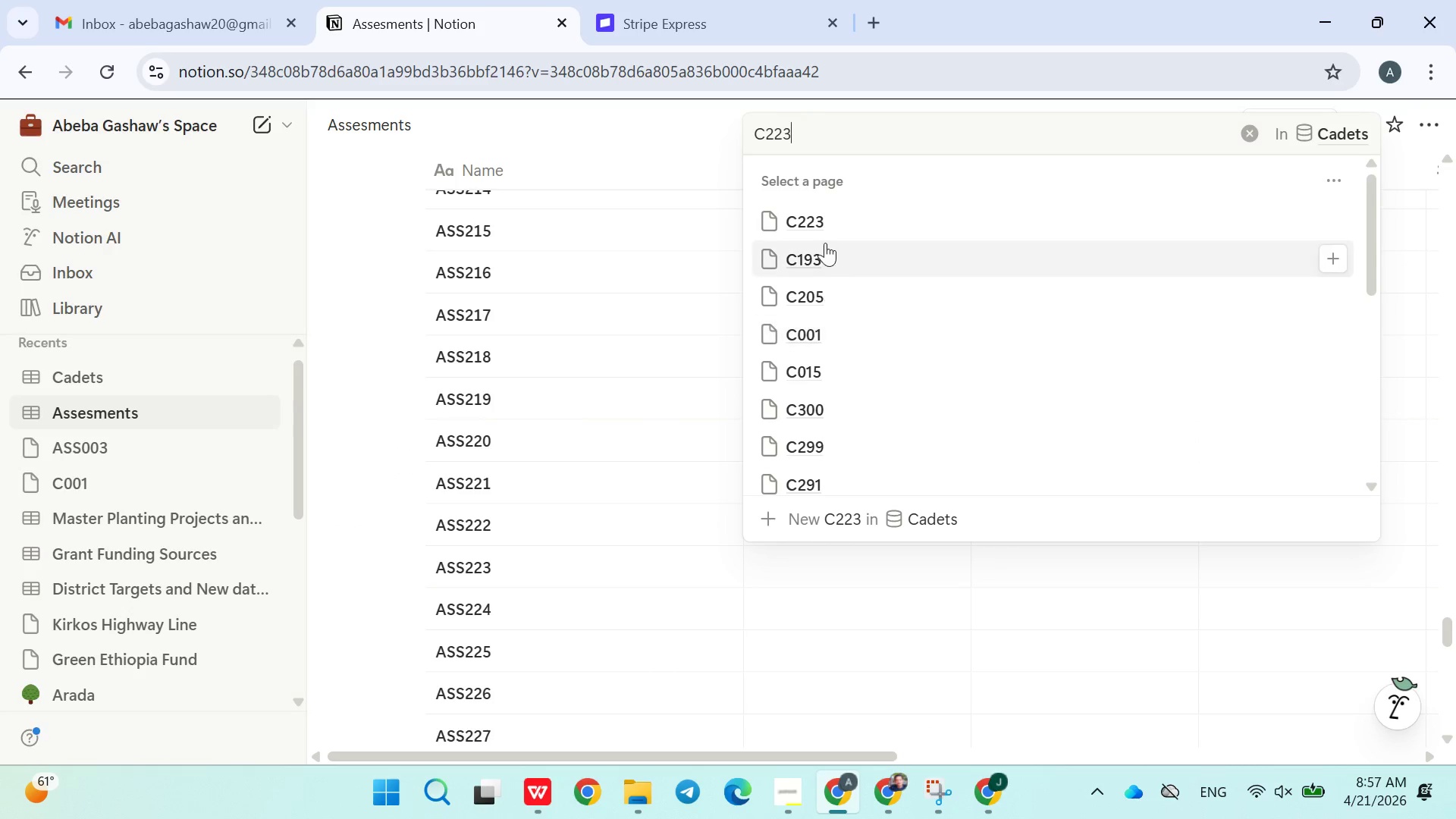 
left_click([824, 223])
 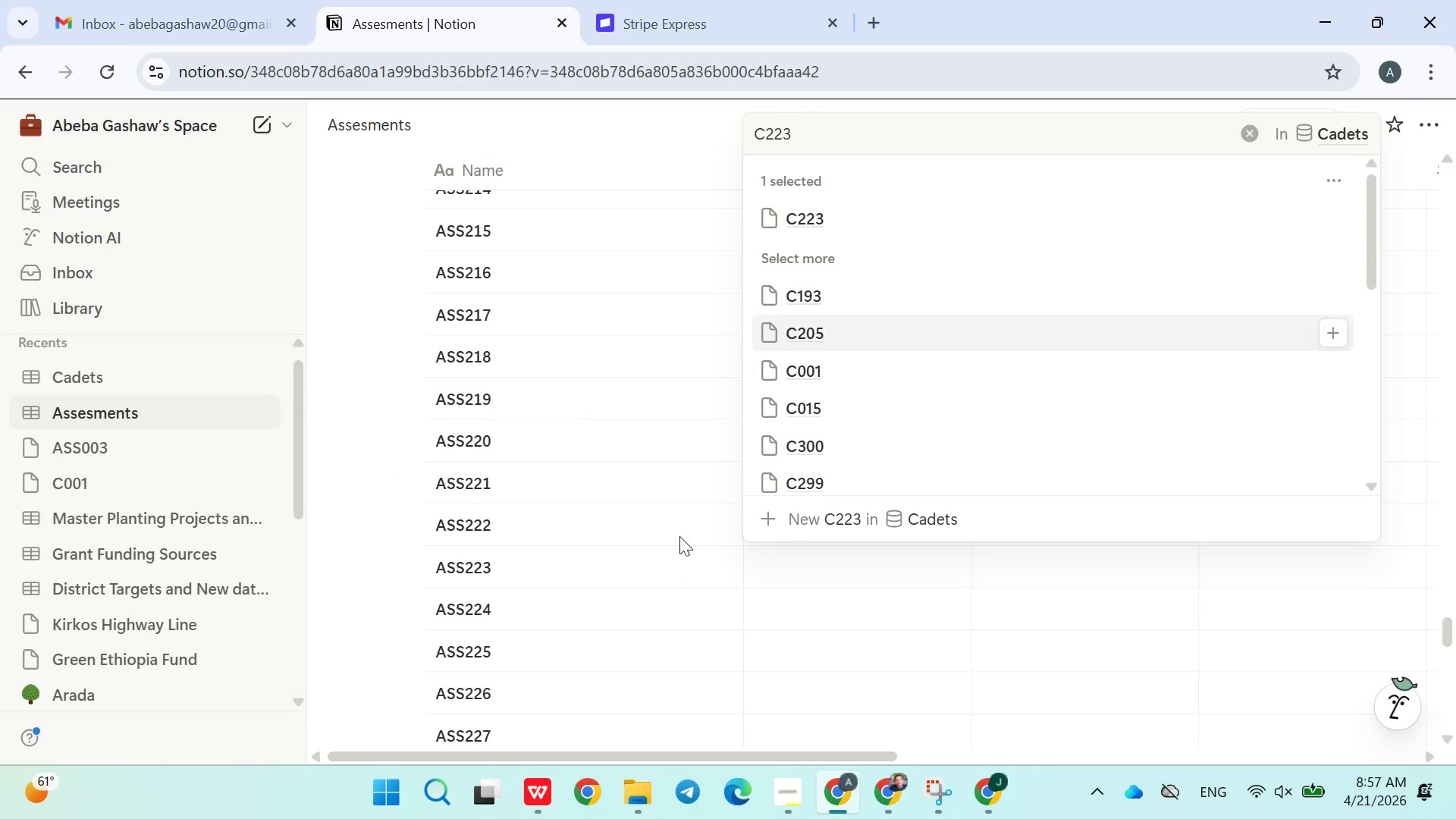 
left_click([661, 580])
 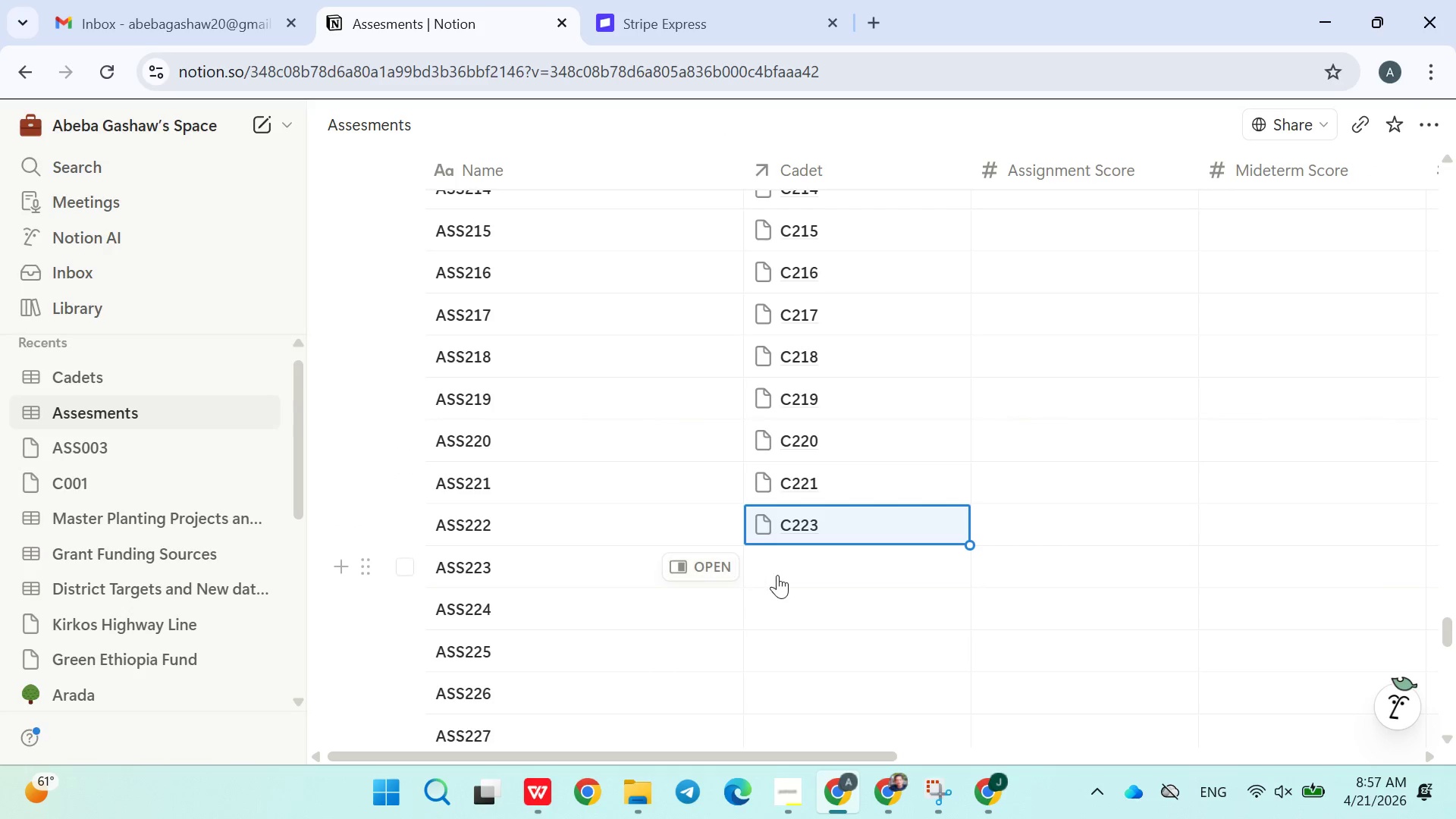 
left_click([780, 575])
 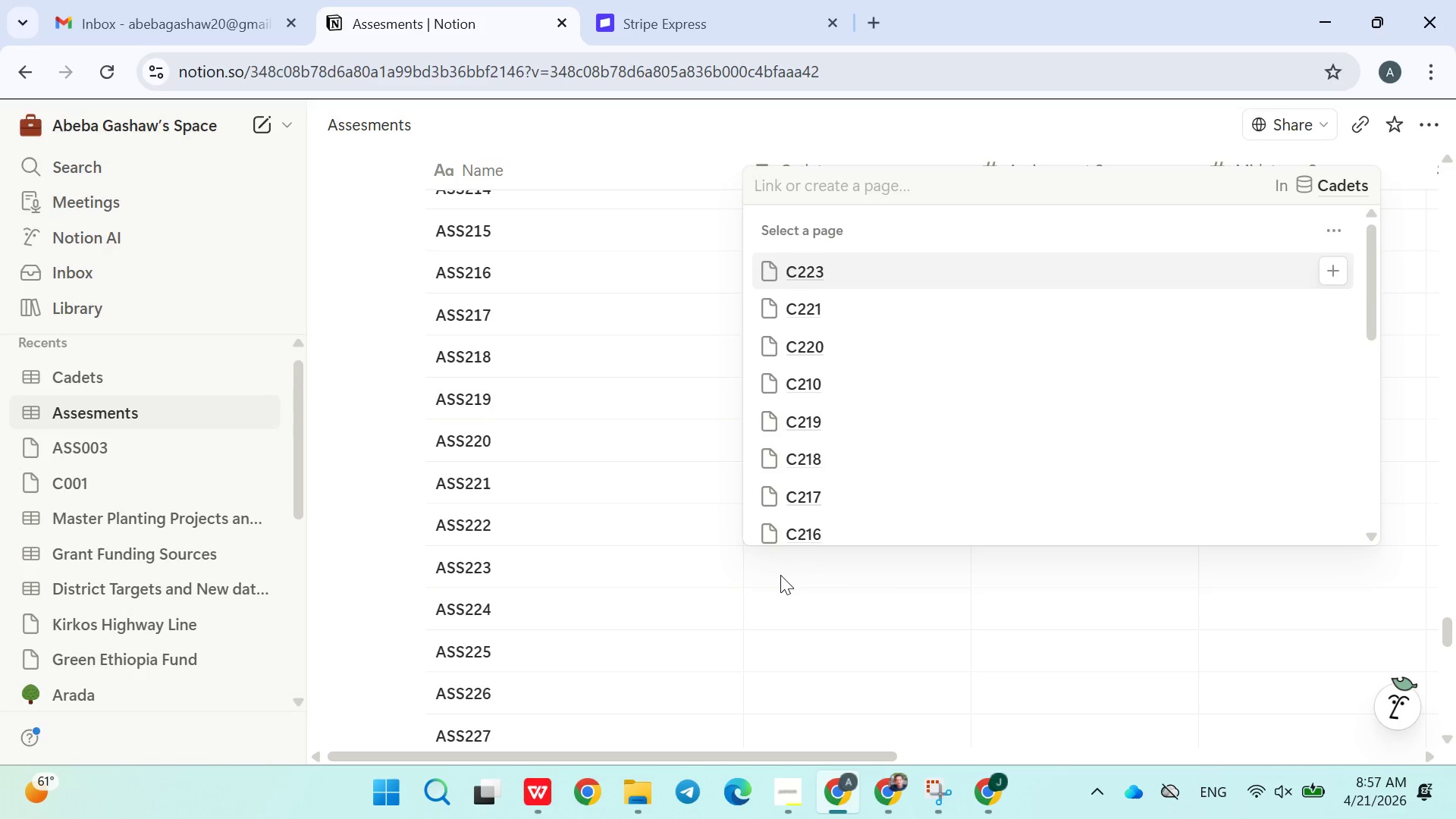 
left_click([675, 548])
 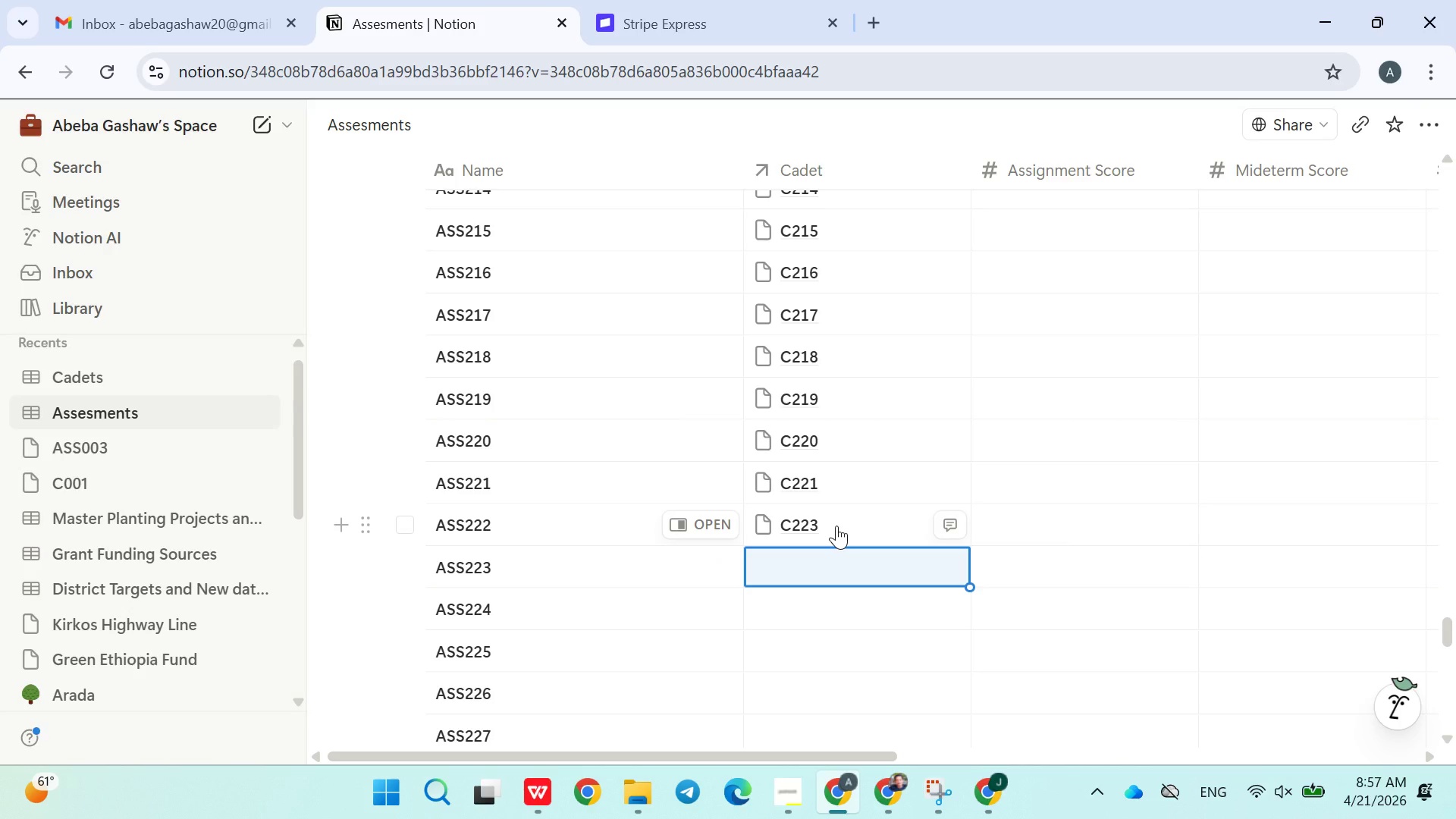 
left_click([836, 526])
 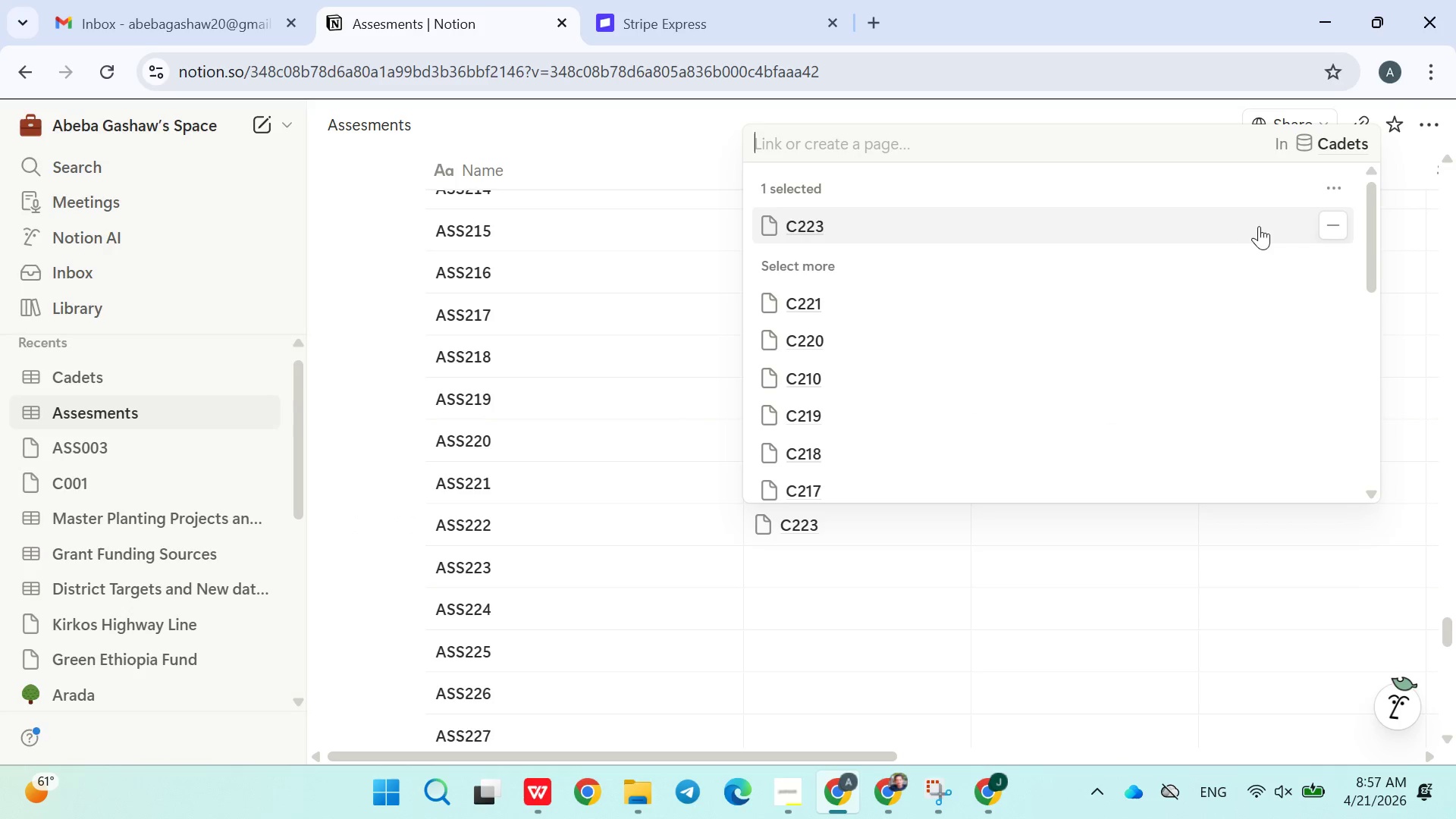 
left_click([1323, 221])
 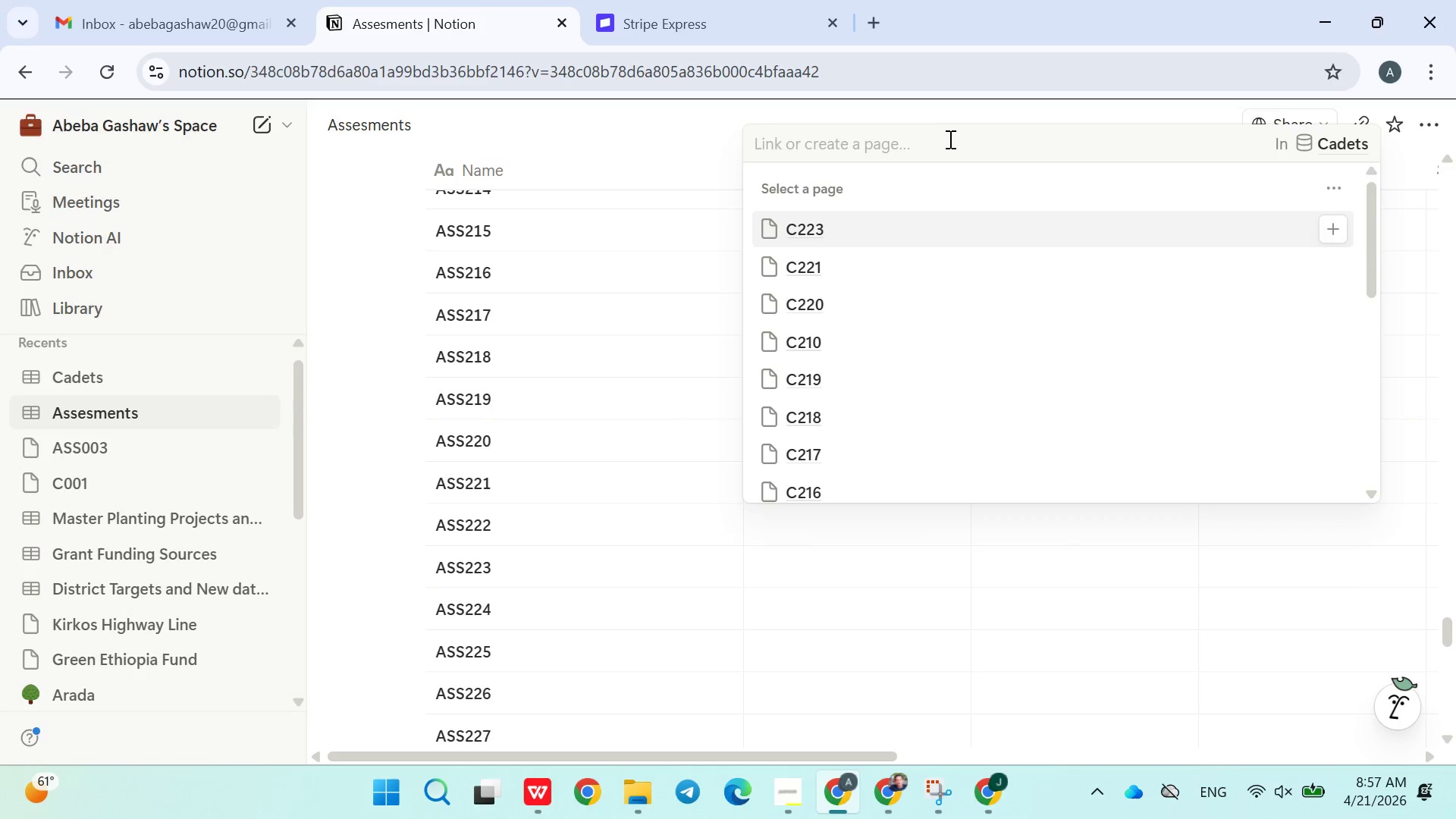 
left_click([867, 160])
 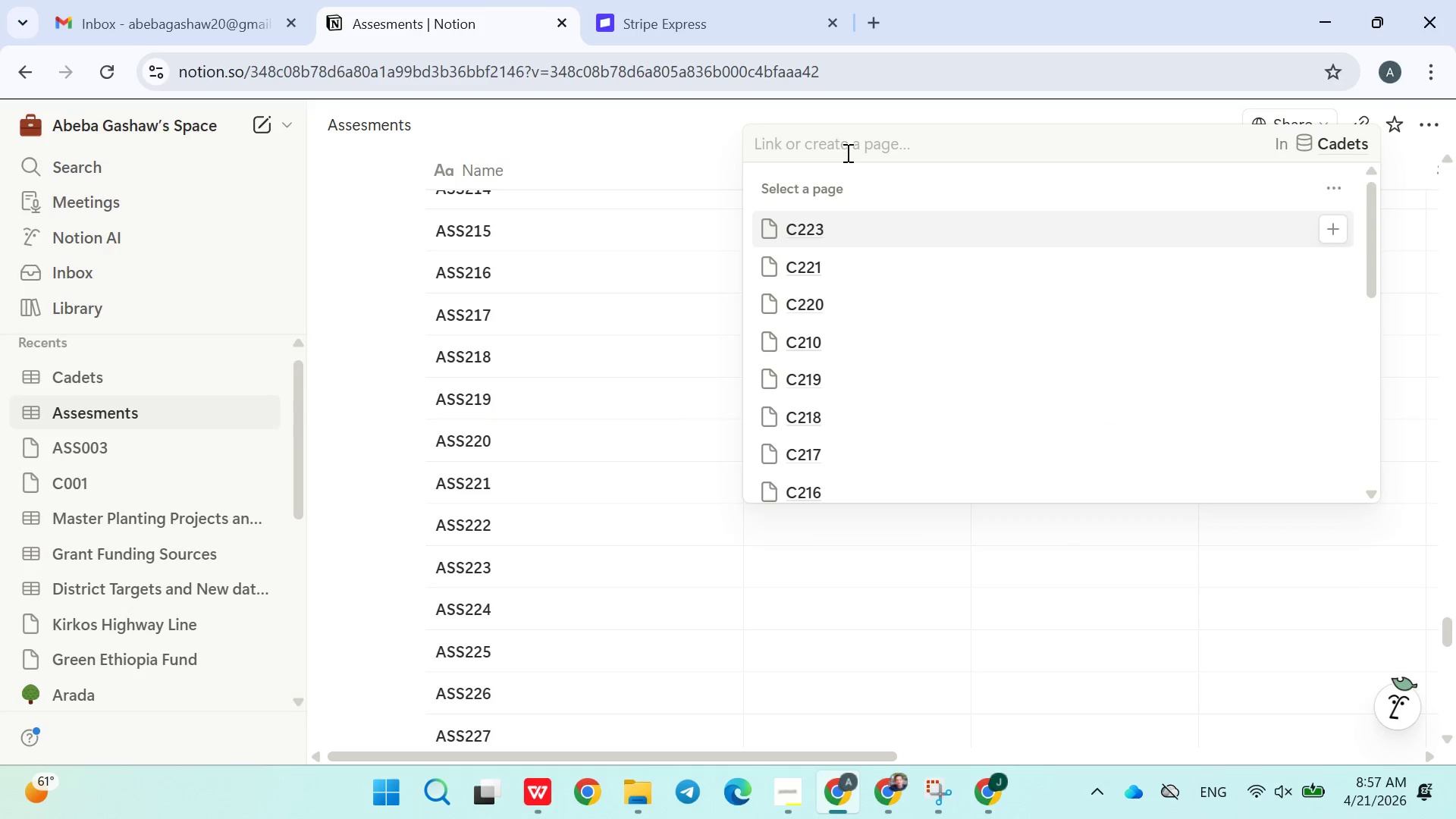 
left_click([846, 152])
 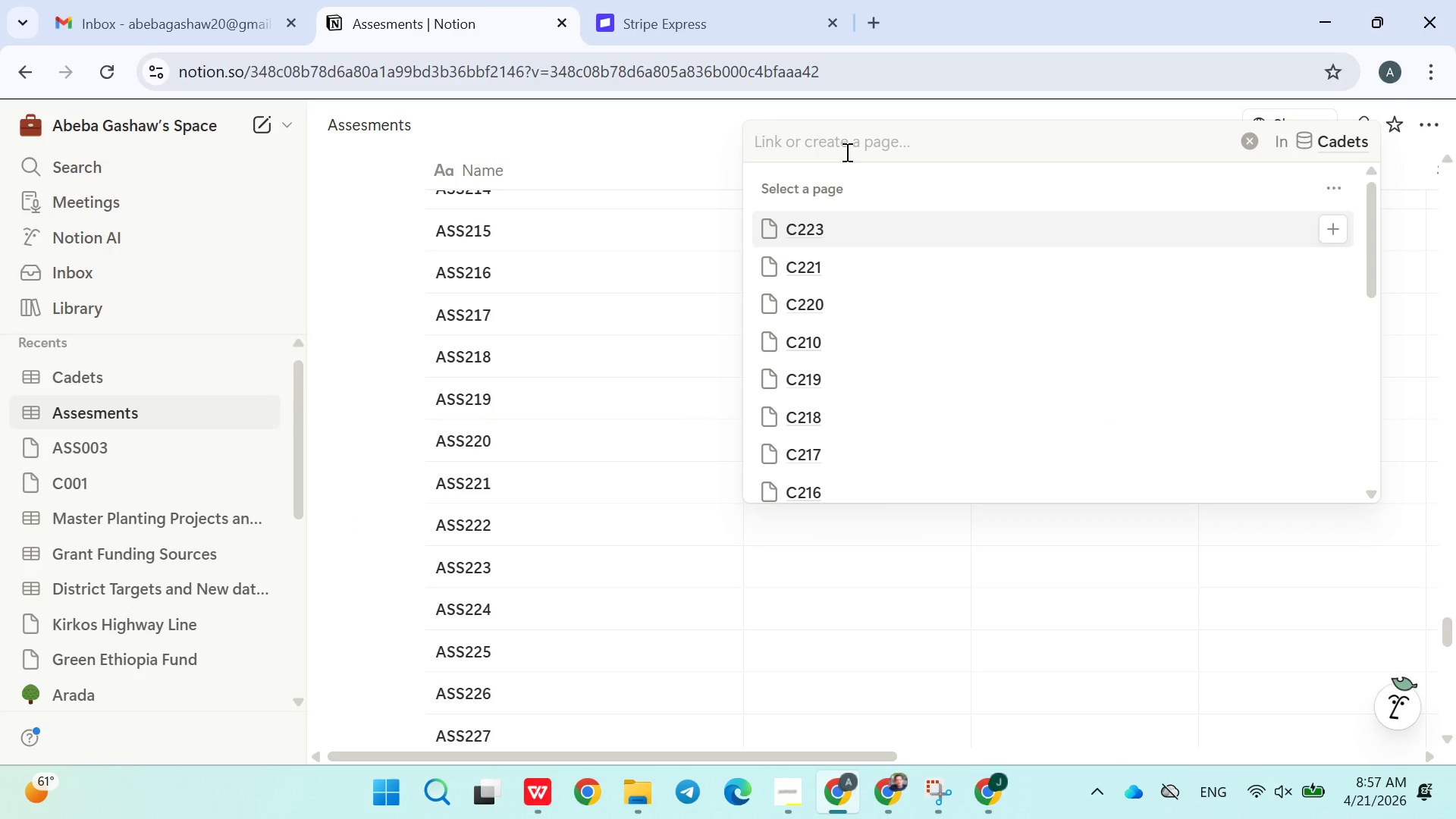 
type(C222)
 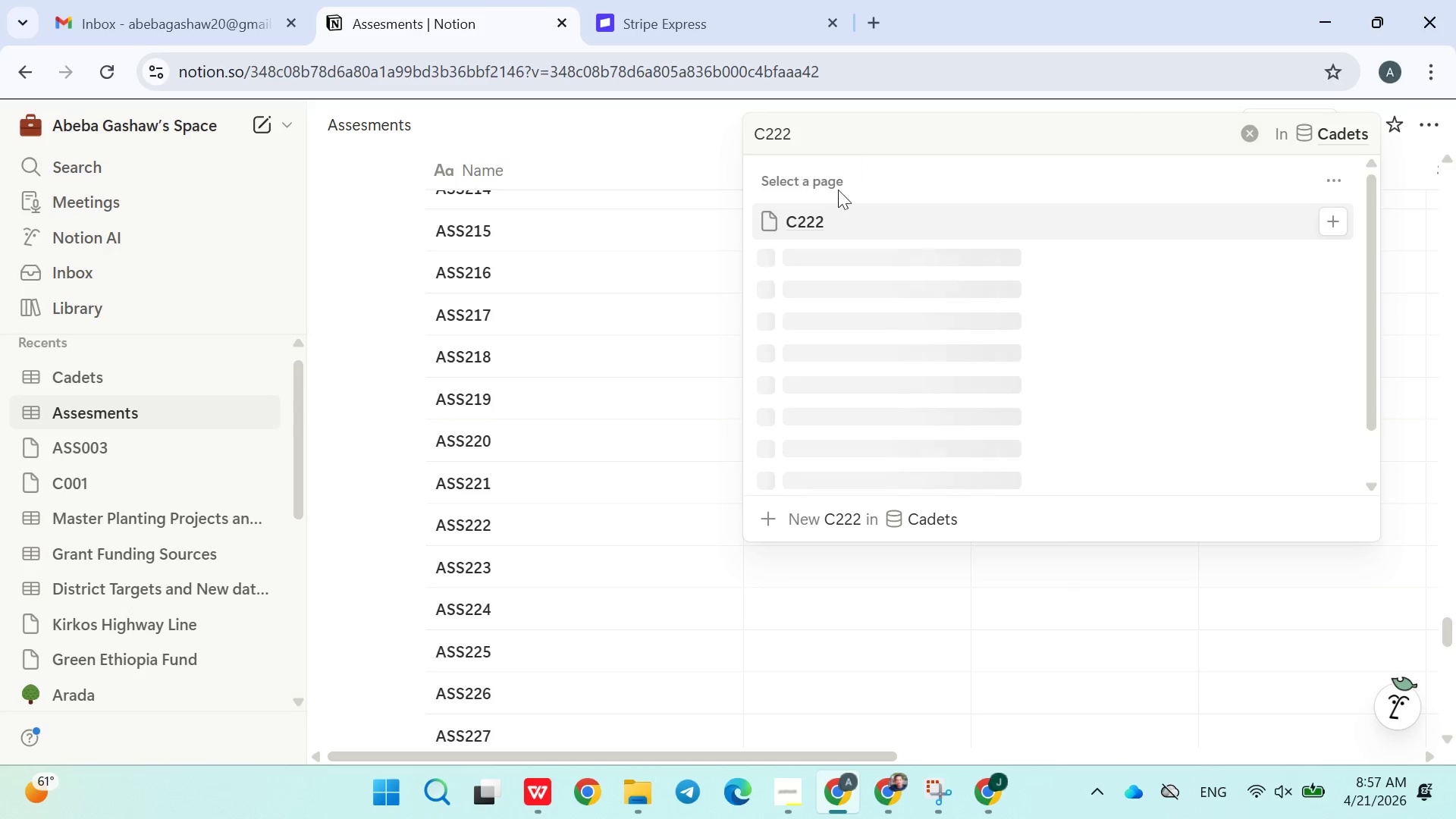 
left_click([811, 234])
 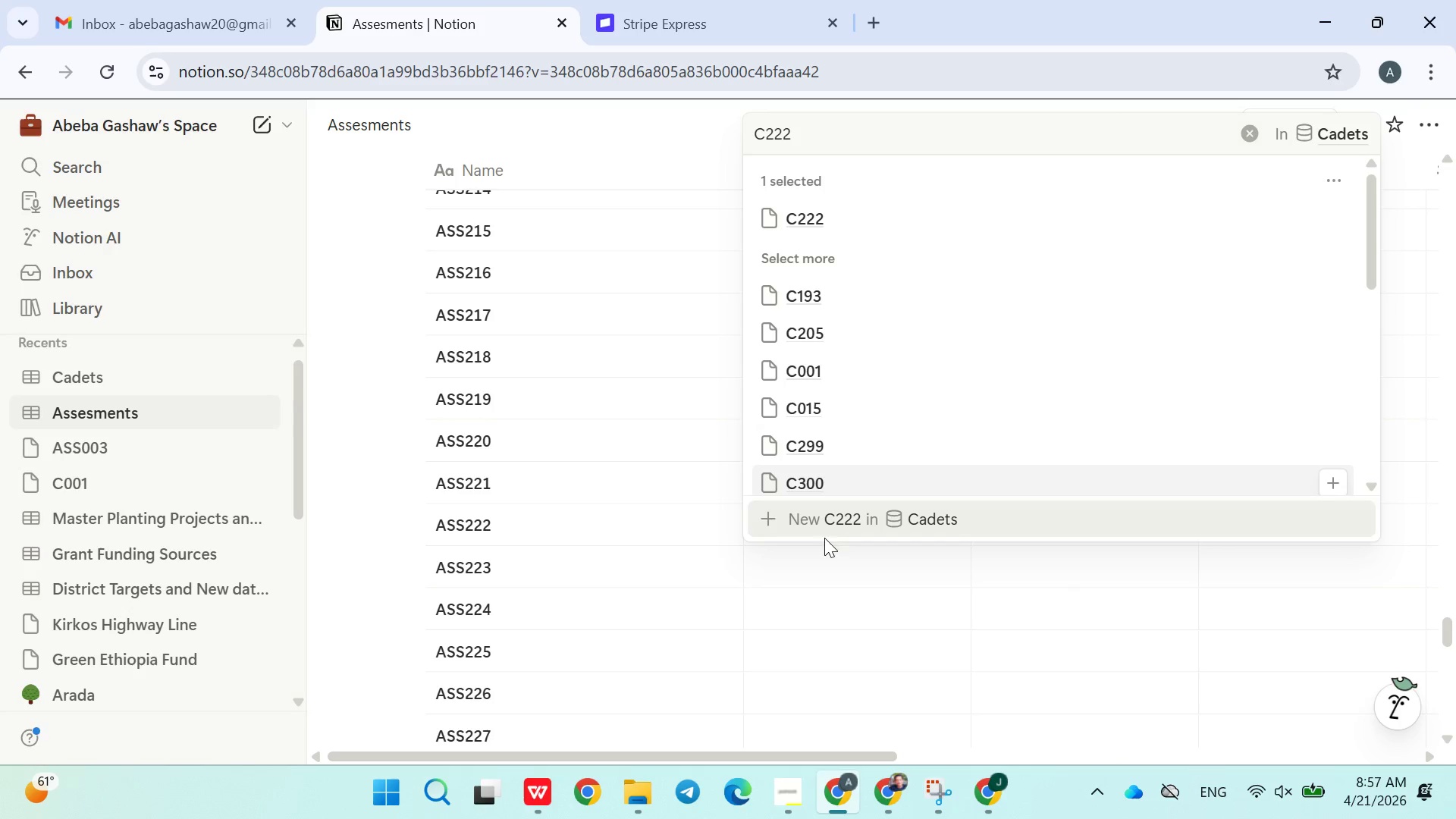 
left_click([826, 563])
 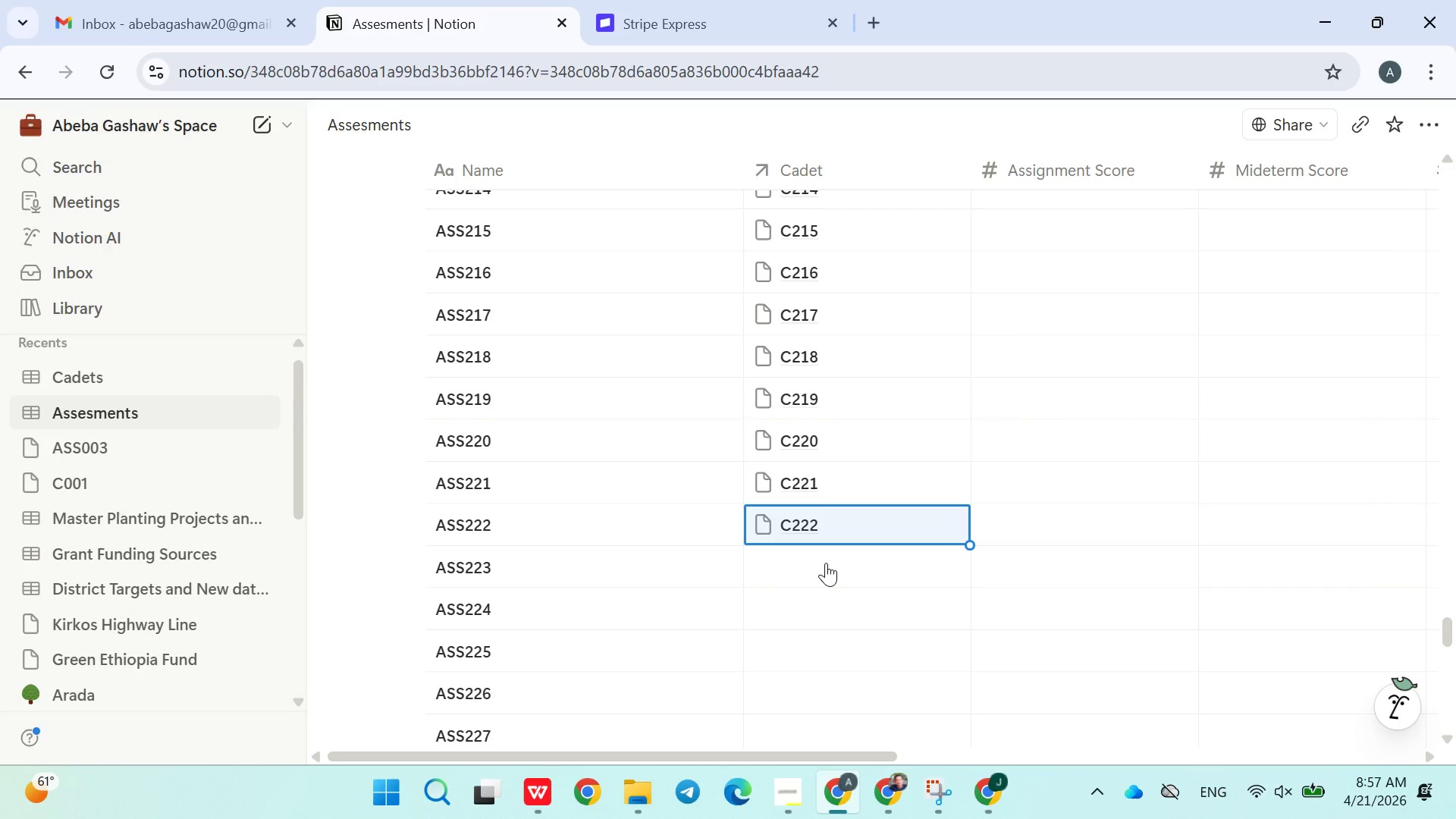 
left_click([826, 563])
 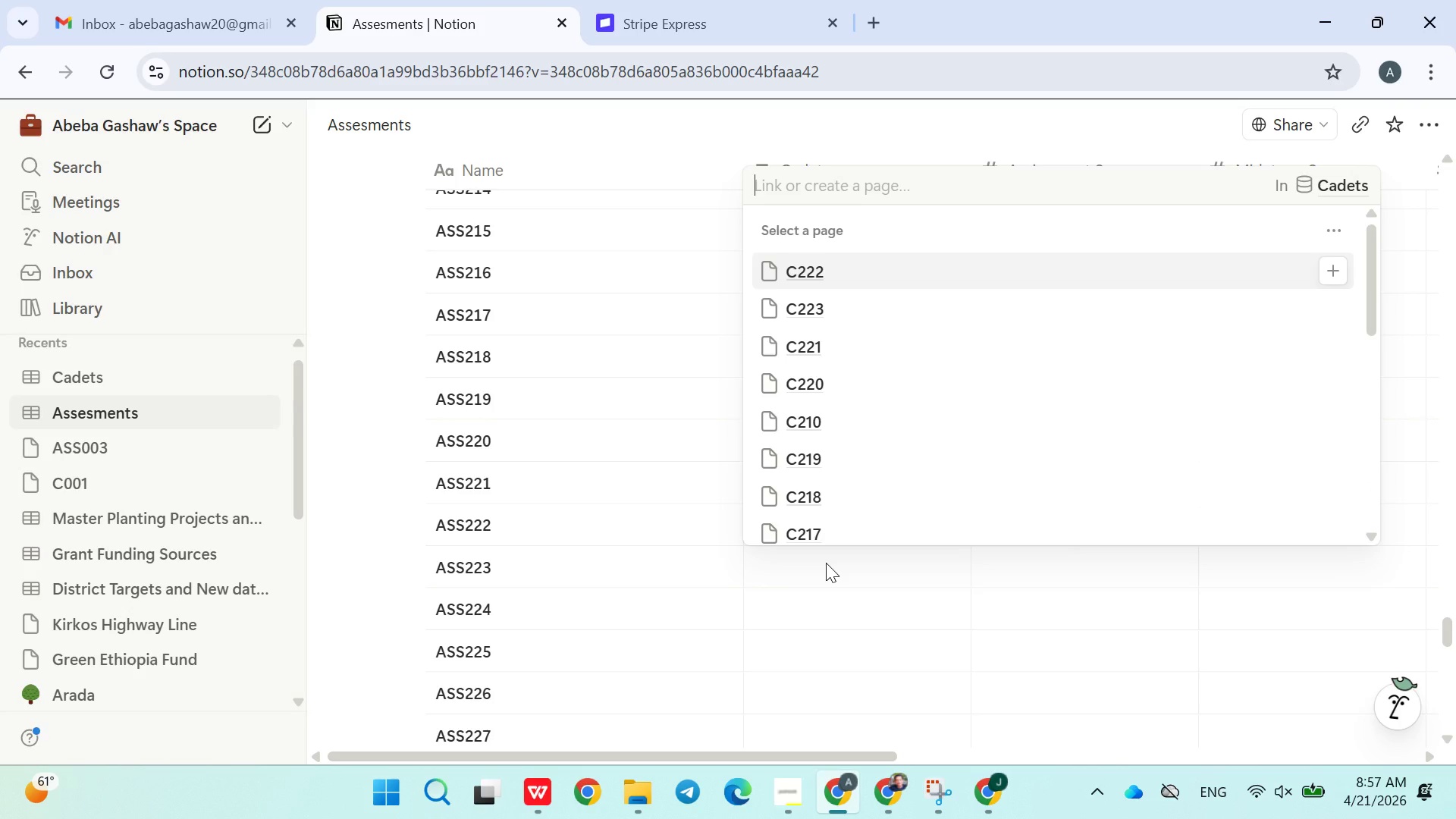 
type(c23)
 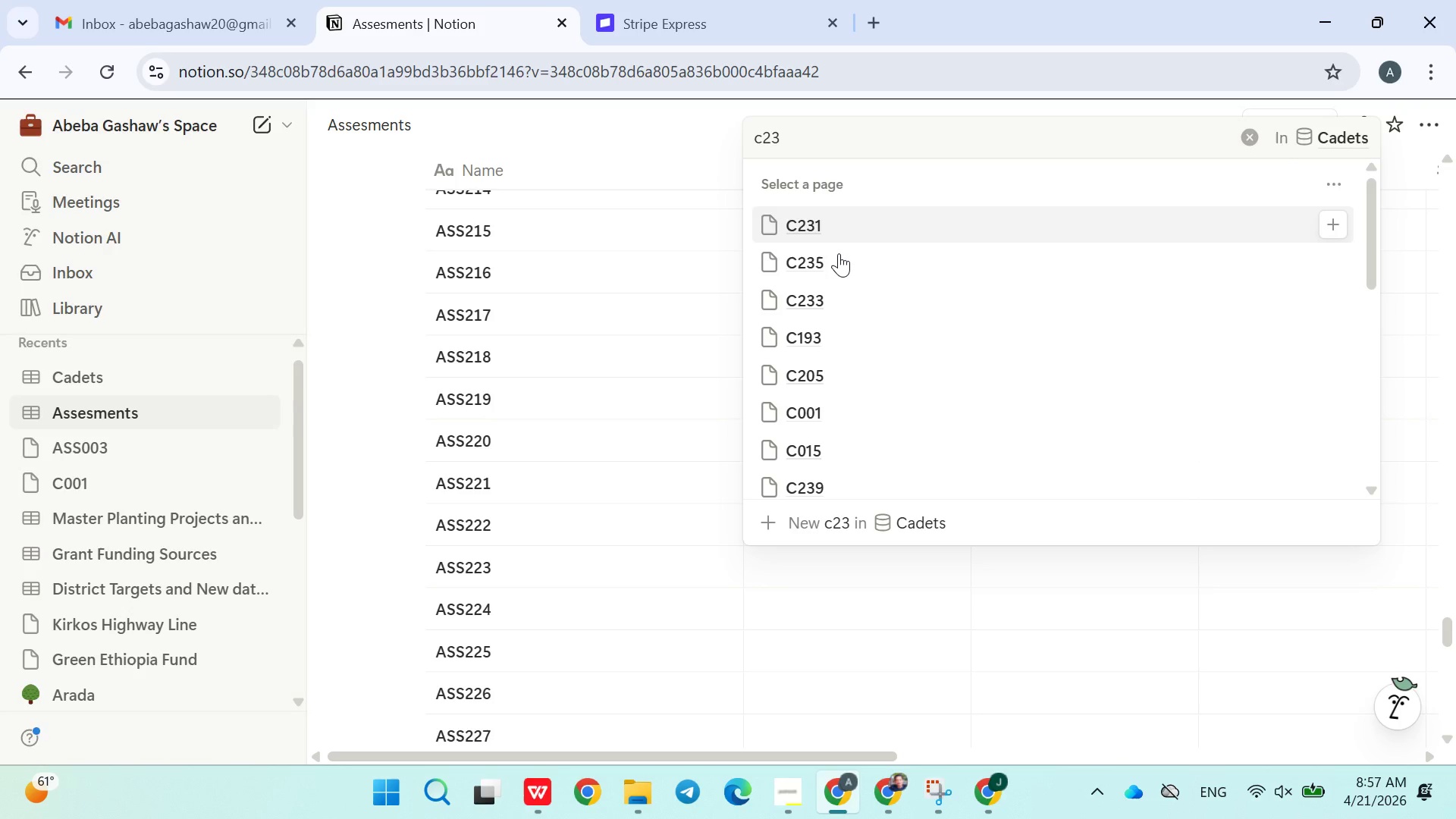 
key(Backspace)
type(23)
 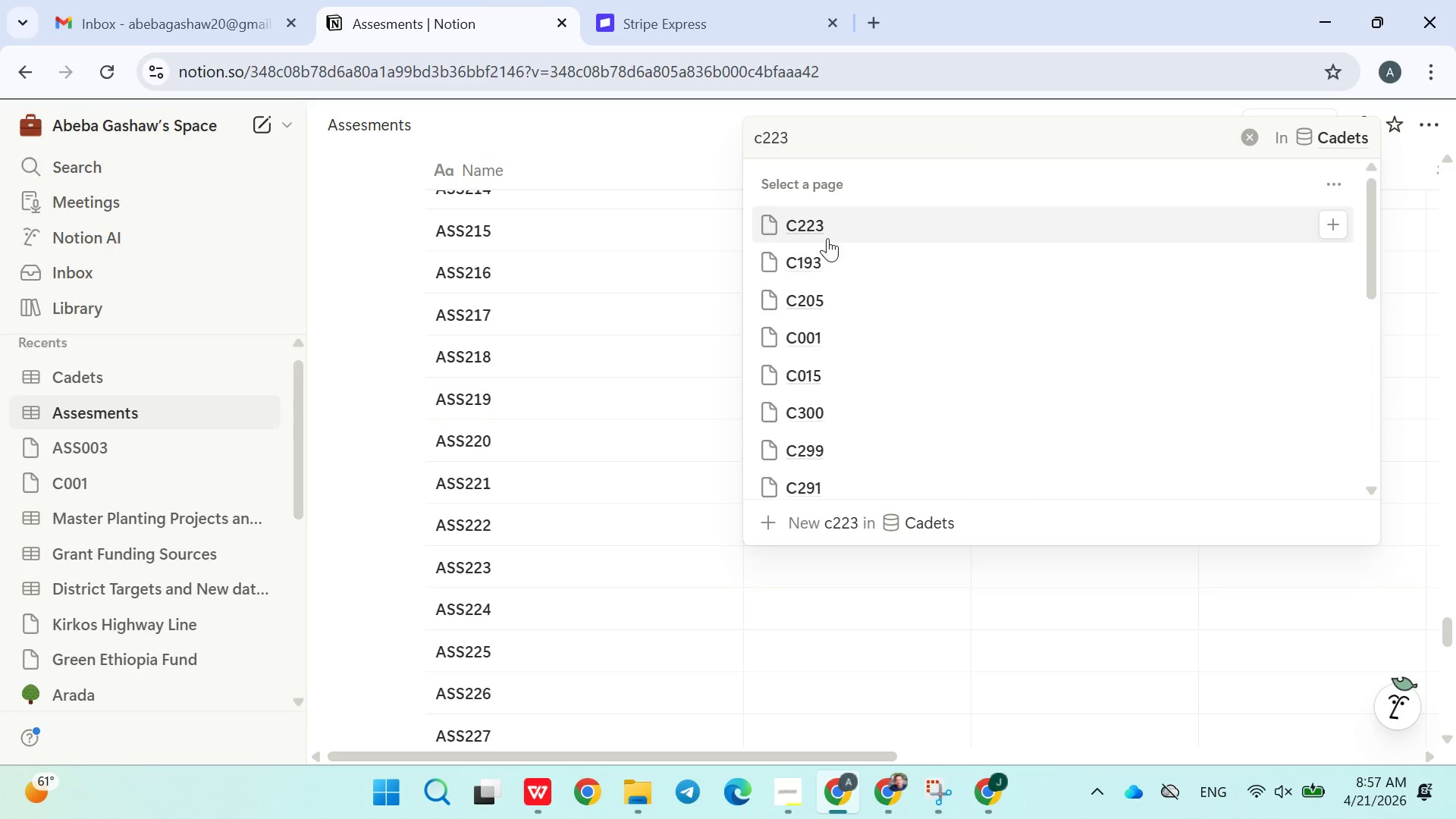 
left_click([827, 234])
 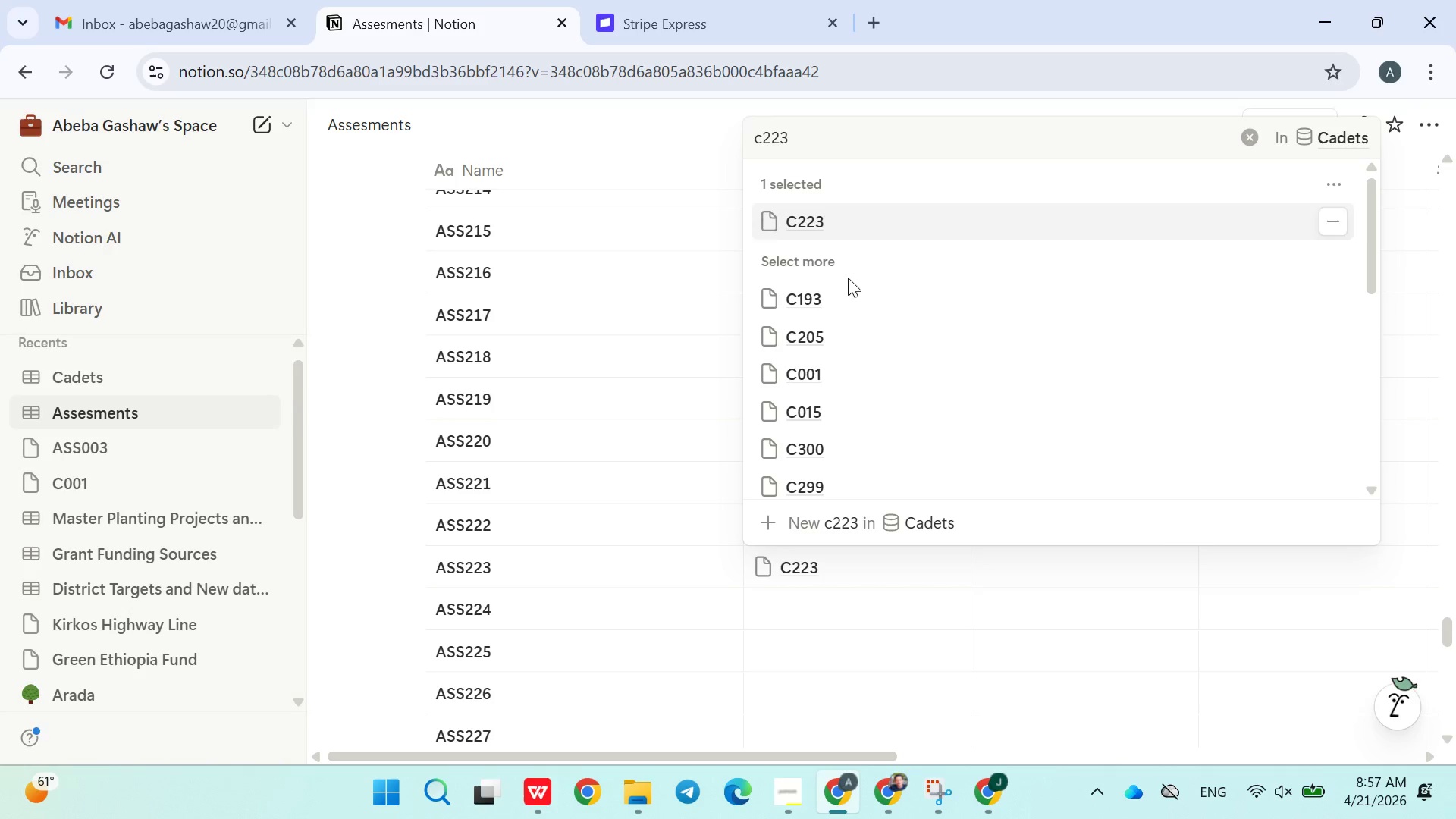 
left_click([661, 413])
 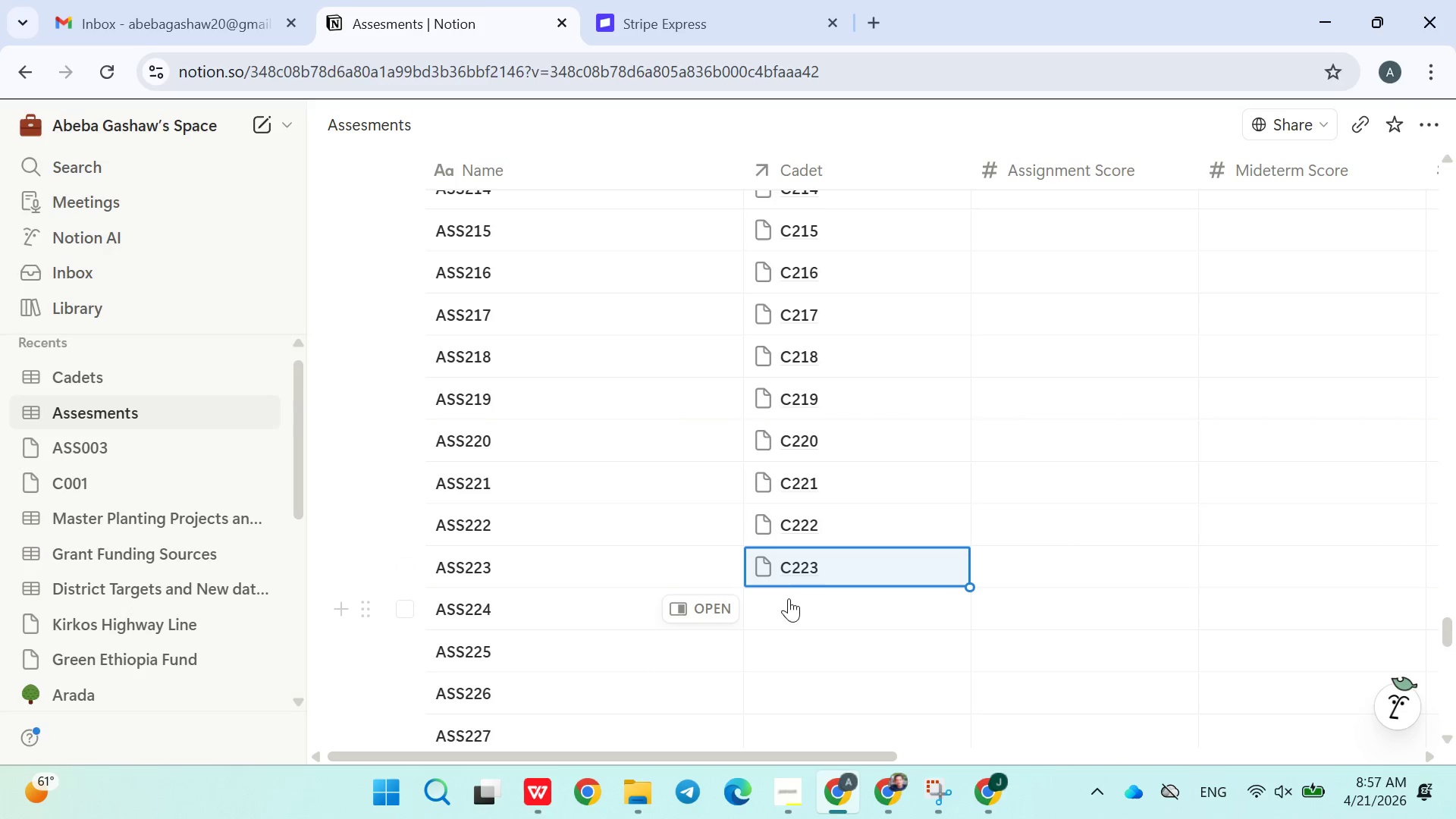 
left_click([795, 601])
 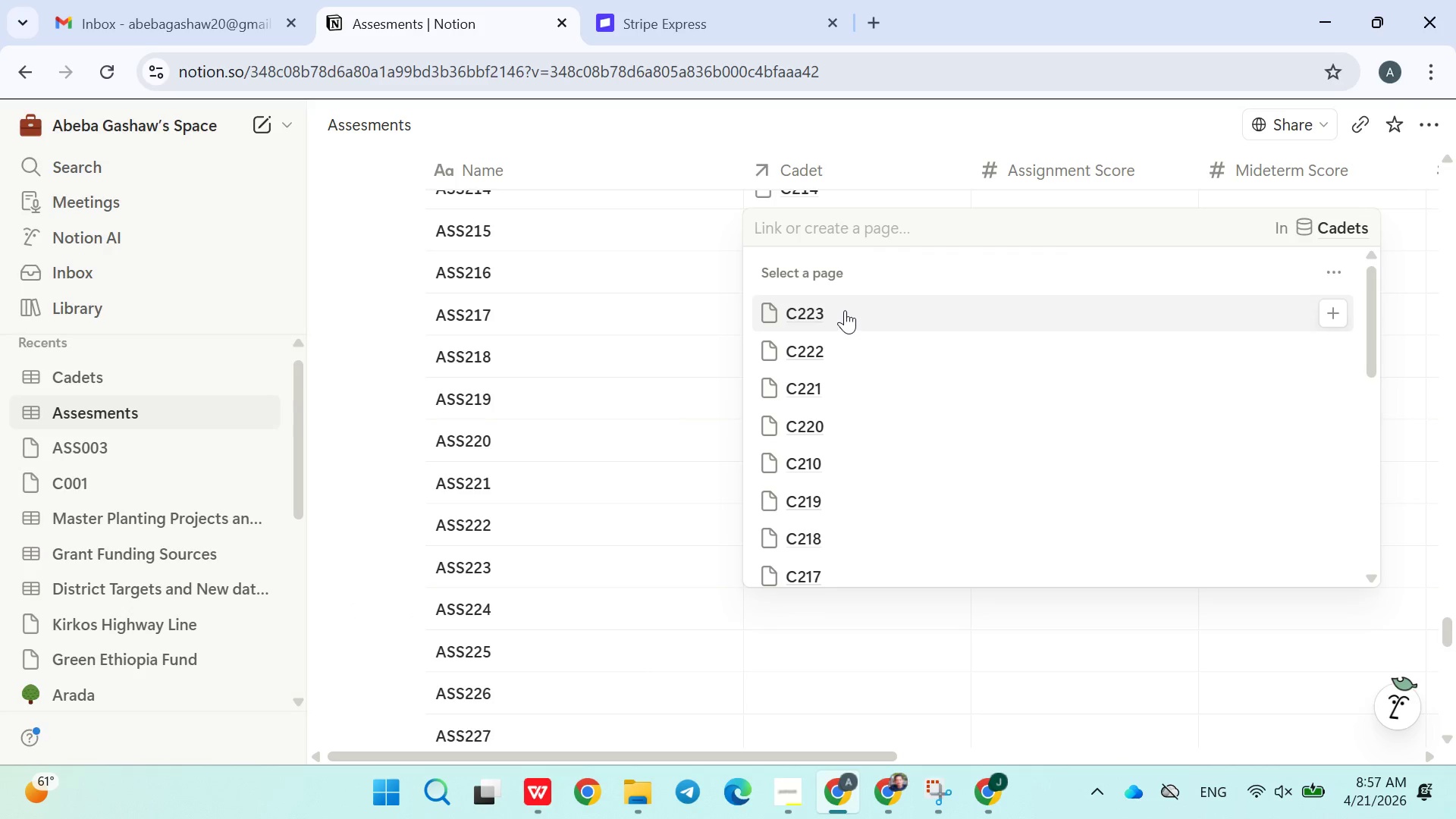 
type(C224)
 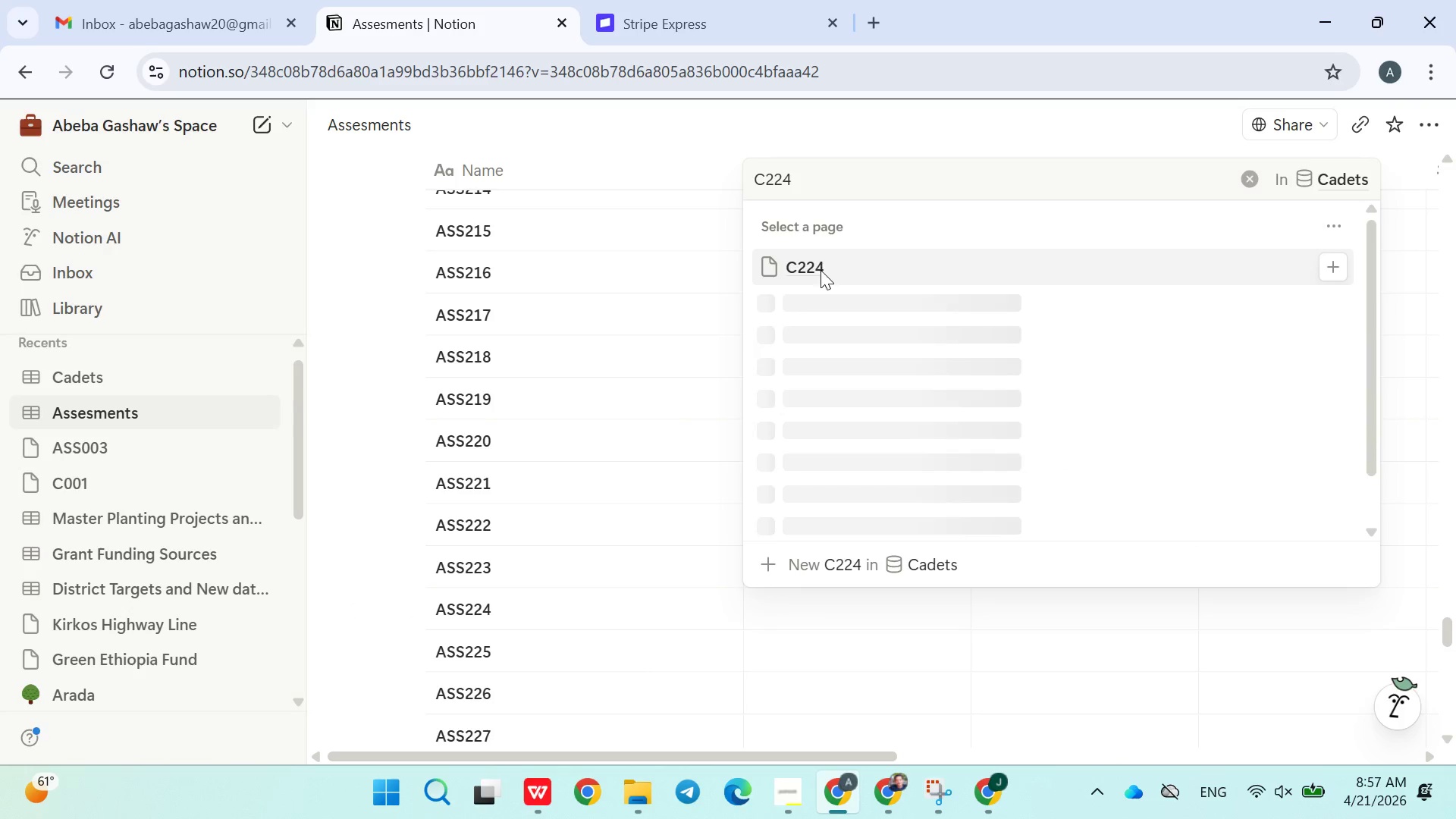 
left_click([811, 259])
 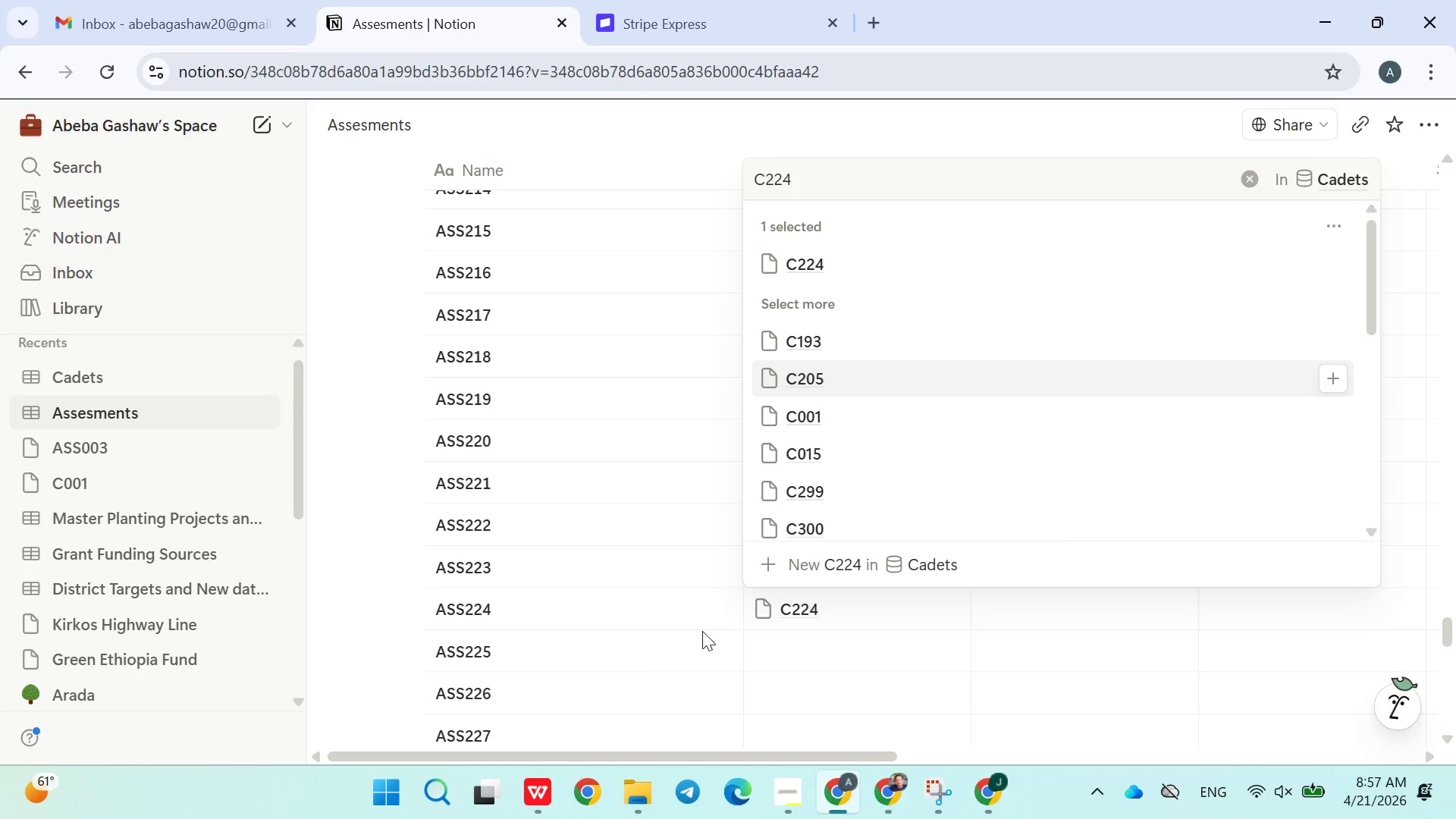 
left_click([702, 633])
 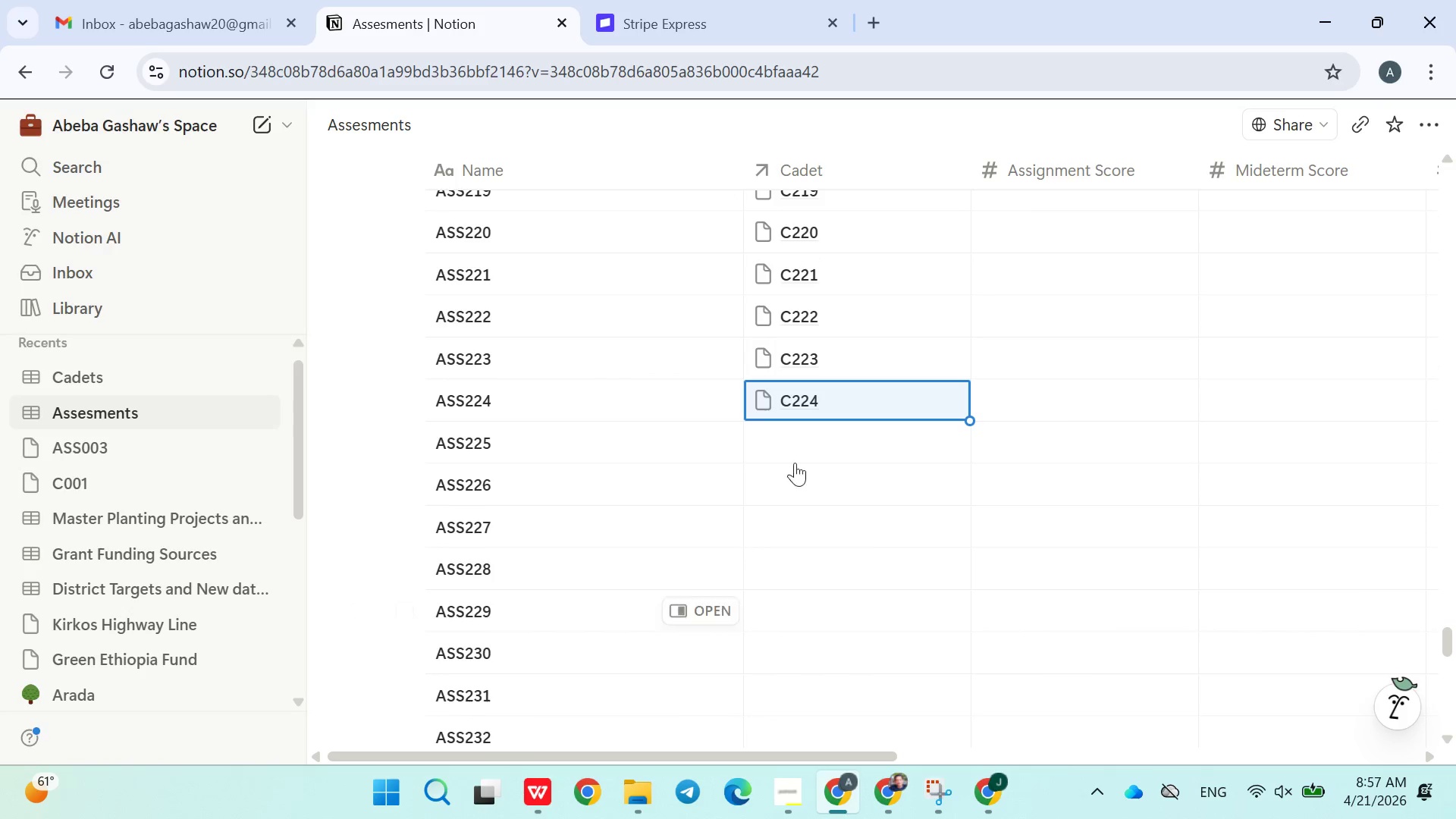 
left_click([826, 428])
 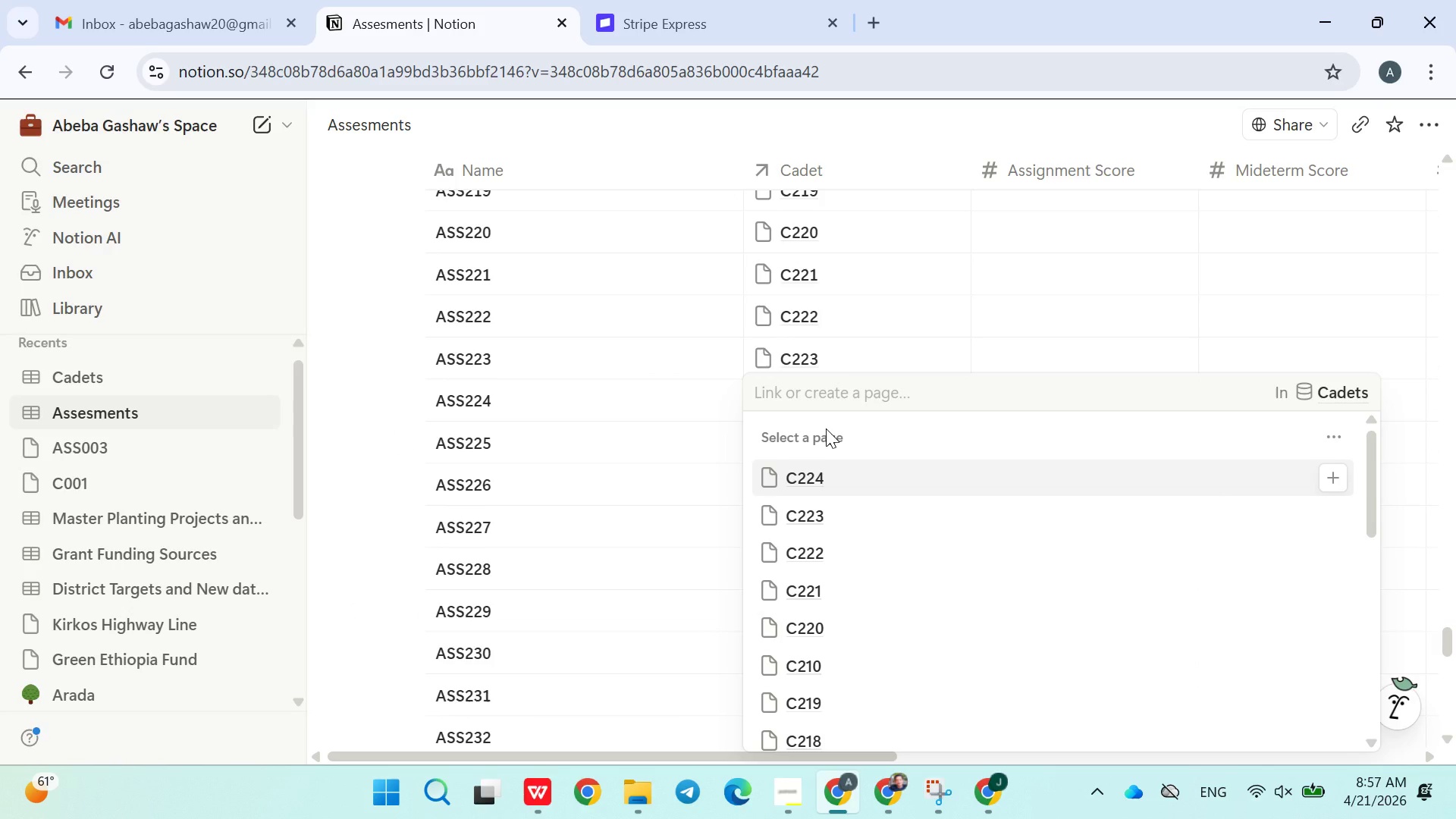 
type(C225)
 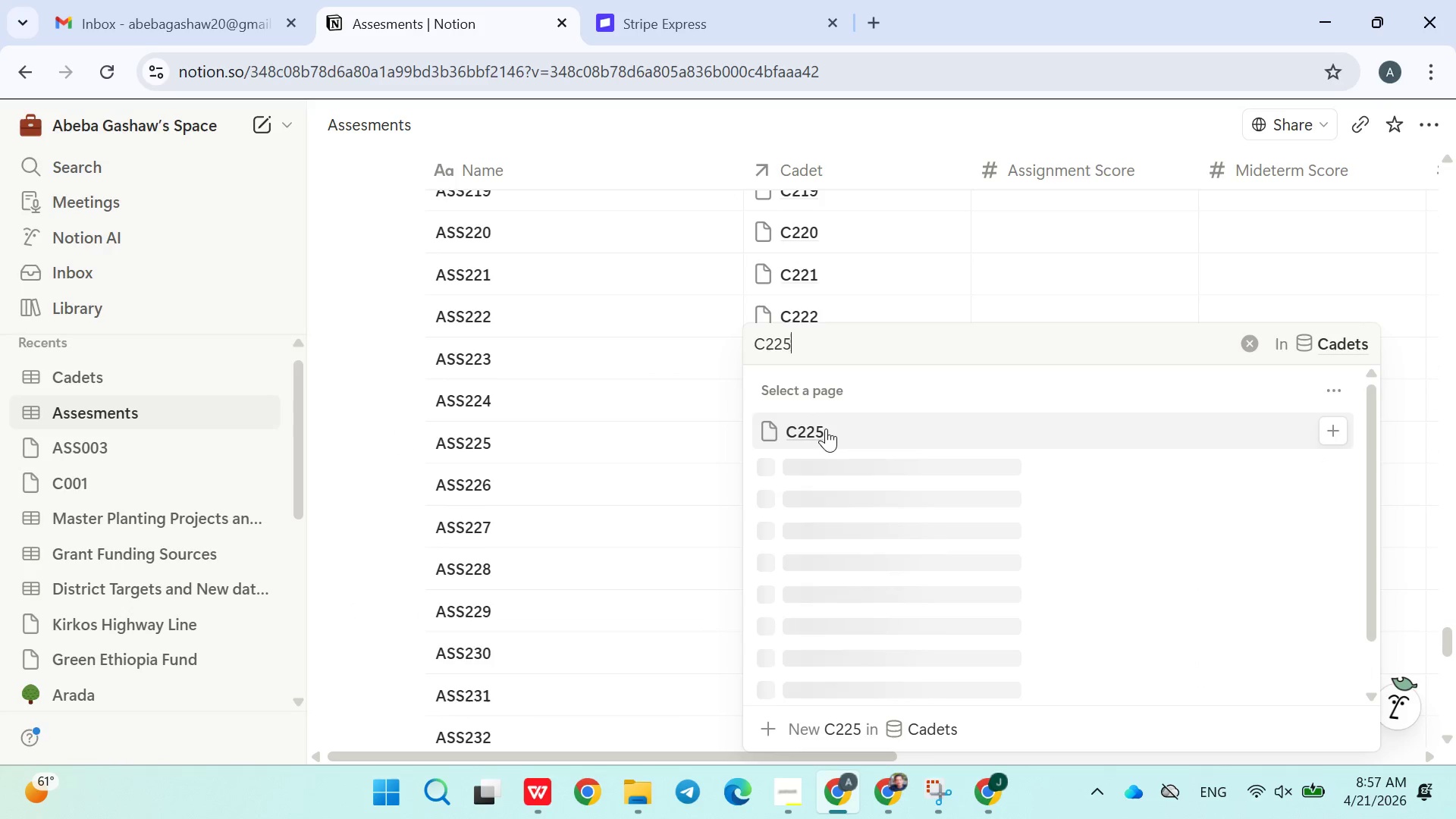 
left_click([824, 428])
 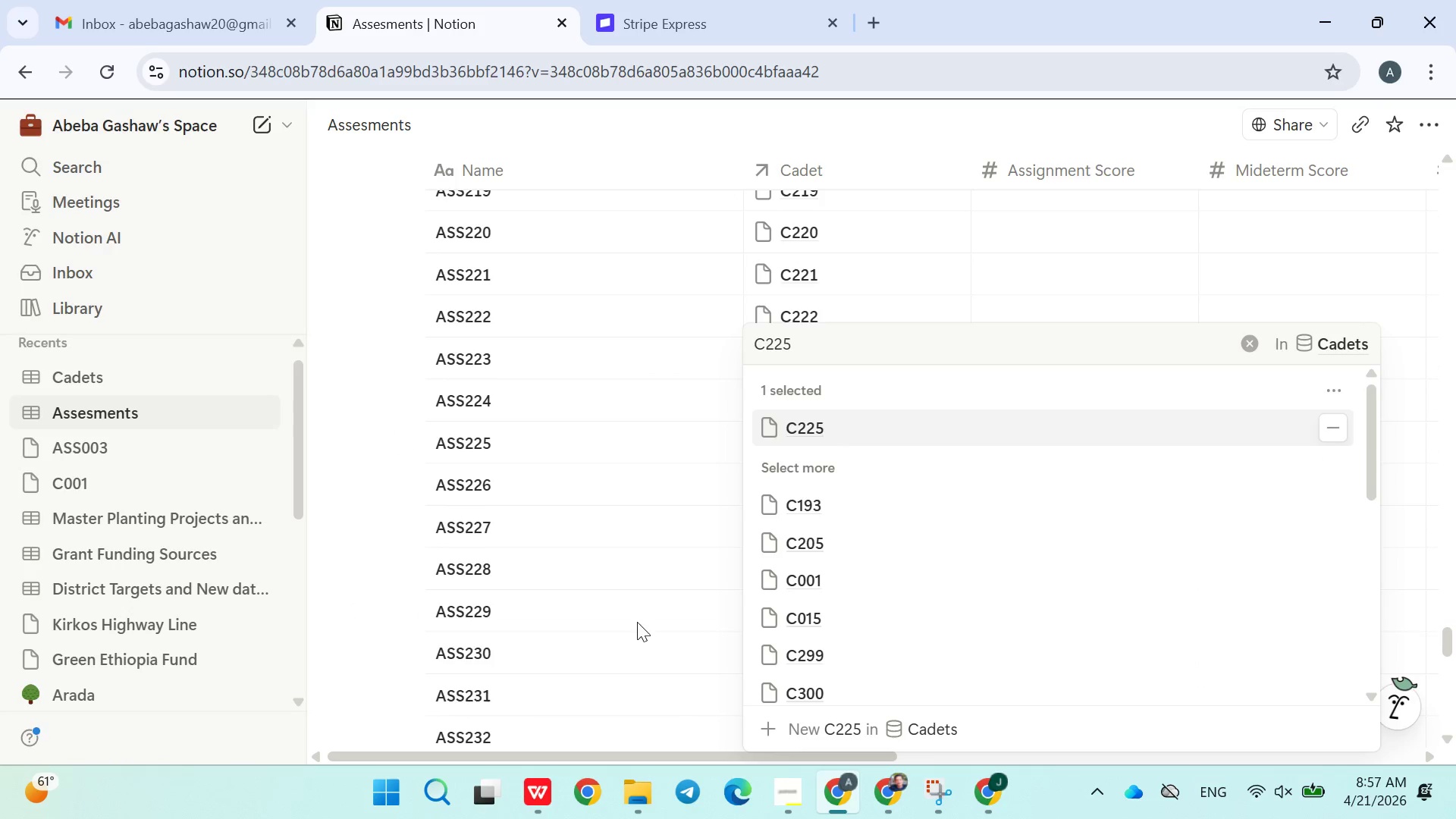 
double_click([632, 626])
 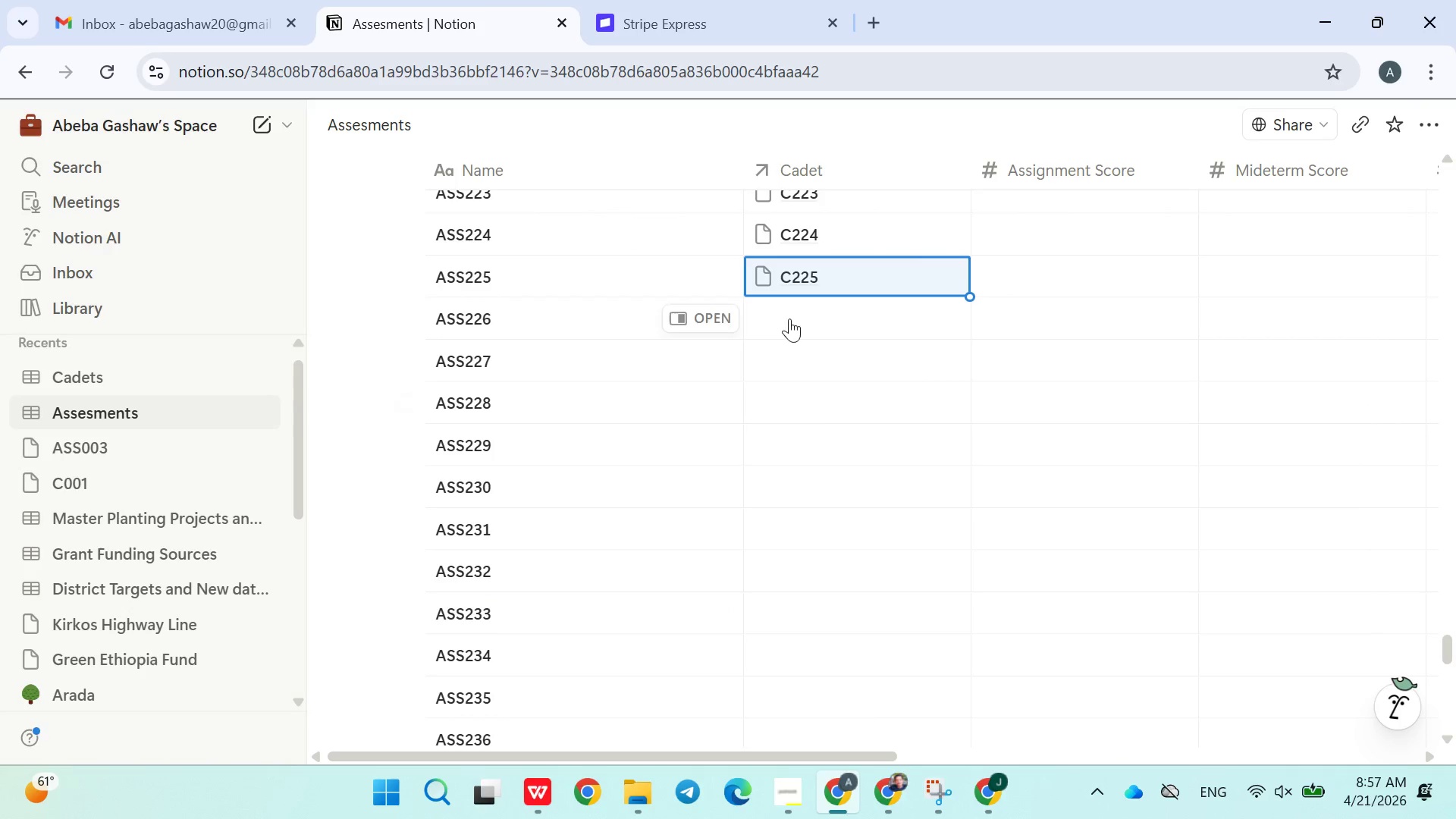 
left_click([794, 315])
 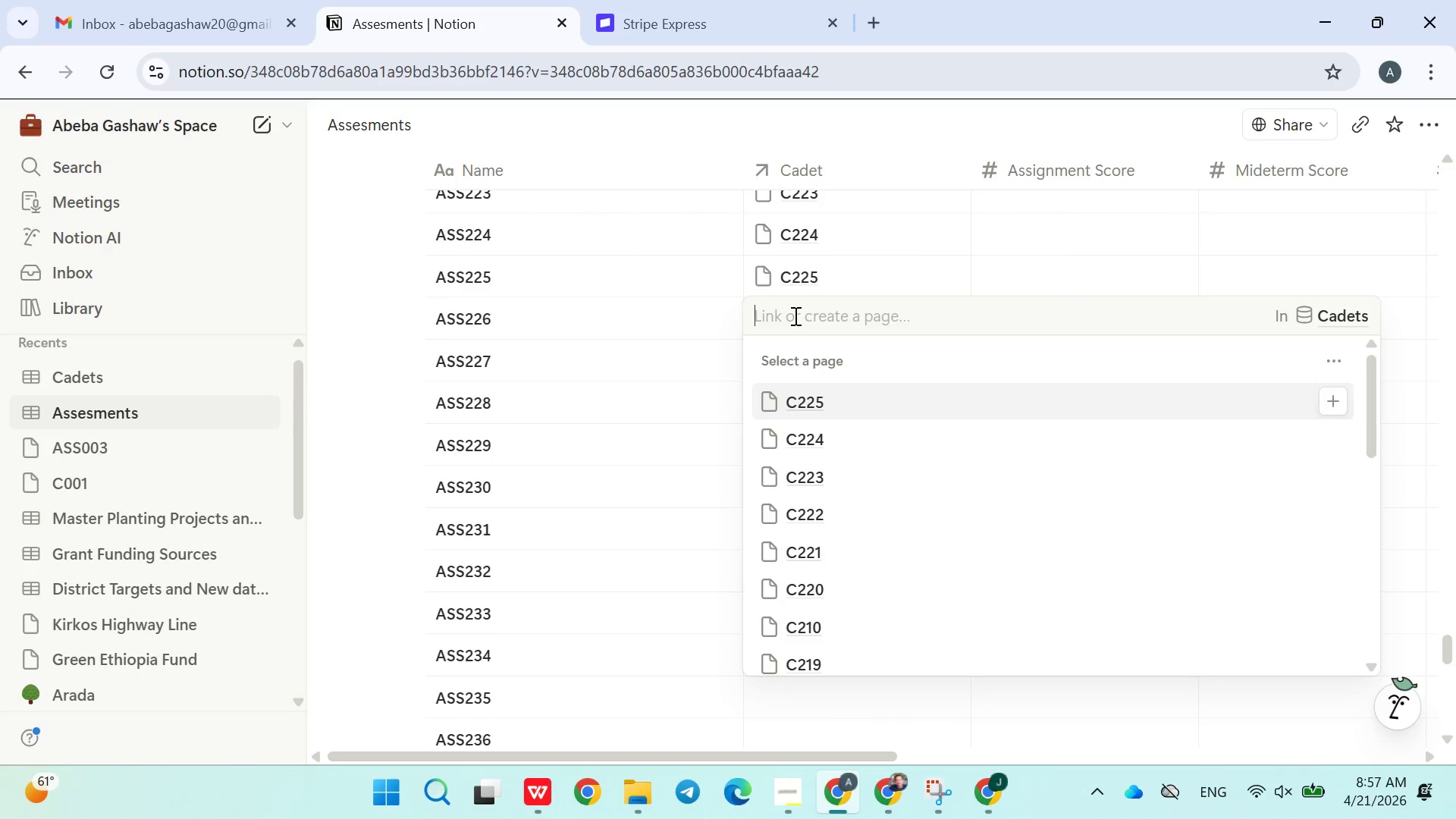 
type(Css)
key(Backspace)
key(Backspace)
type(226)
 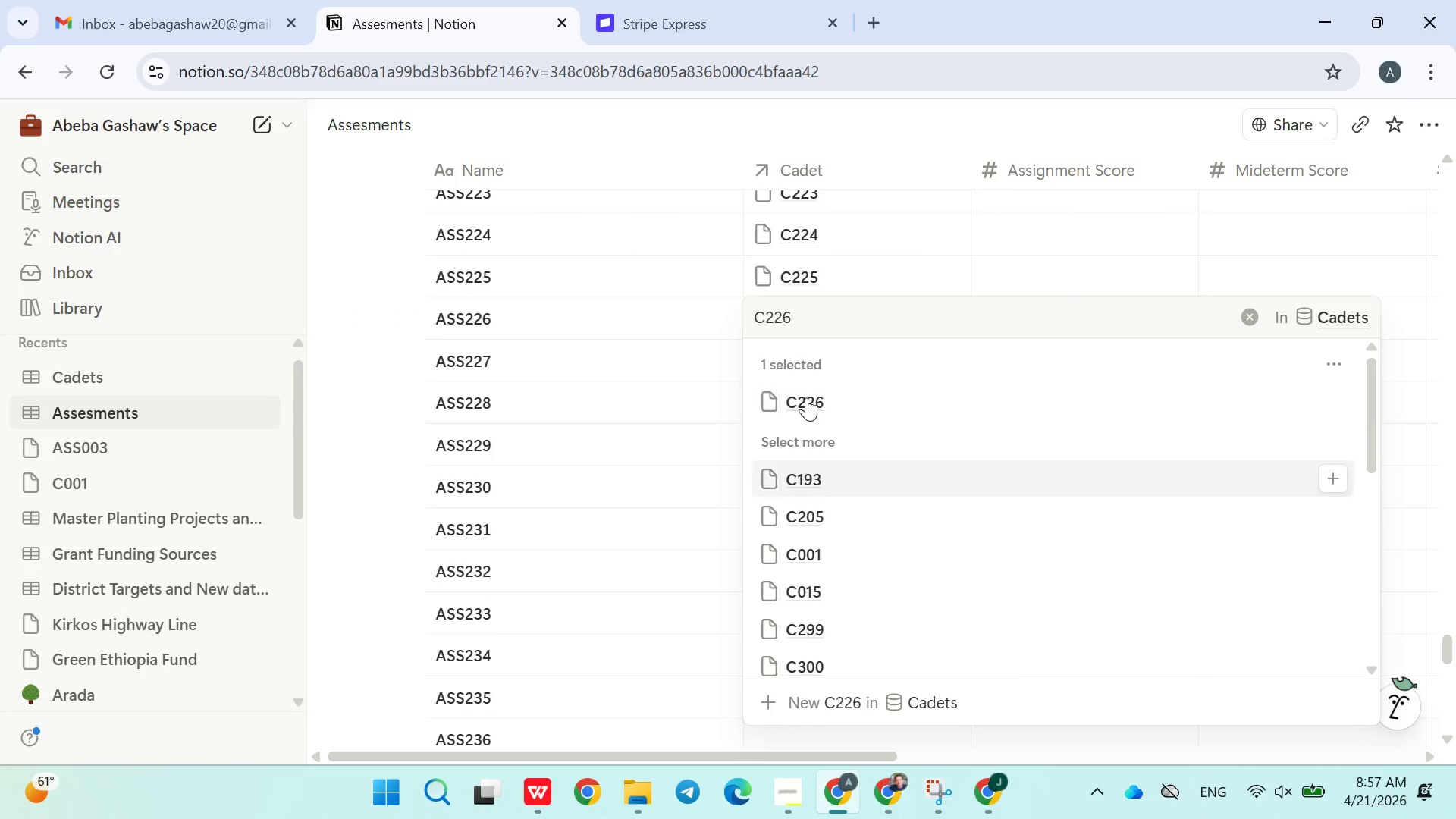 
double_click([686, 471])
 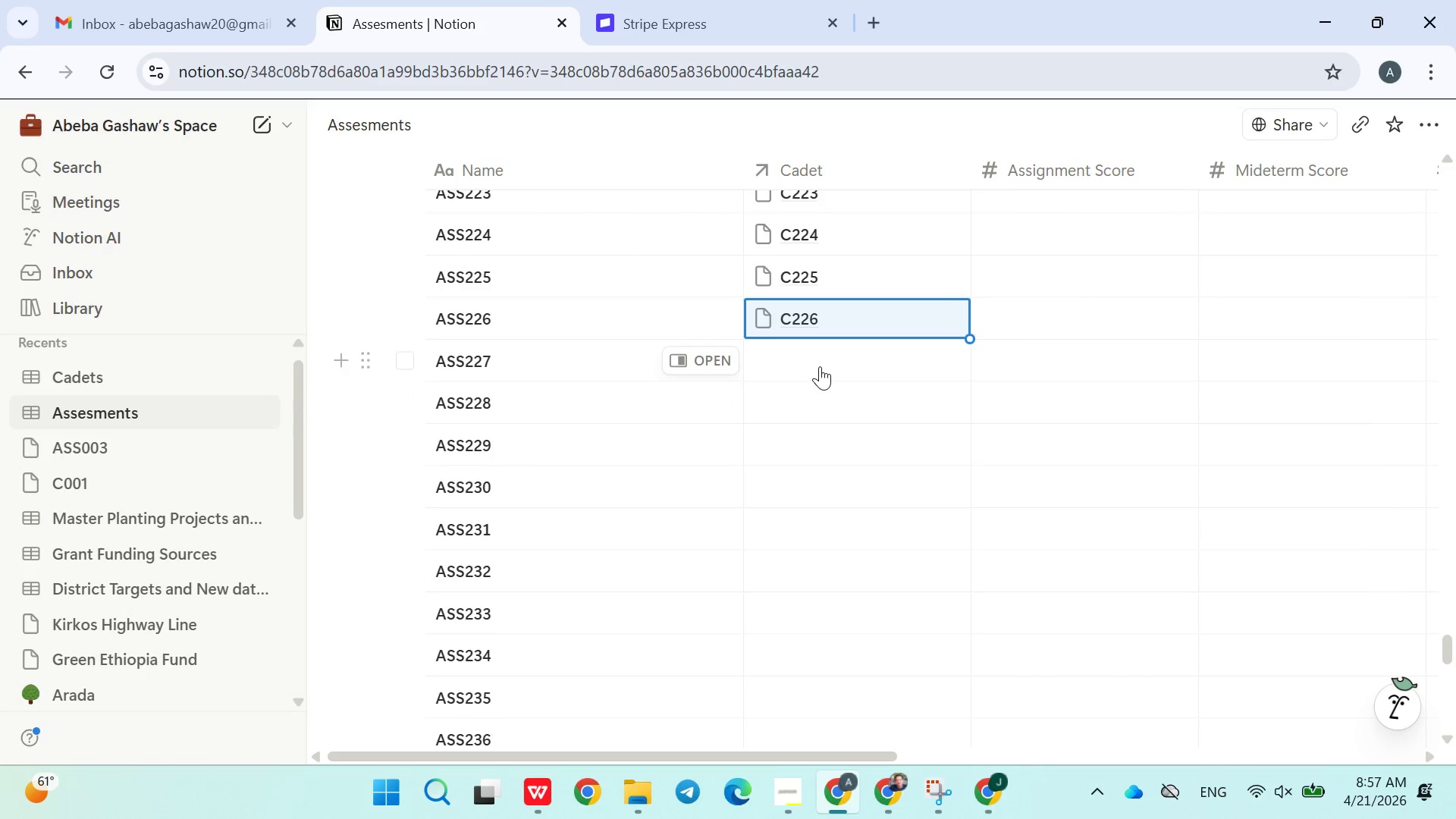 
left_click([820, 366])
 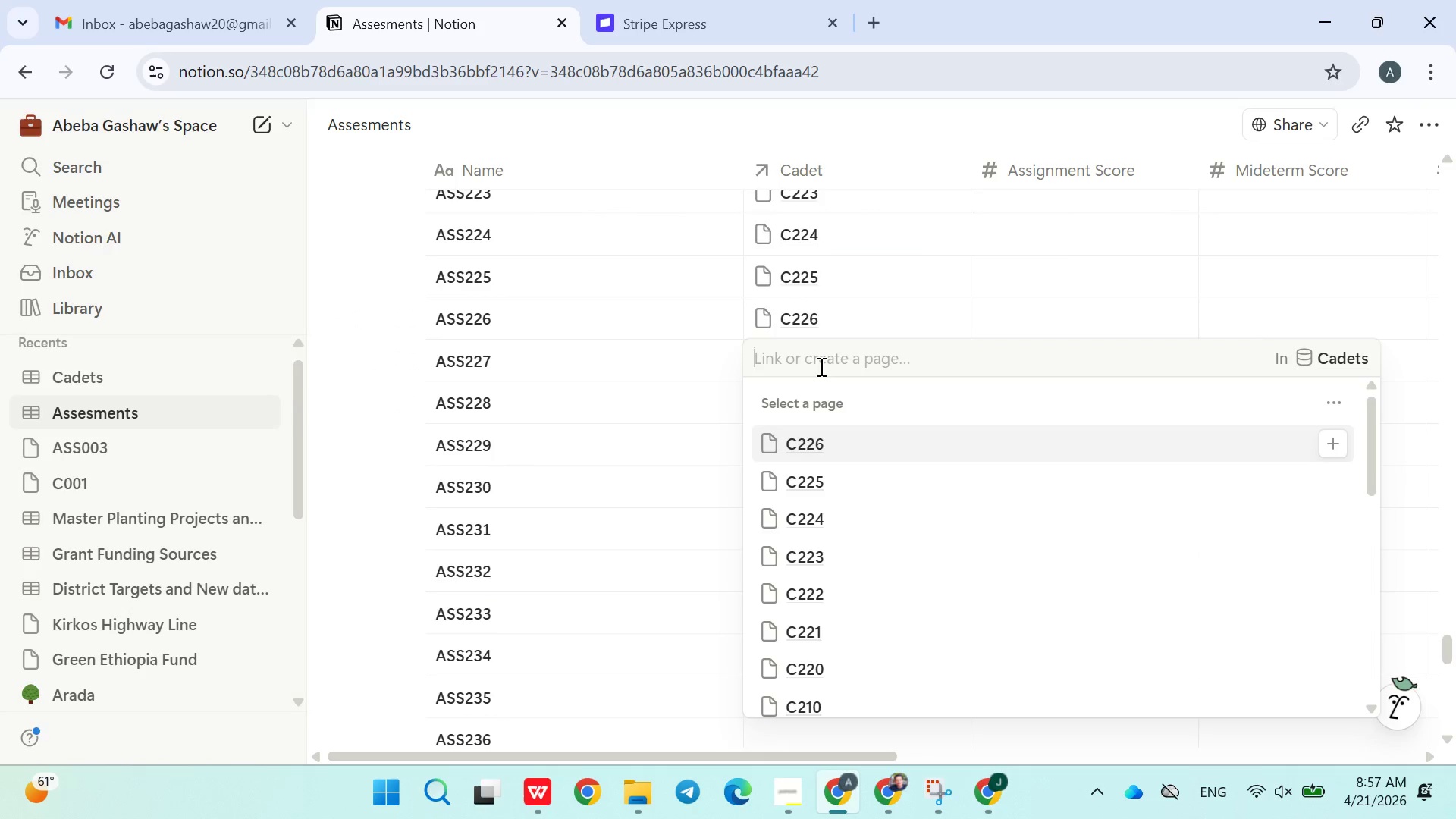 
type(c227)
 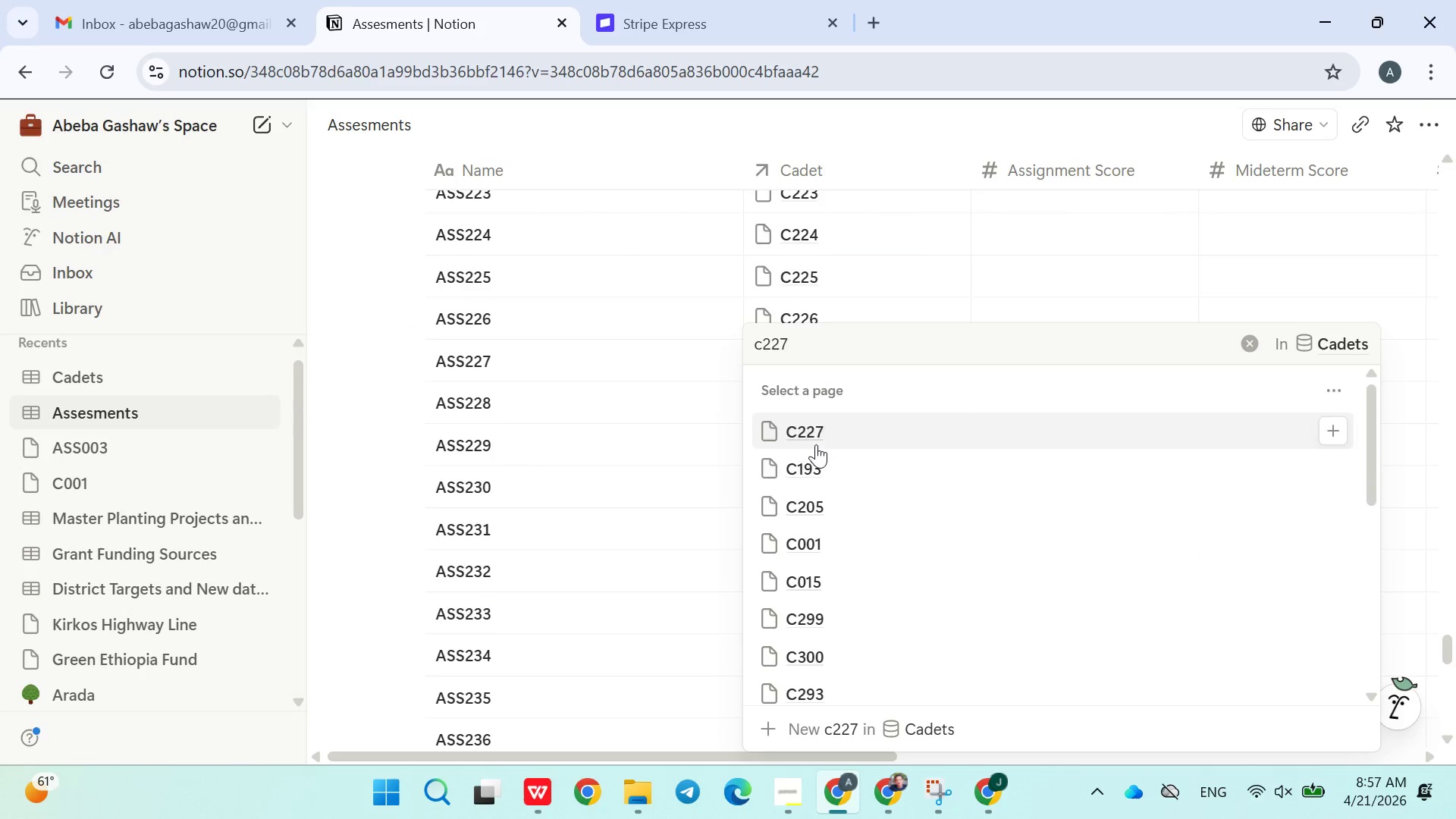 
double_click([699, 485])
 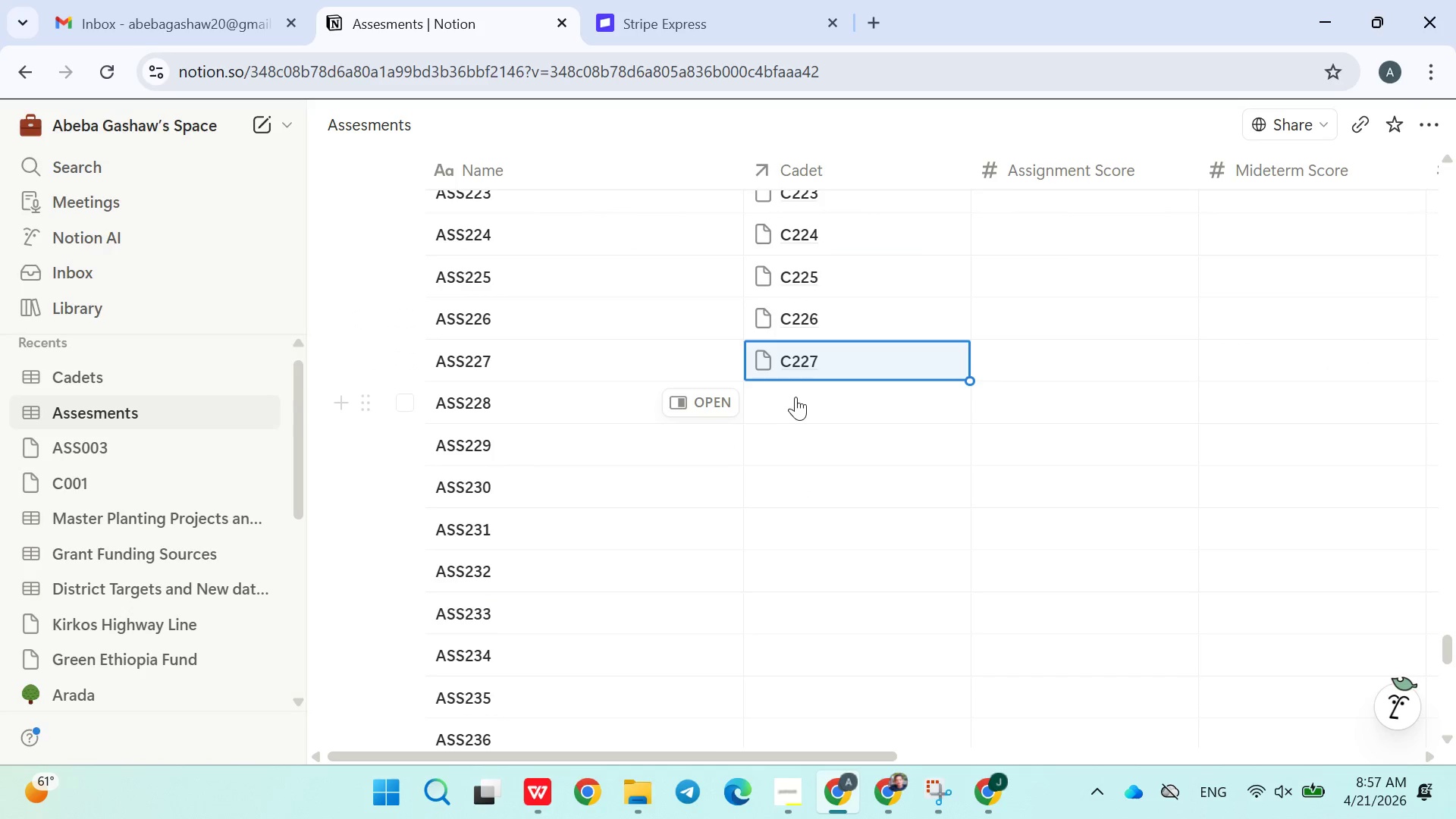 
left_click([800, 396])
 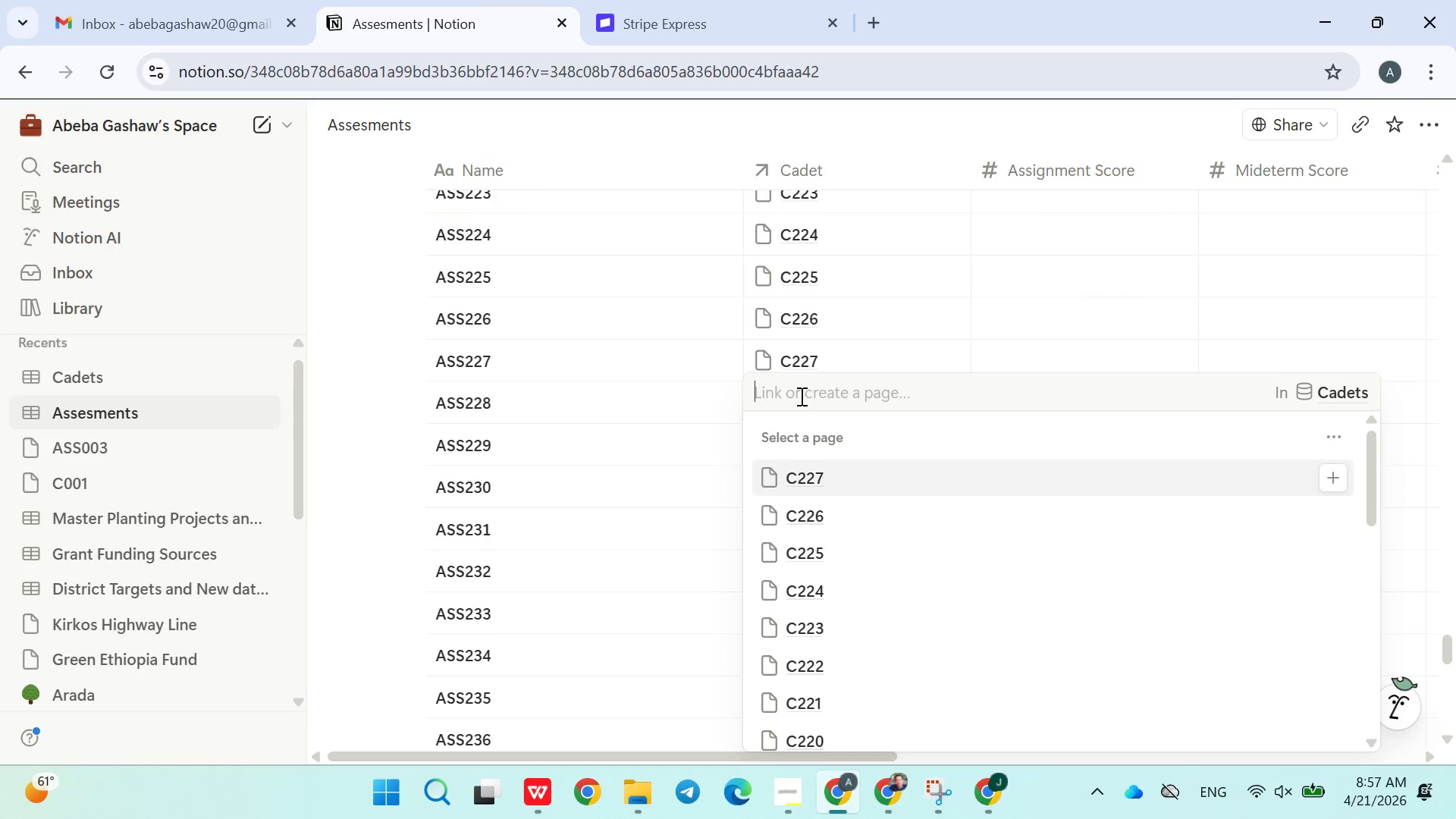 
type(C228)
 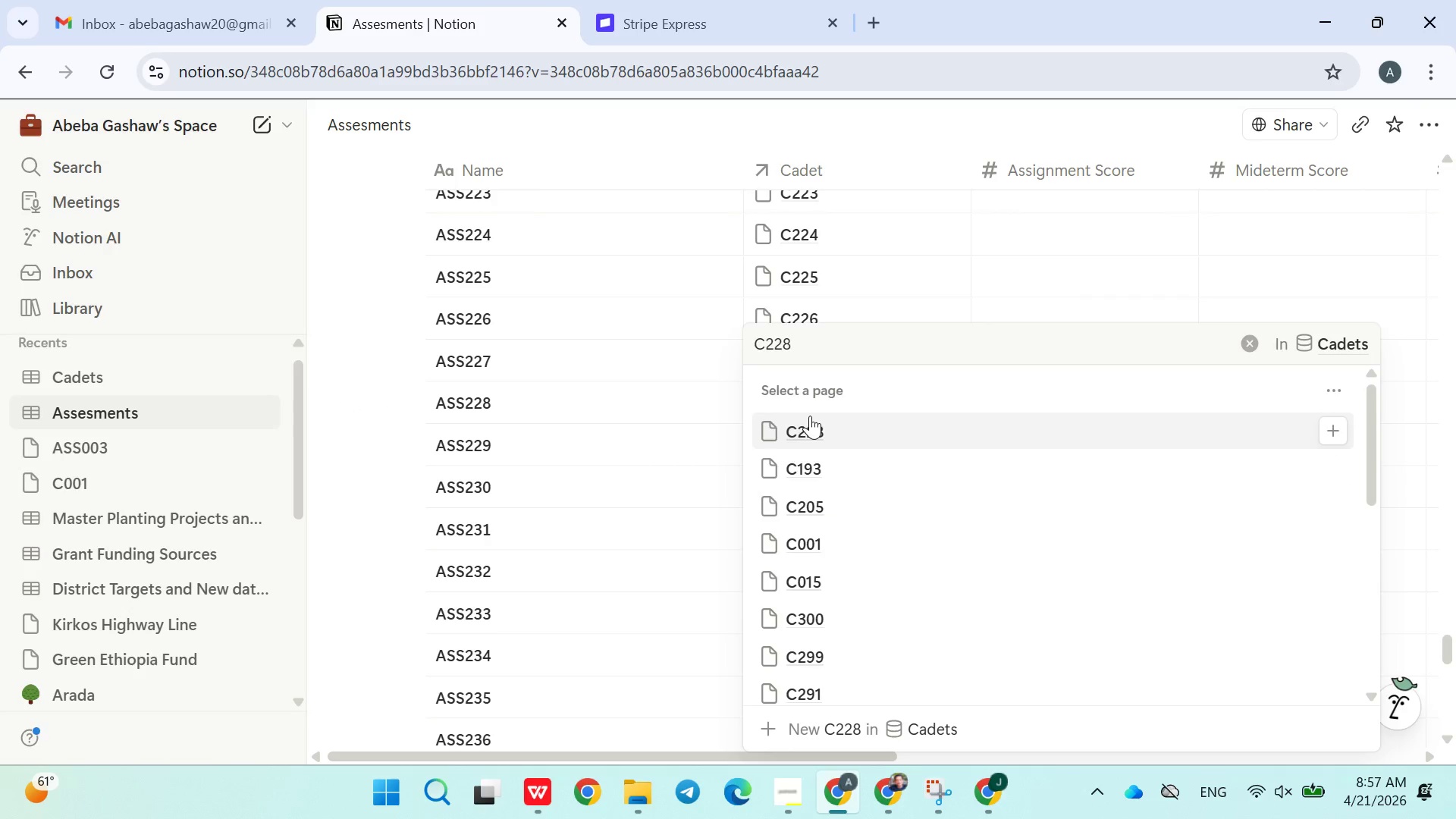 
double_click([682, 495])
 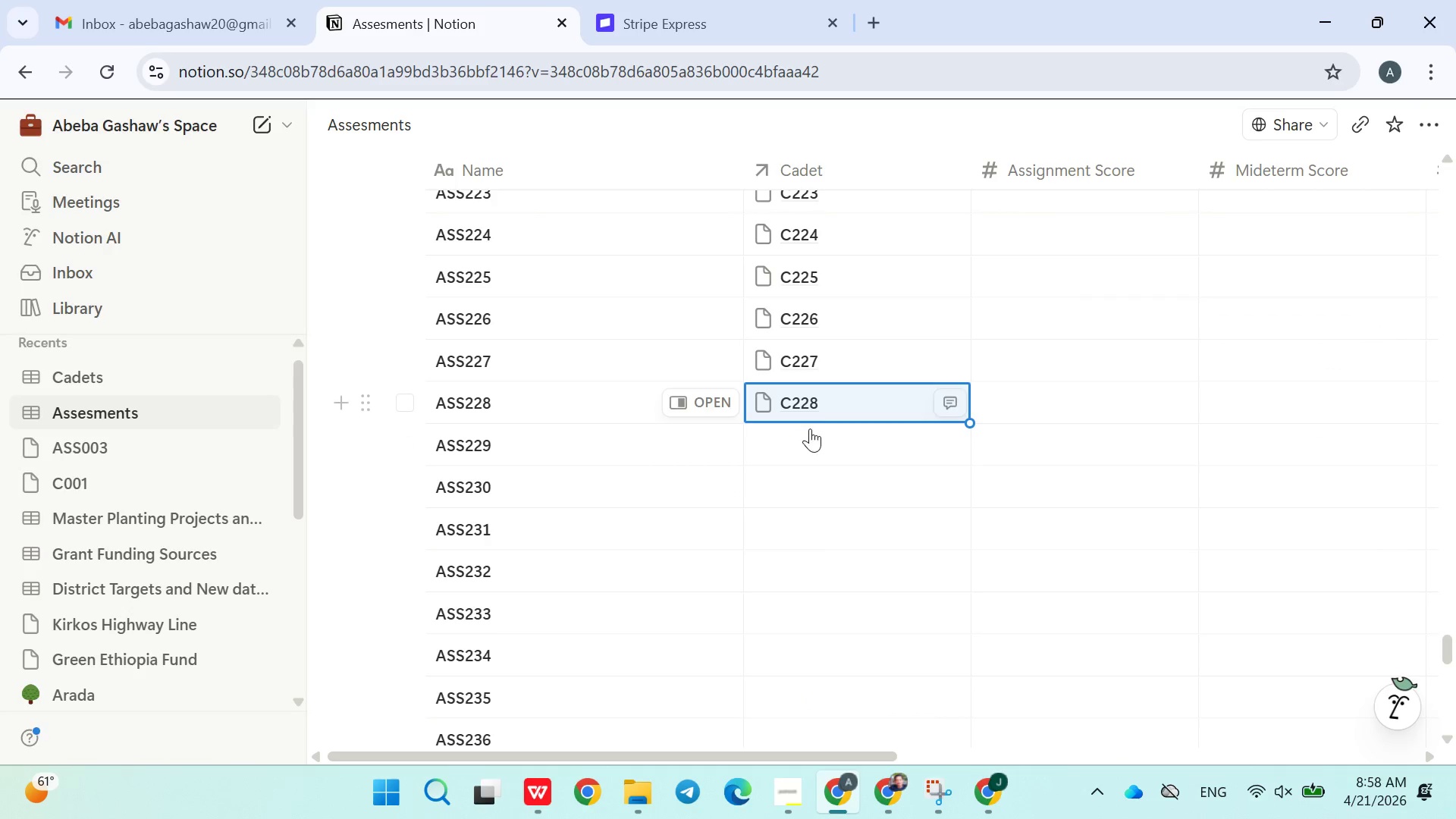 
left_click([810, 435])
 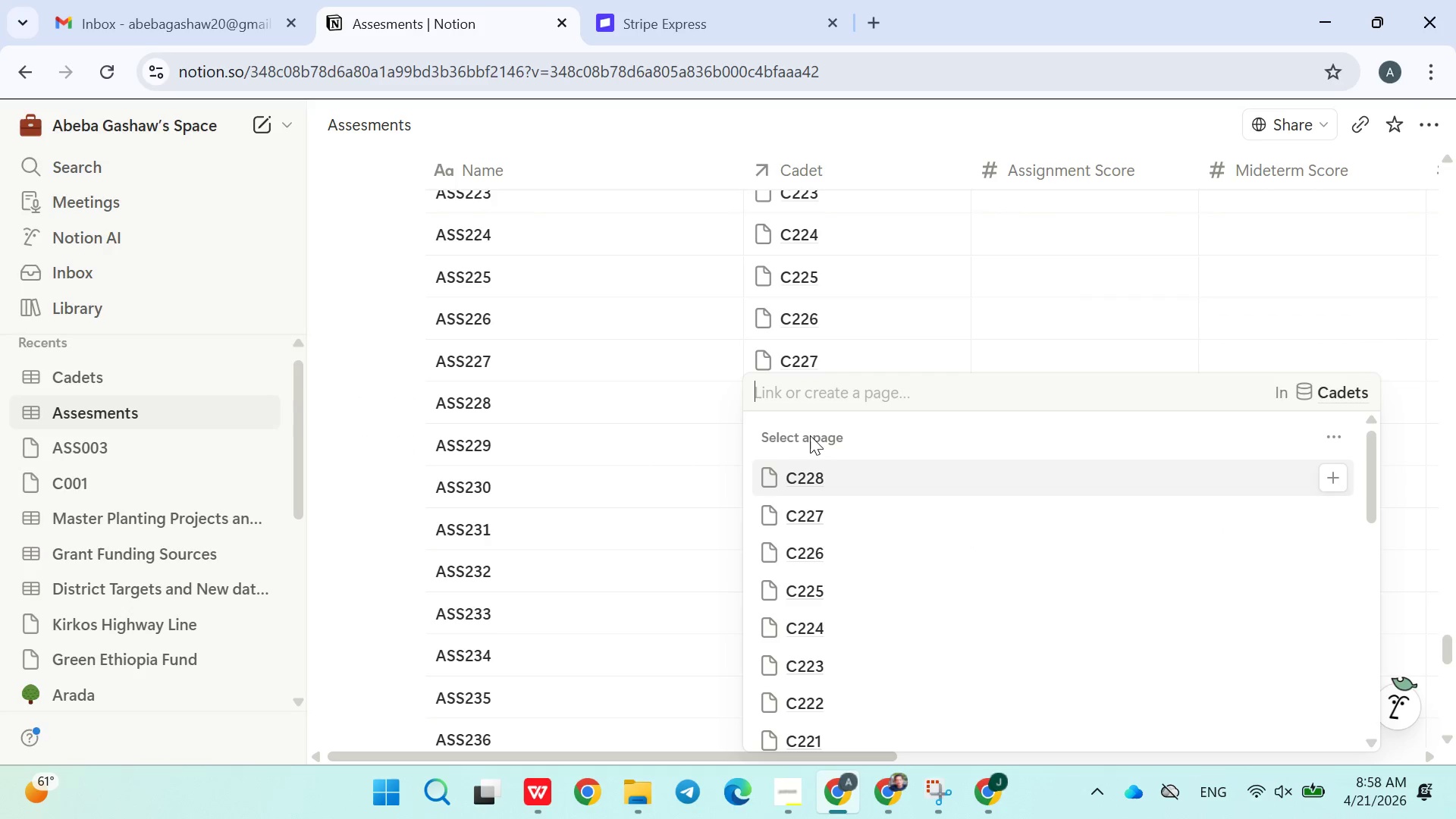 
type(C229)
 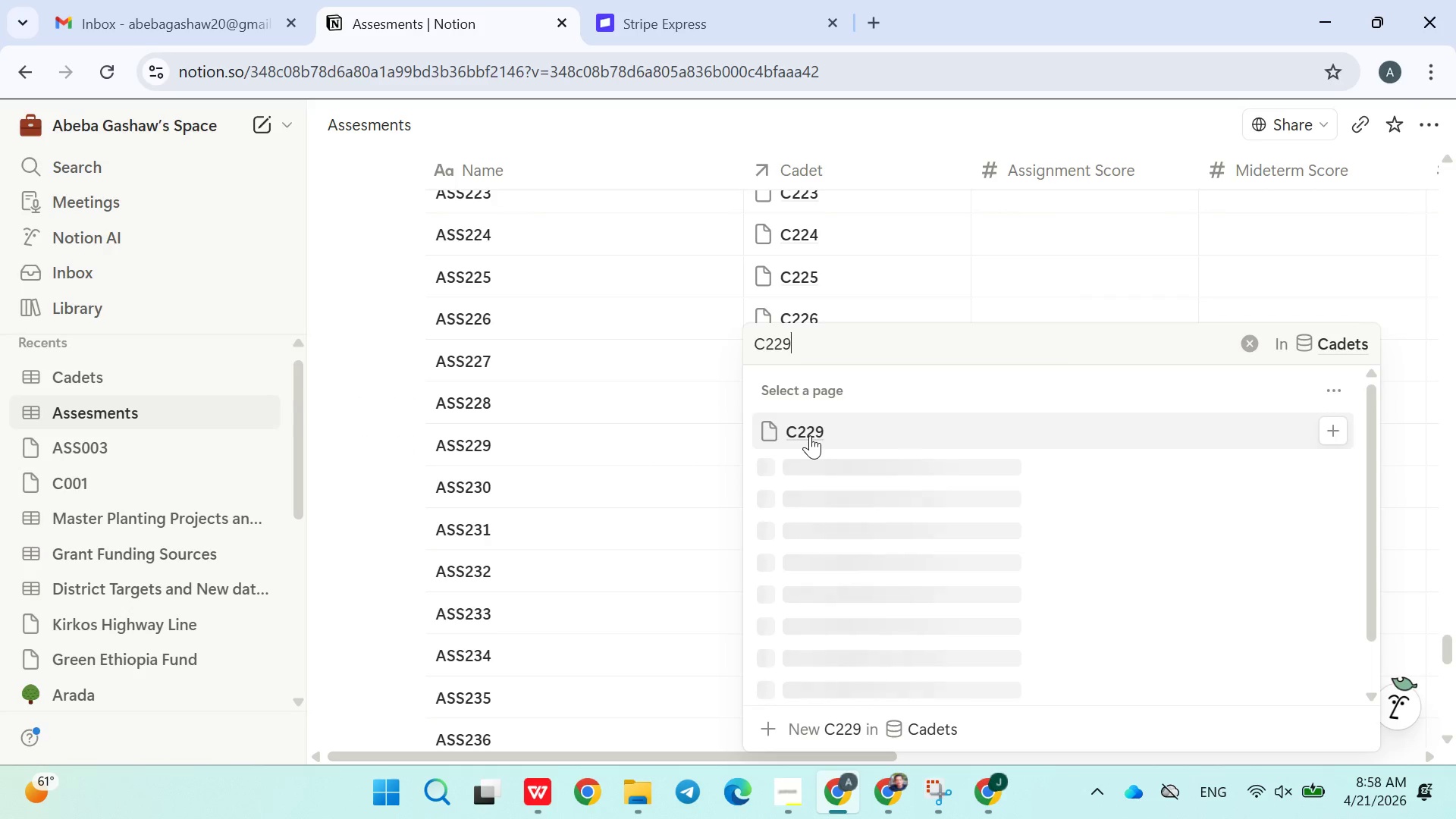 
left_click([817, 431])
 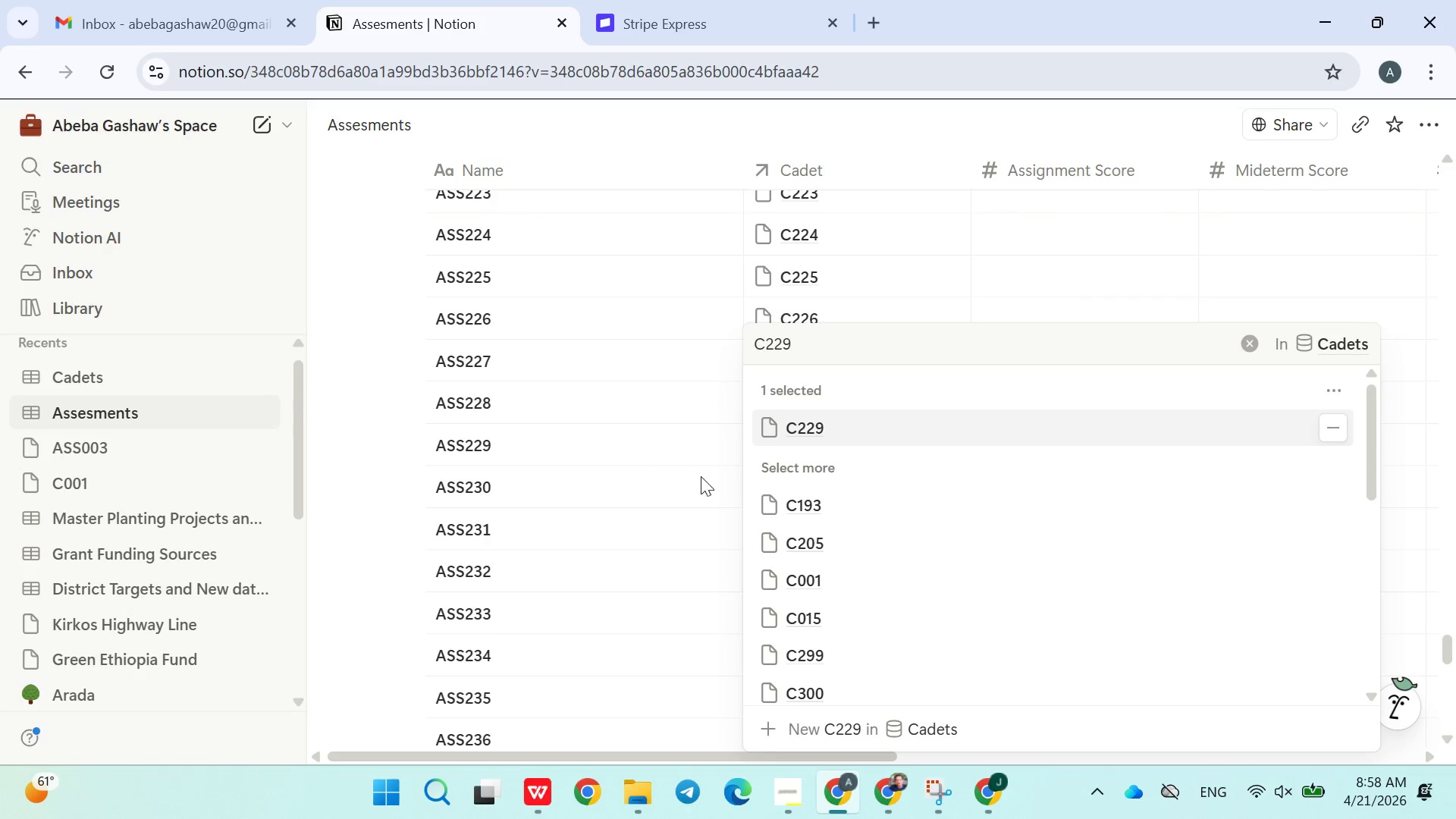 
double_click([657, 492])
 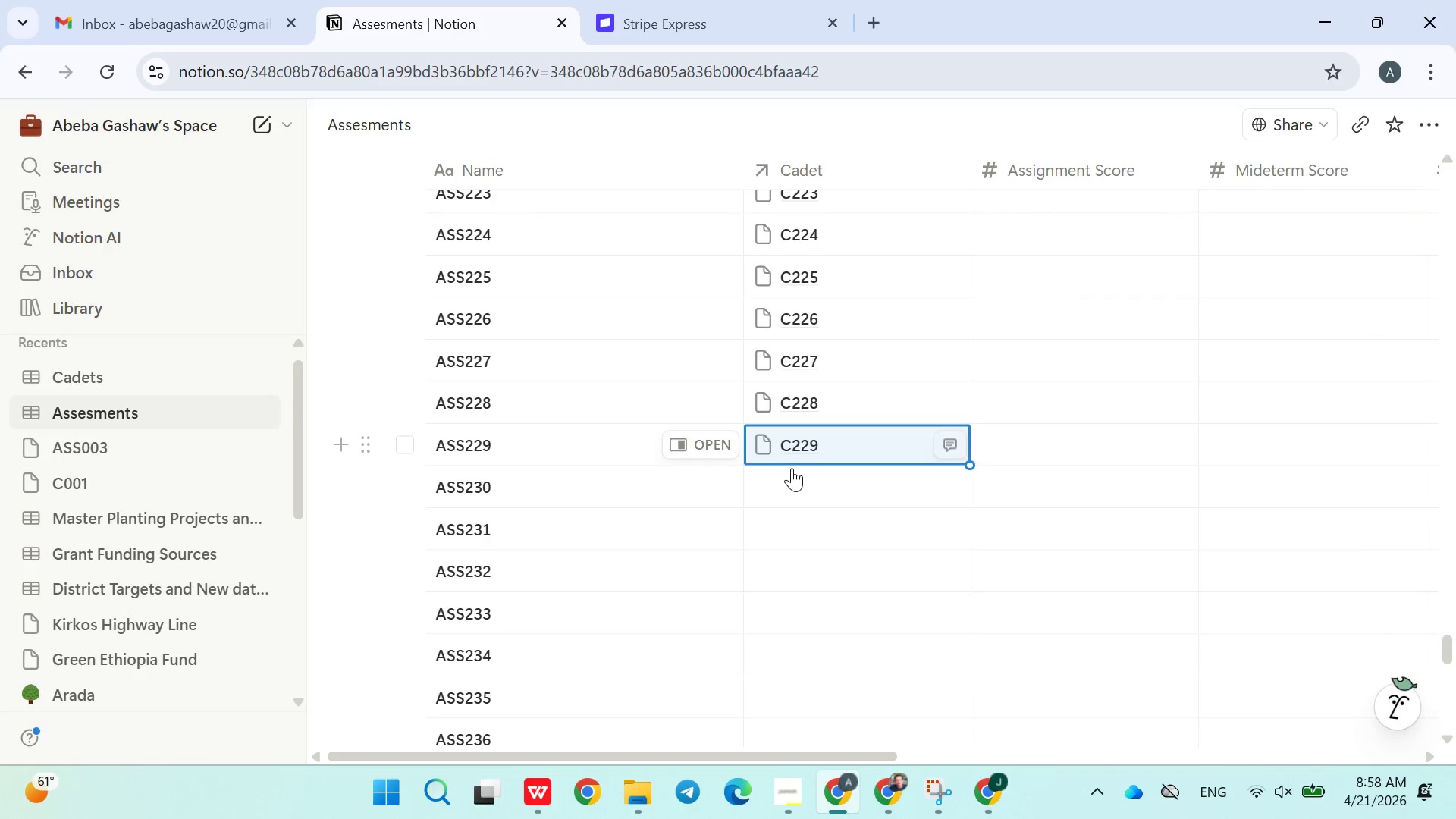 
left_click([792, 481])
 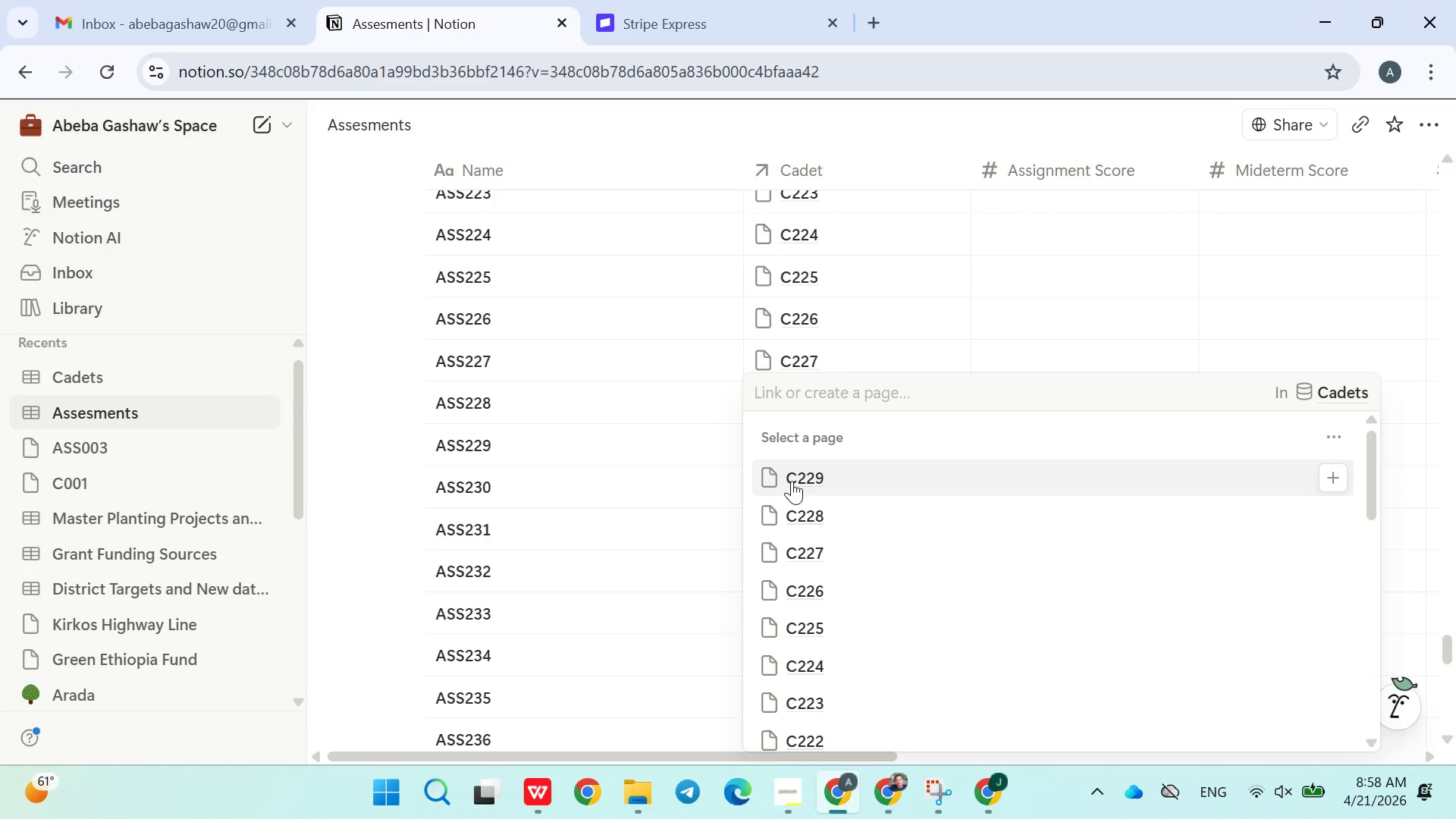 
type(C230)
 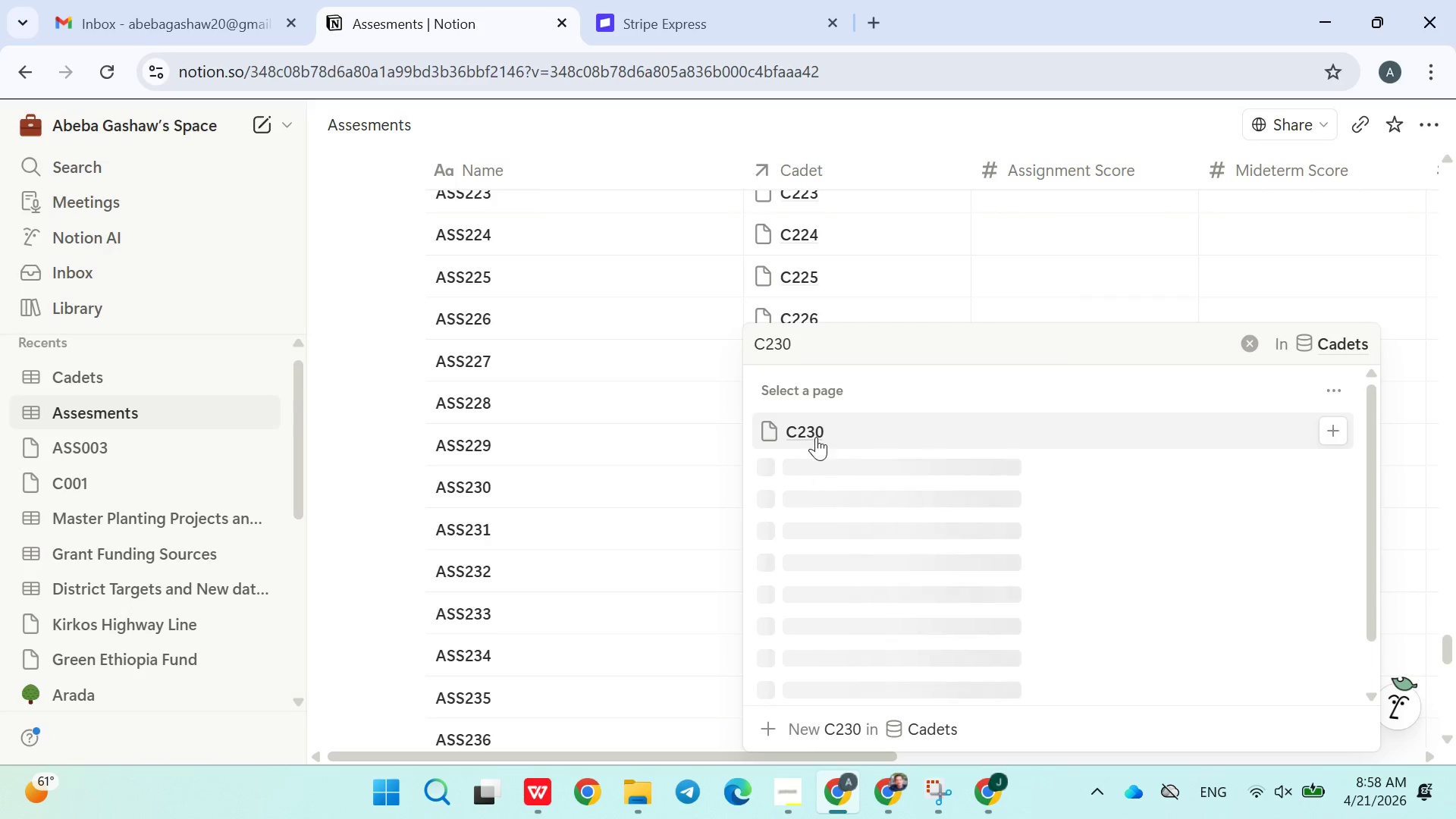 
left_click([825, 435])
 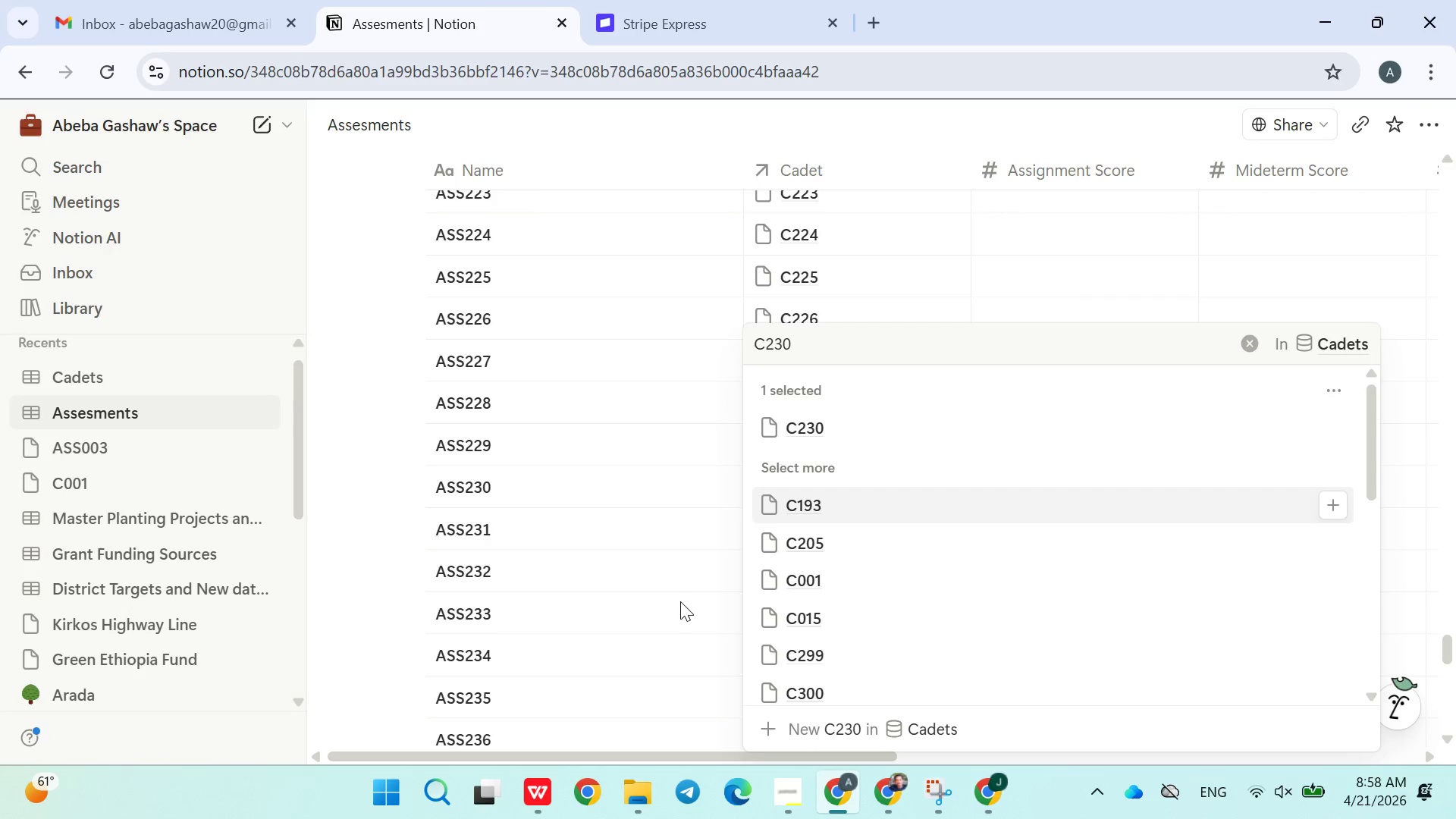 
left_click([676, 616])
 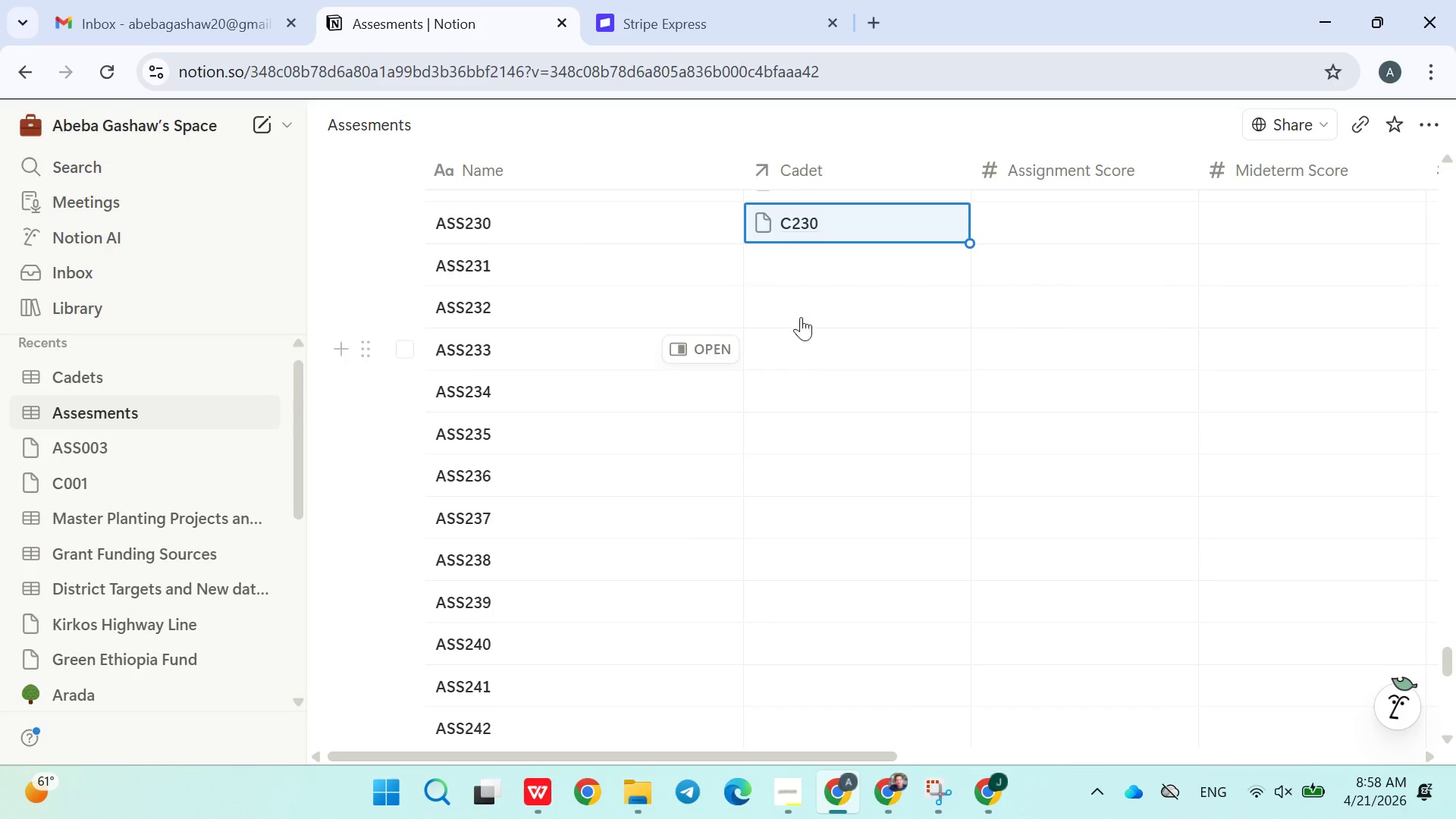 
left_click([808, 271])
 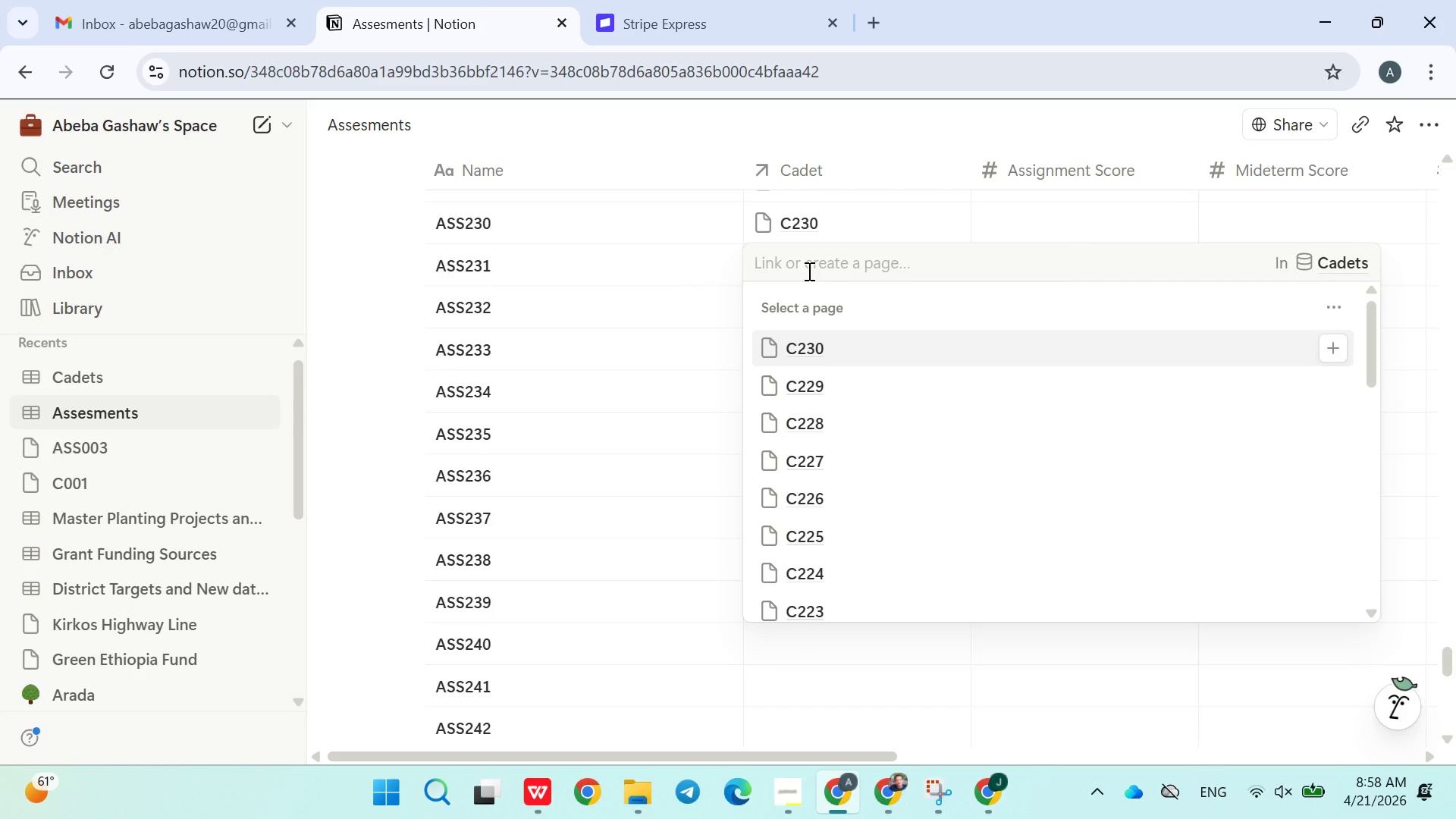 
type(C231)
 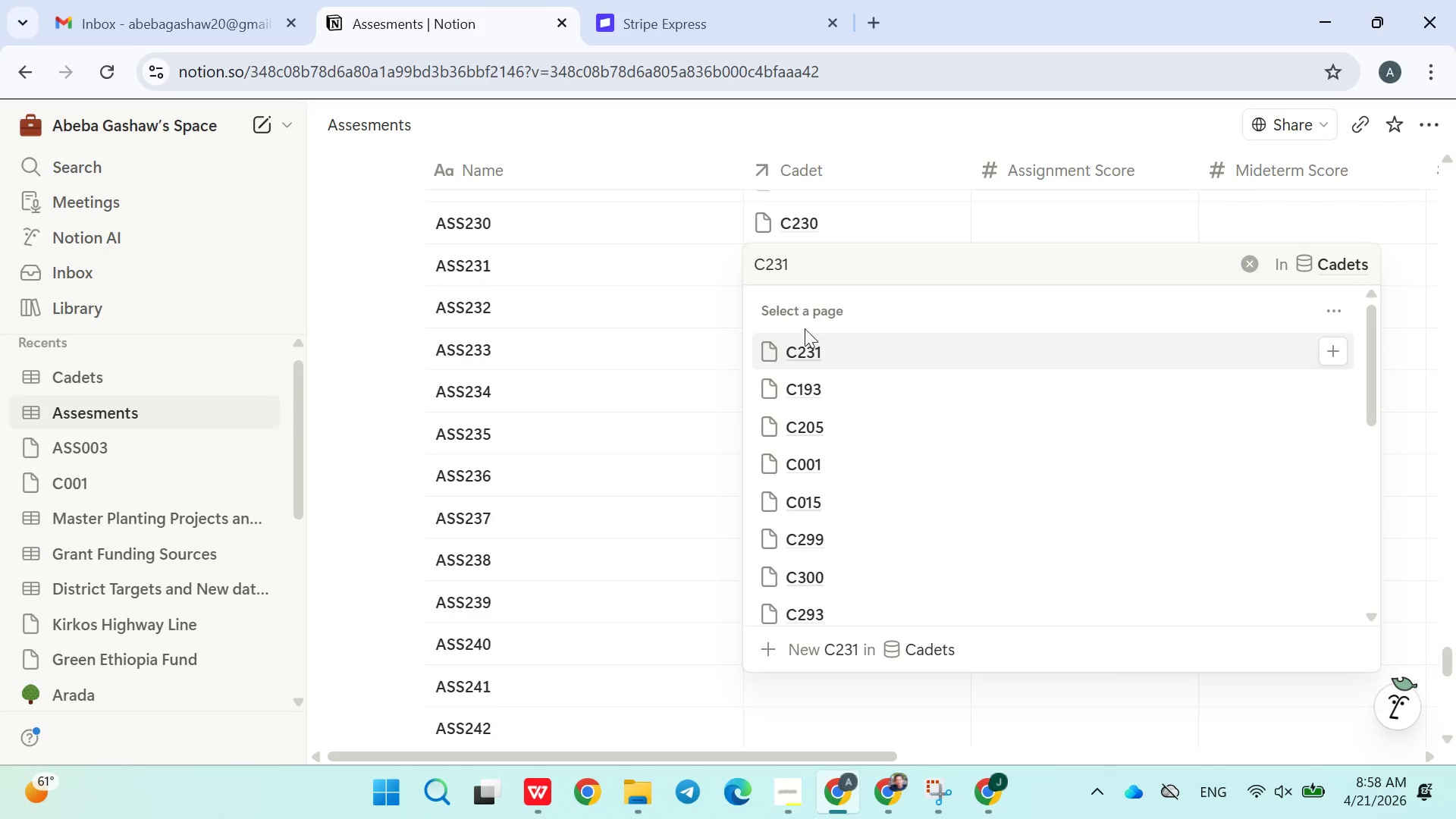 
left_click([803, 342])
 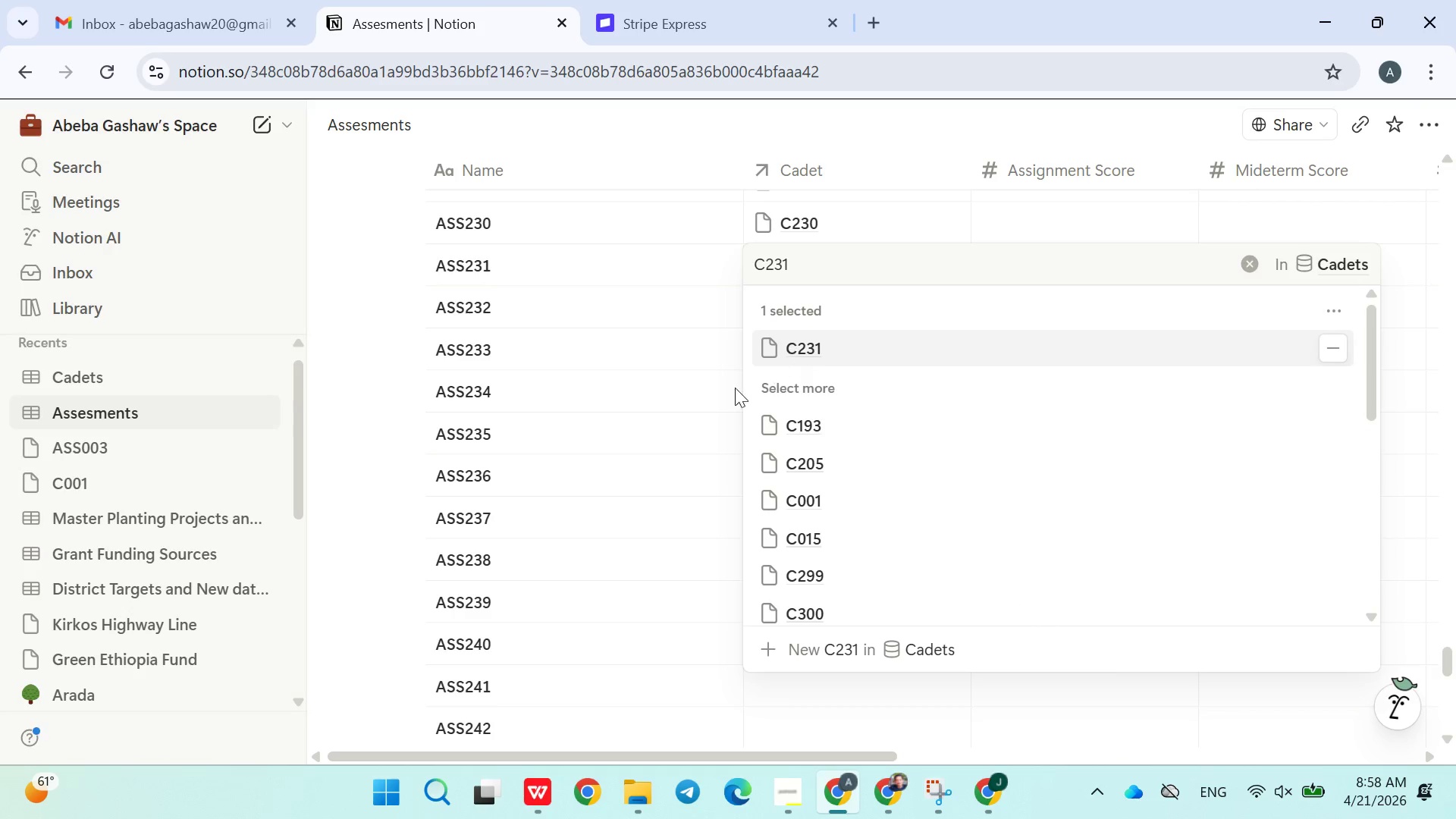 
left_click([716, 400])
 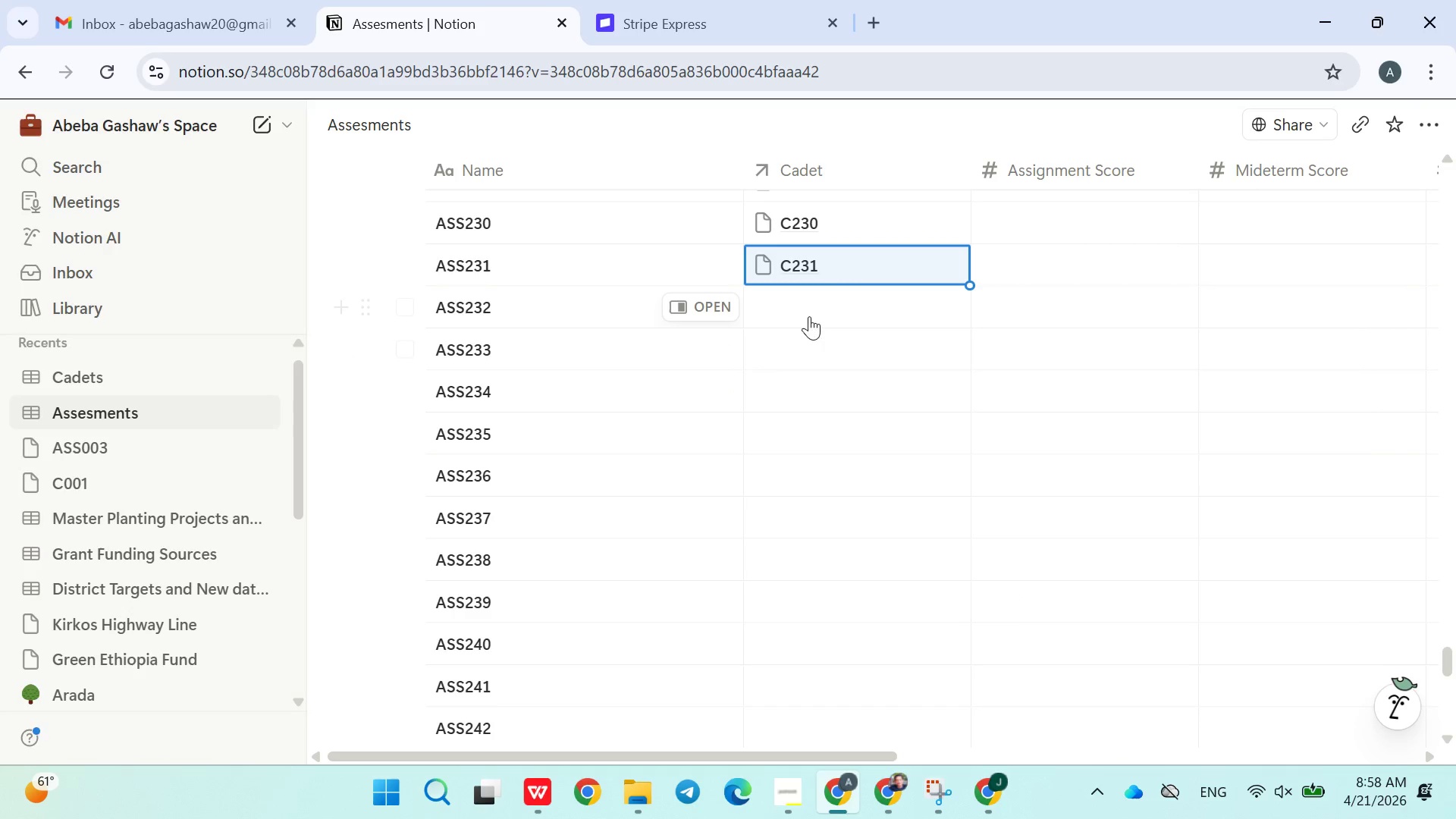 
left_click([809, 310])
 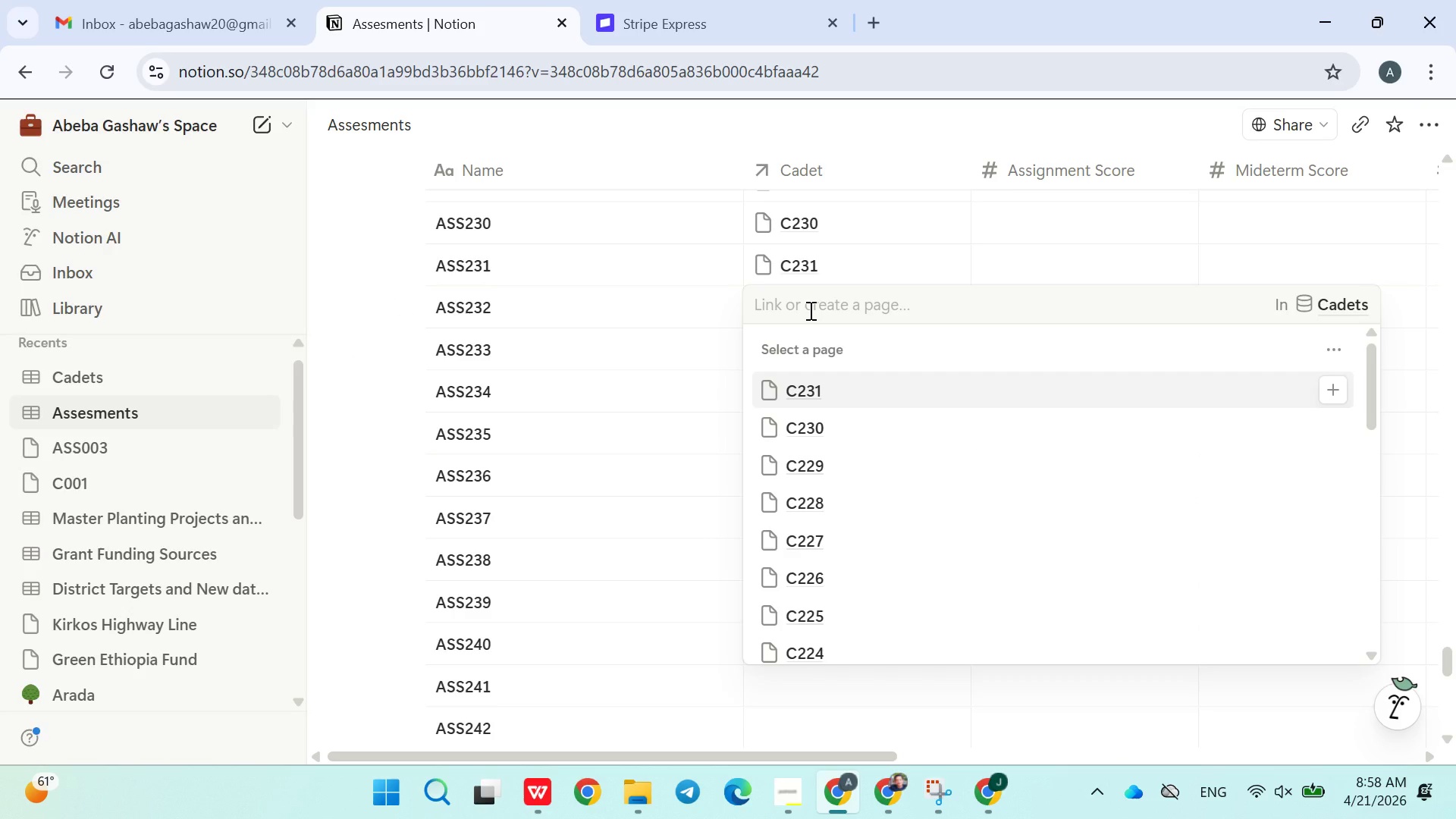 
type(C232)
 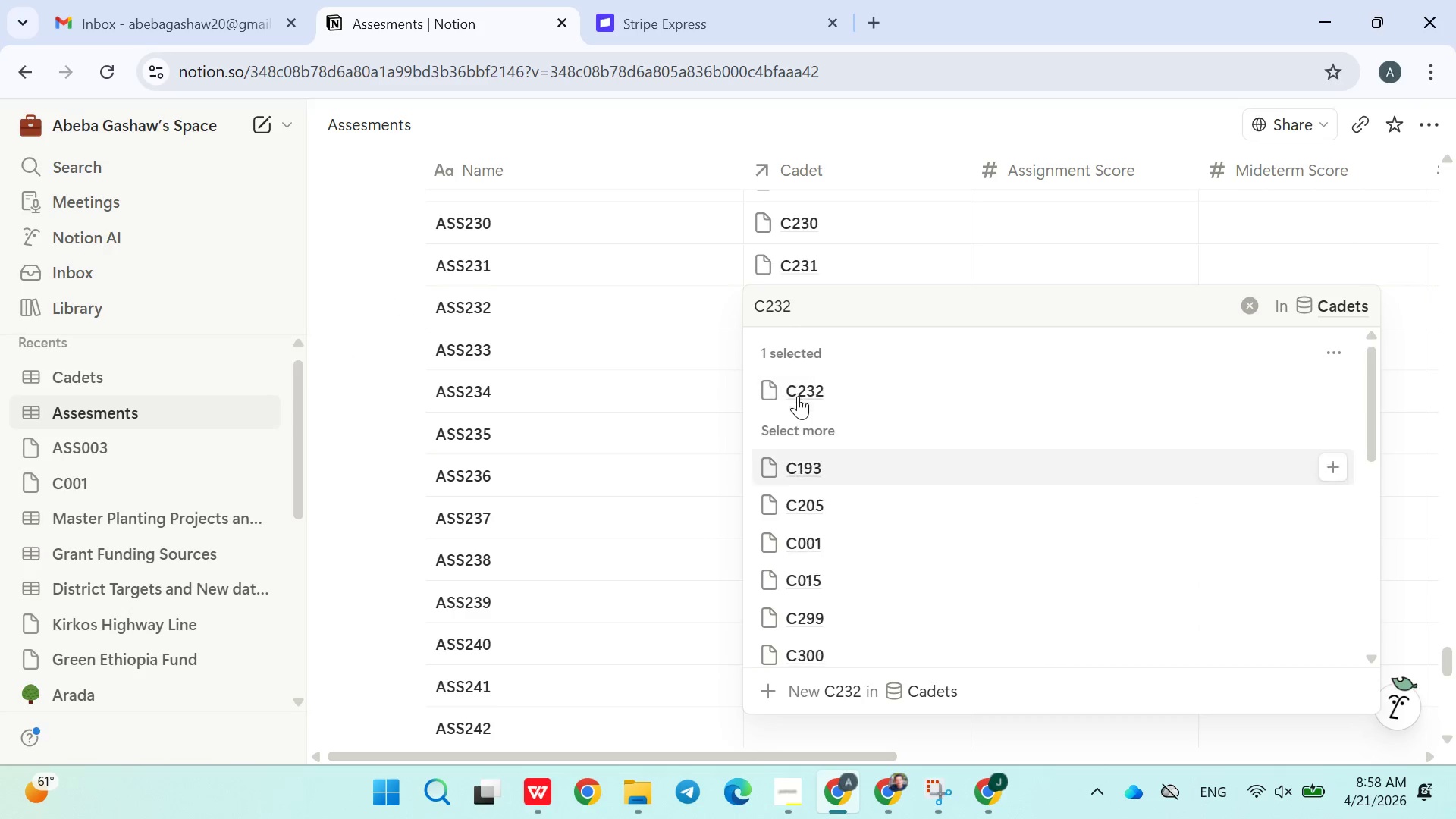 
double_click([675, 440])
 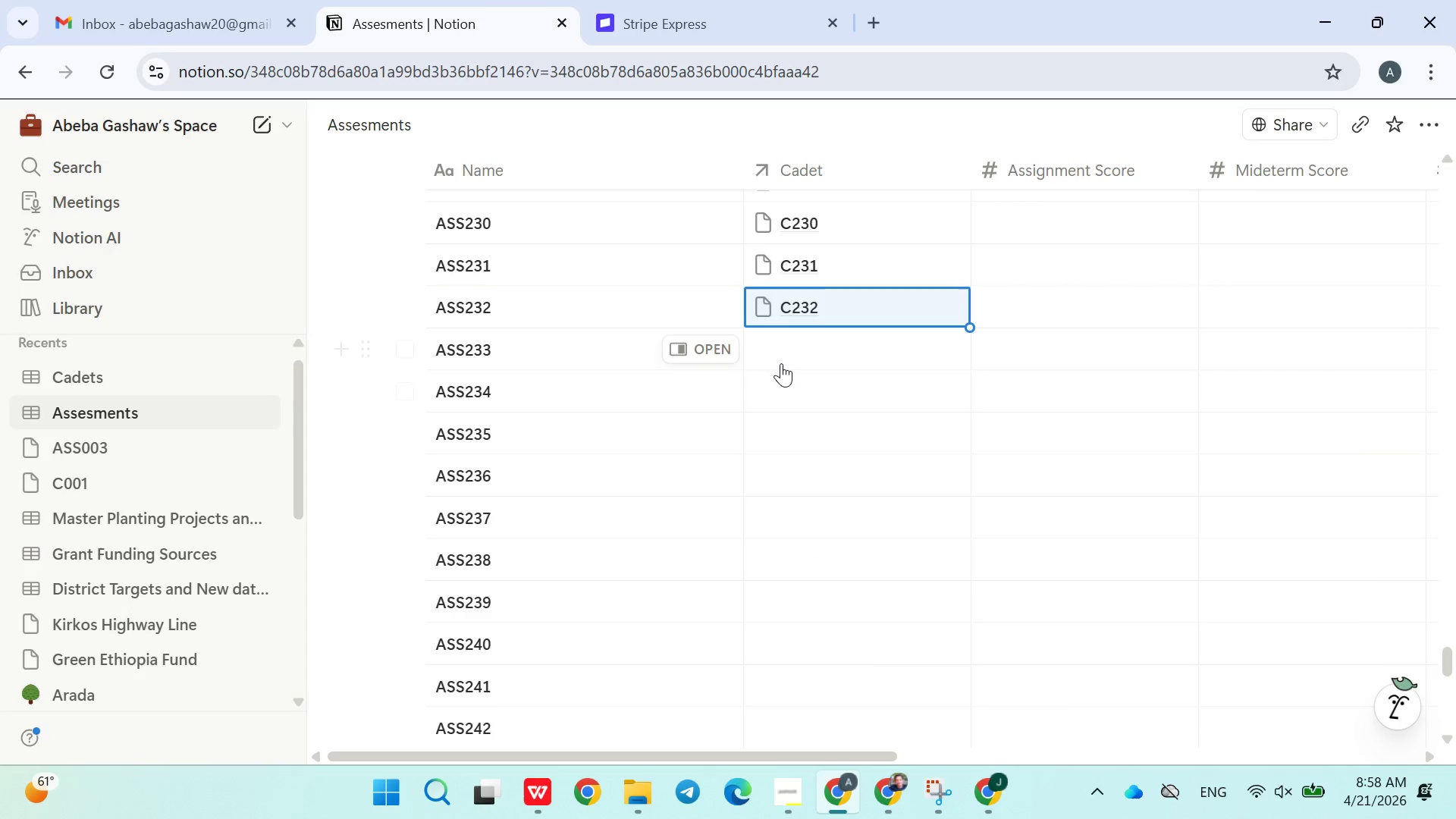 
left_click([789, 352])
 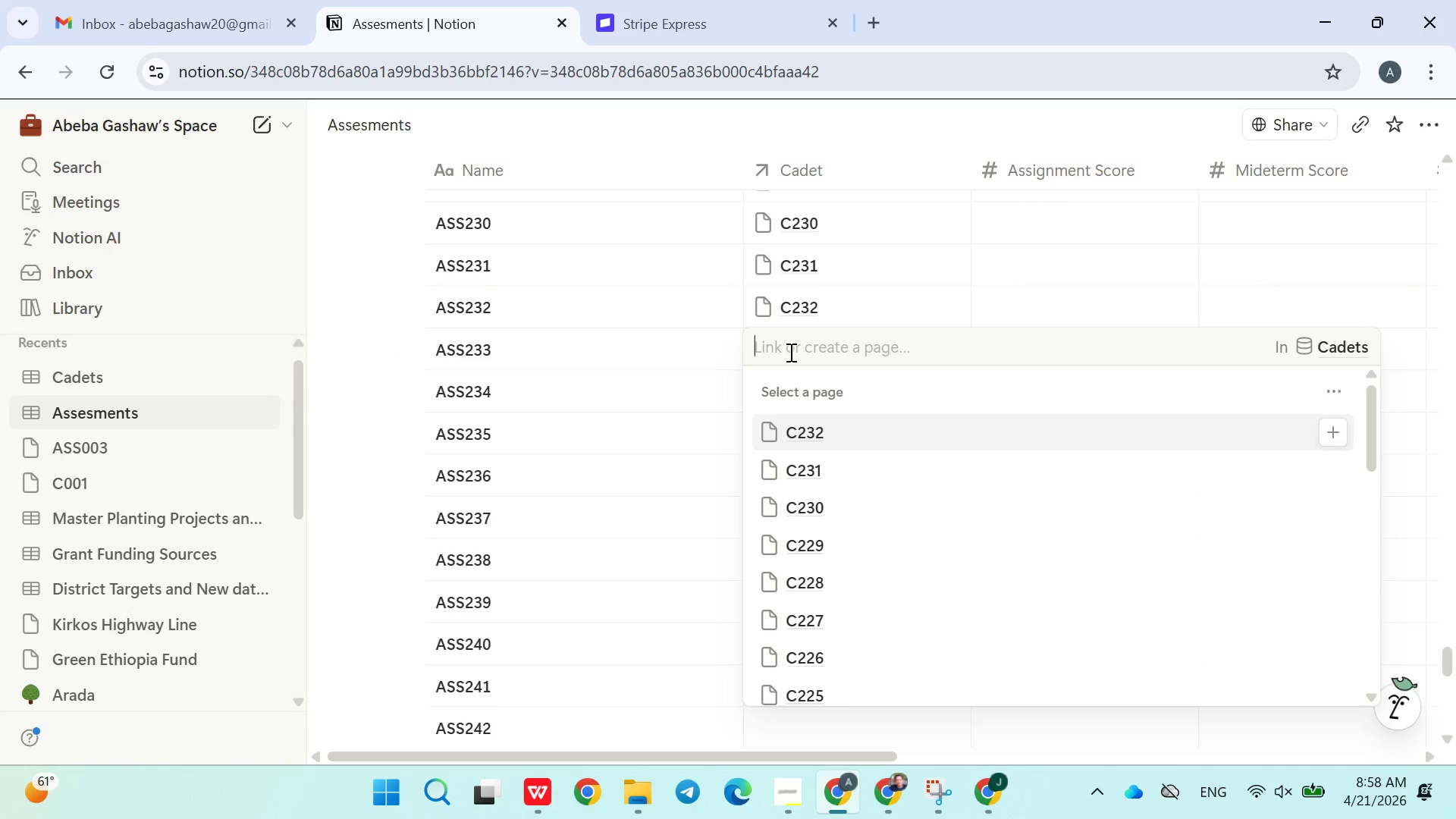 
type(C233)
 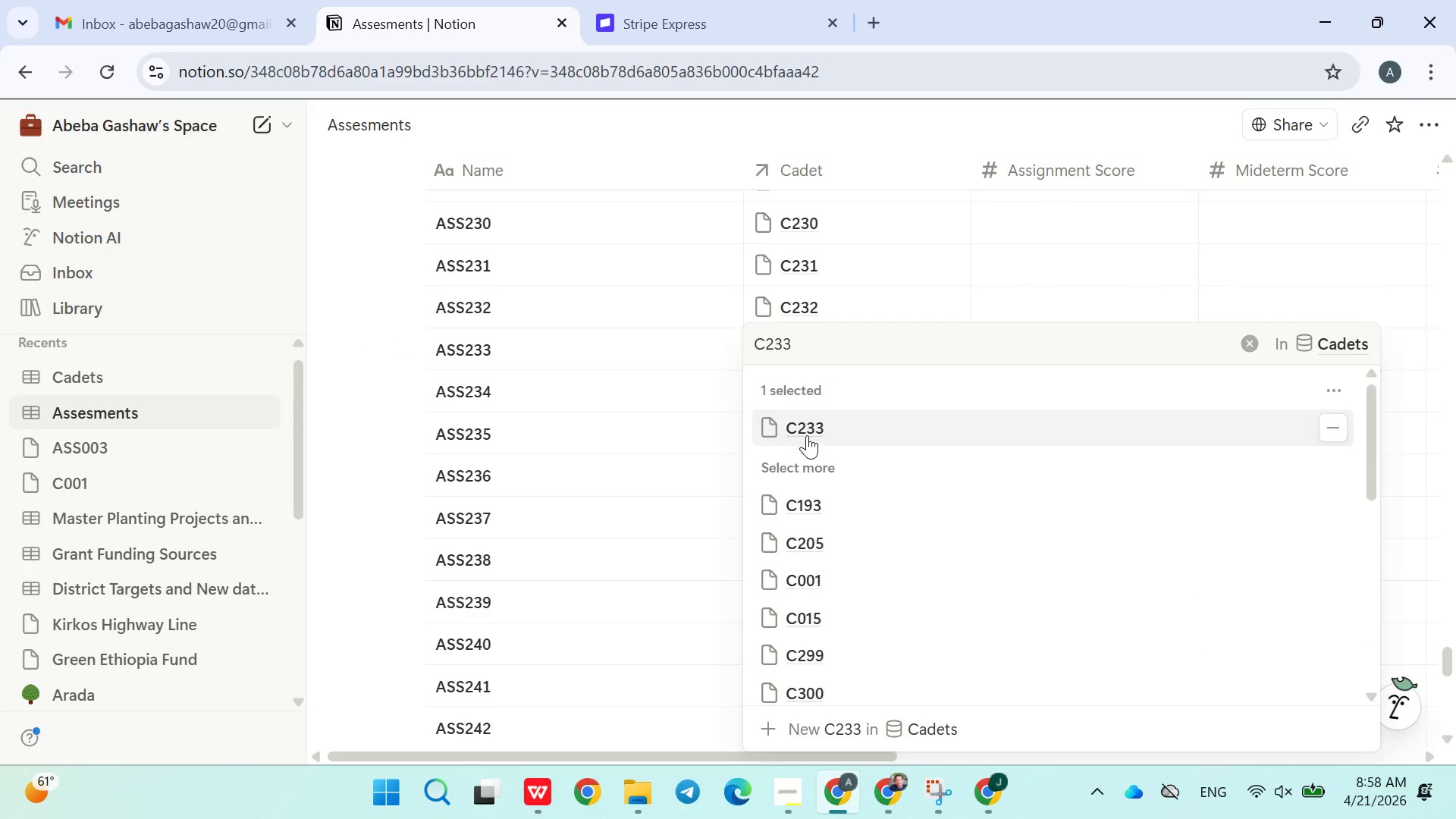 
double_click([665, 451])
 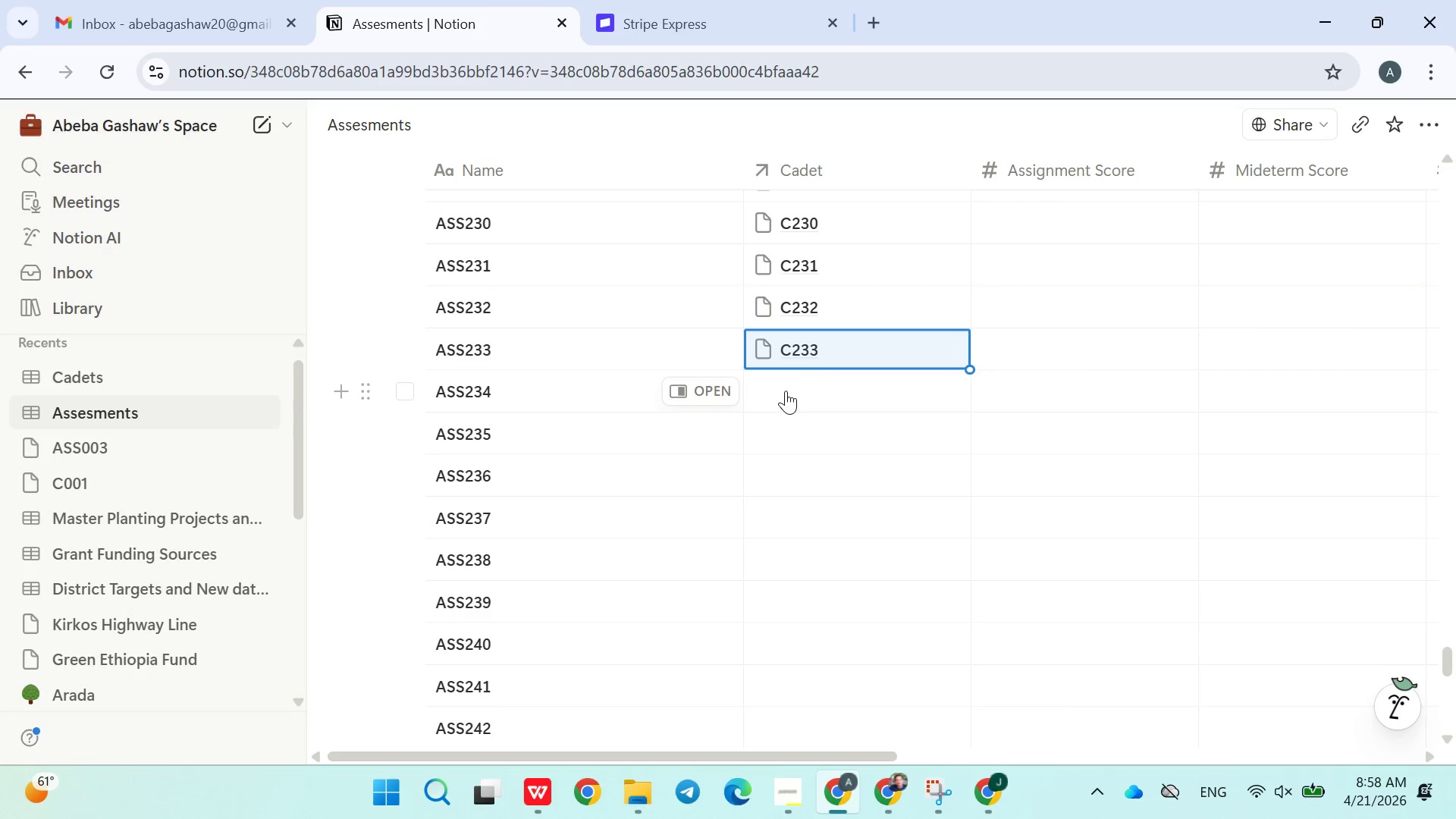 
left_click([788, 391])
 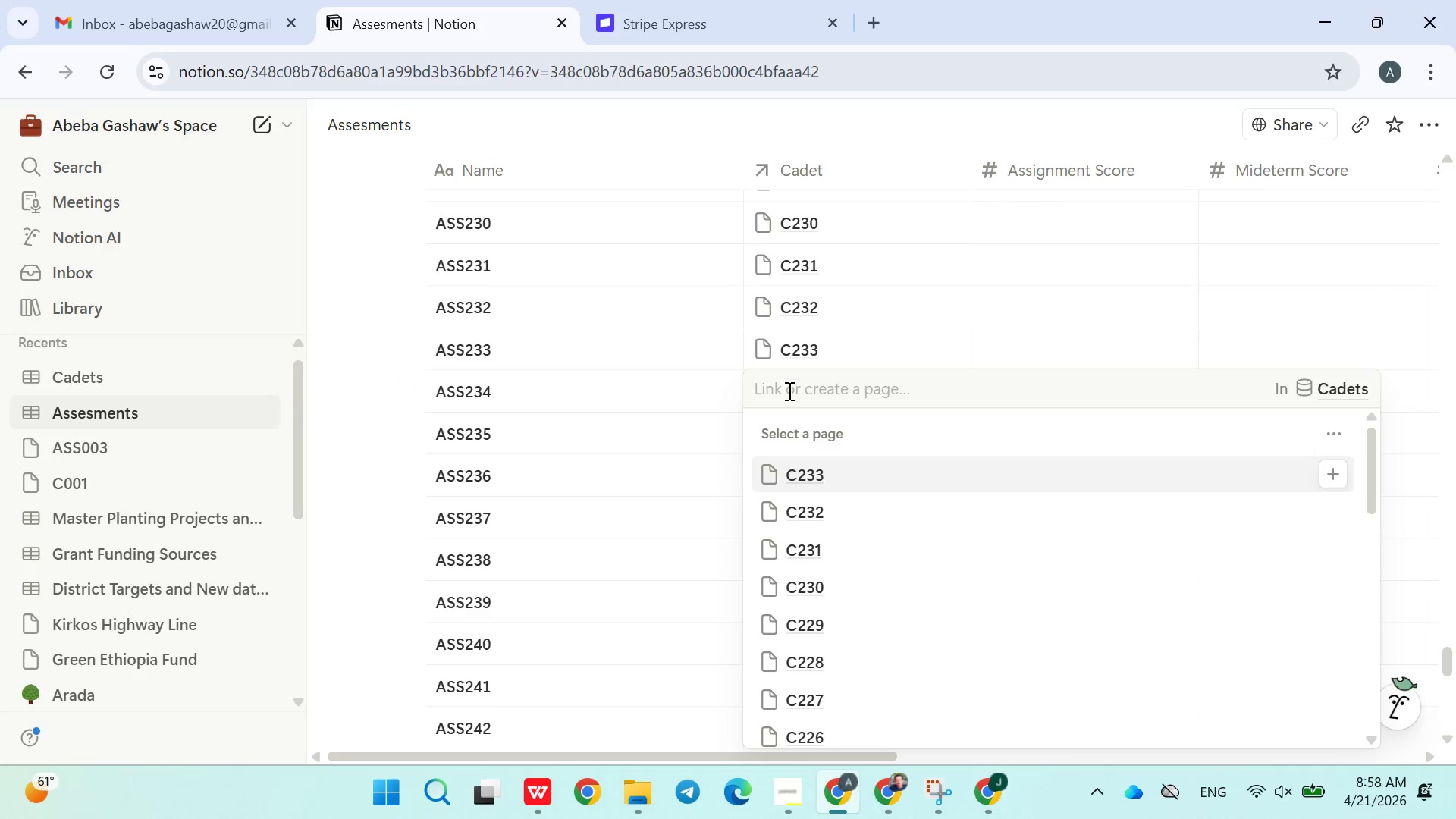 
type(C234)
 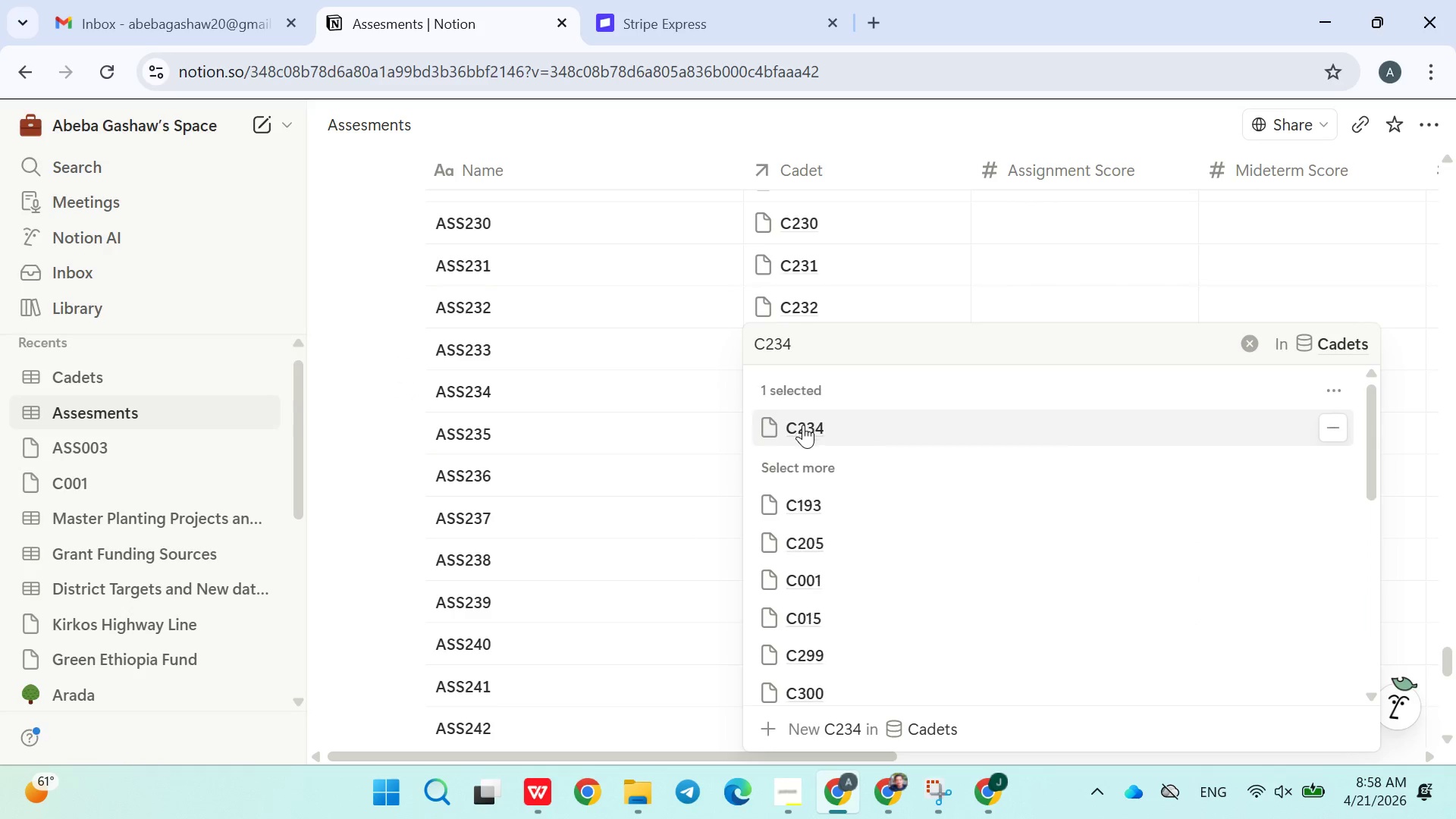 
double_click([673, 454])
 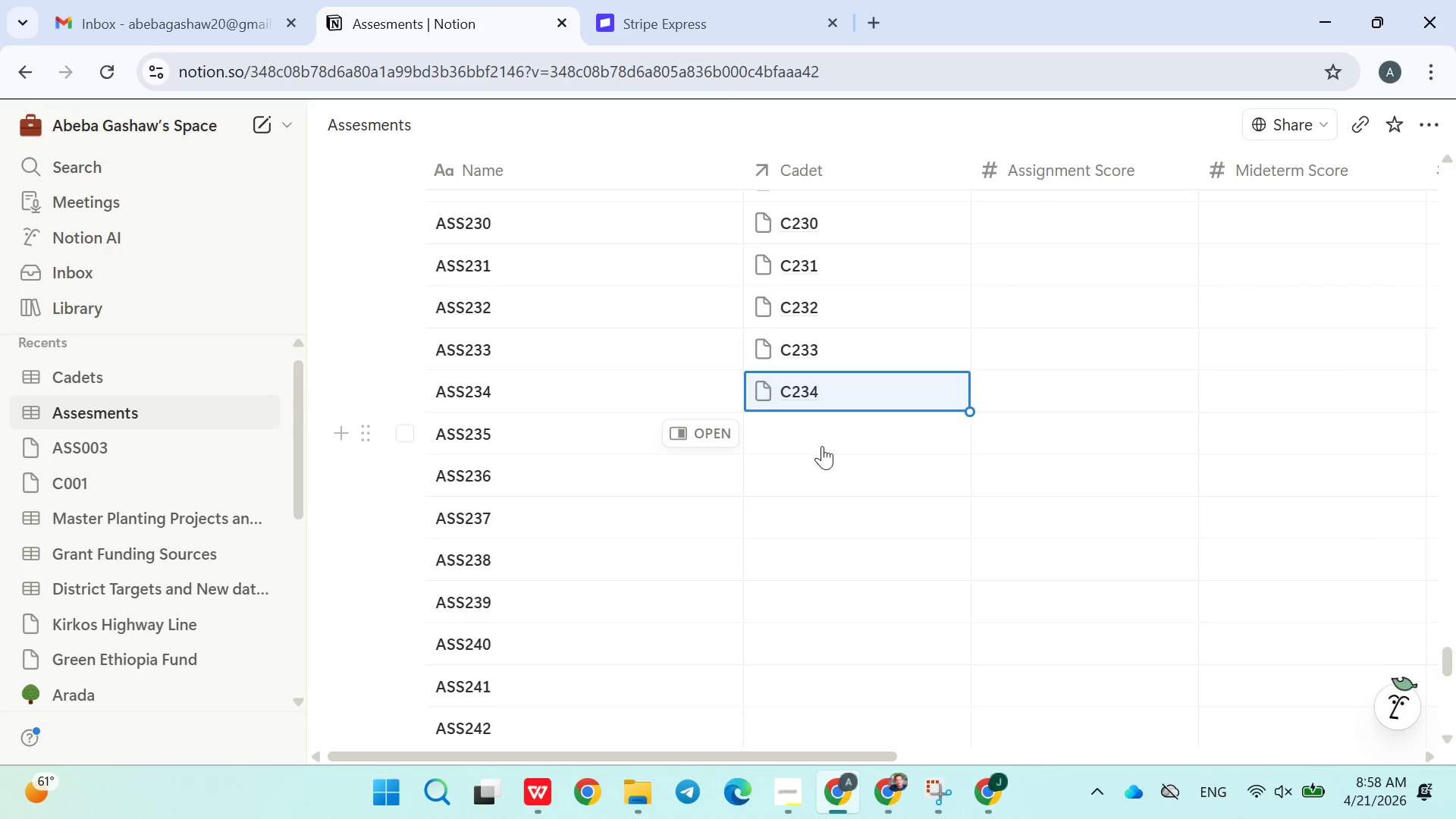 
left_click([825, 447])
 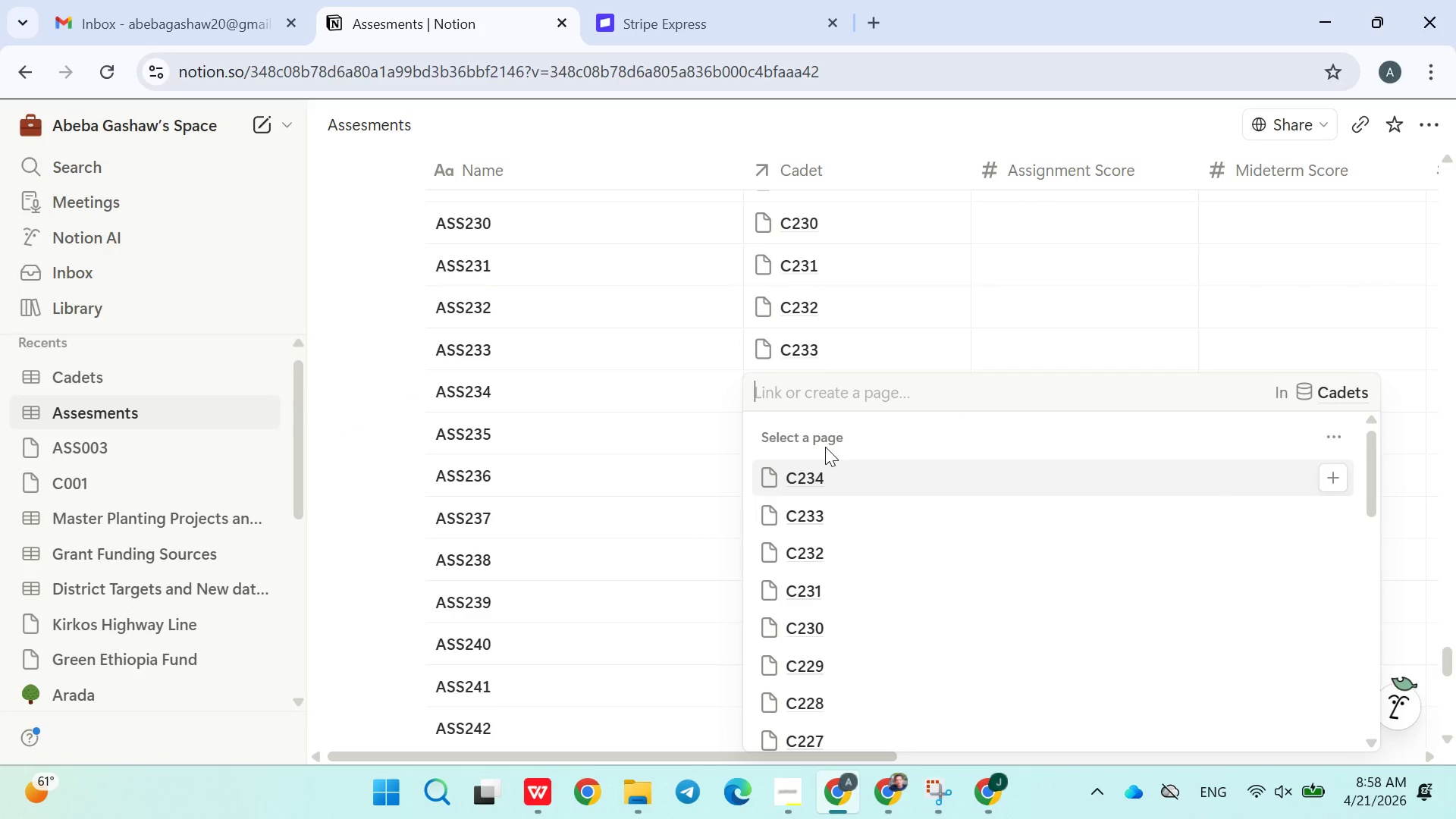 
type(C235)
 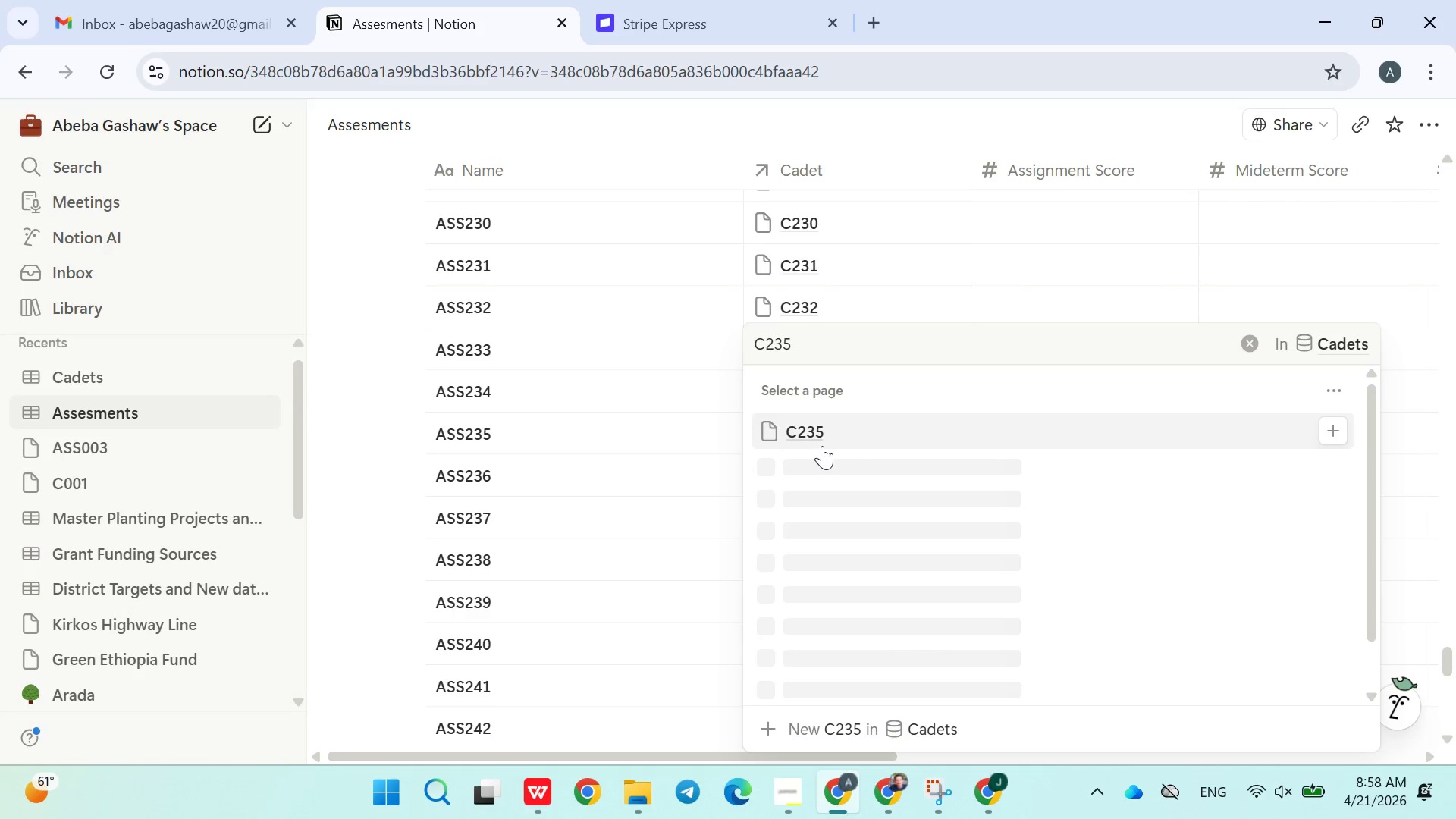 
left_click([819, 440])
 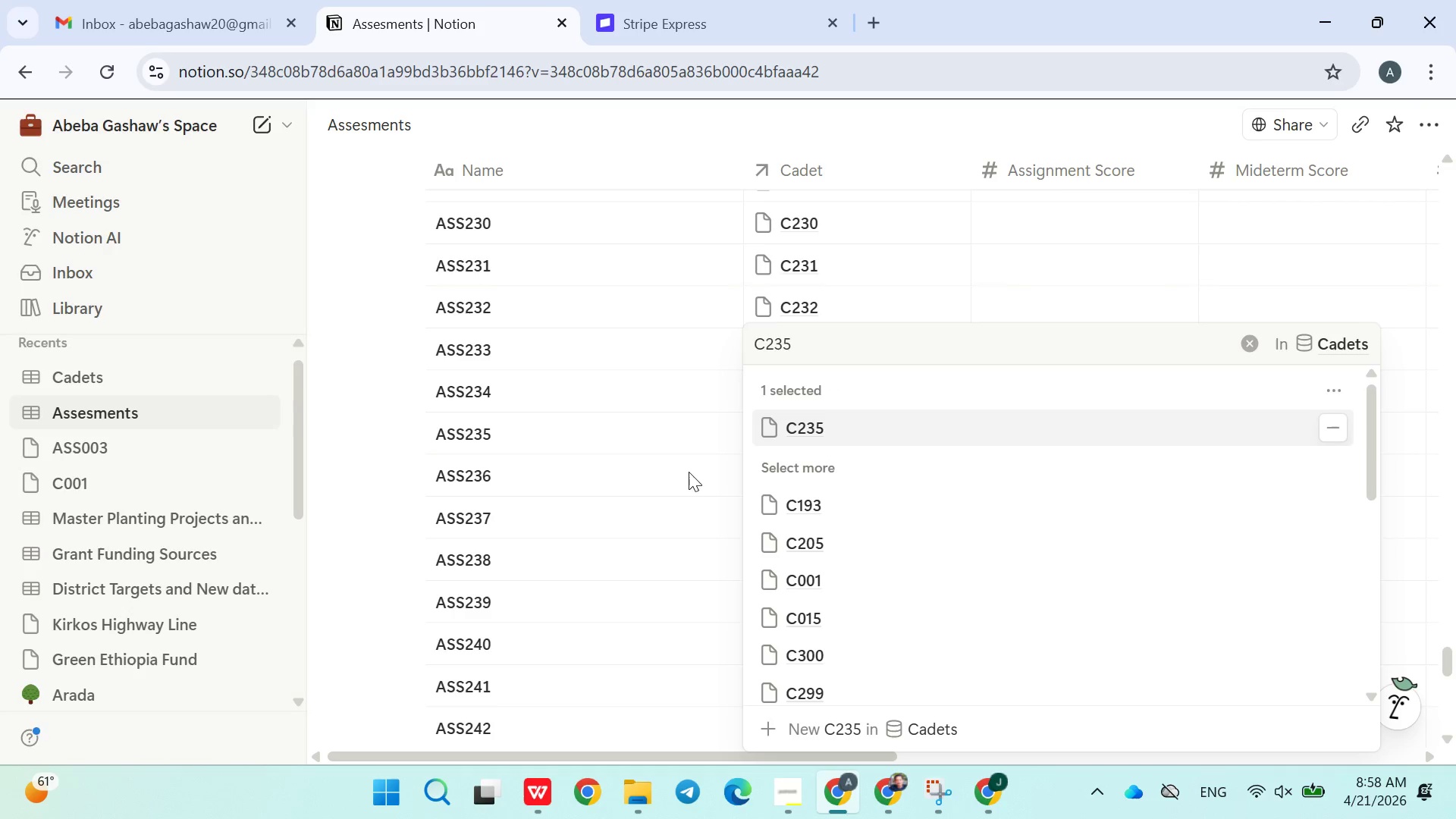 
double_click([686, 472])
 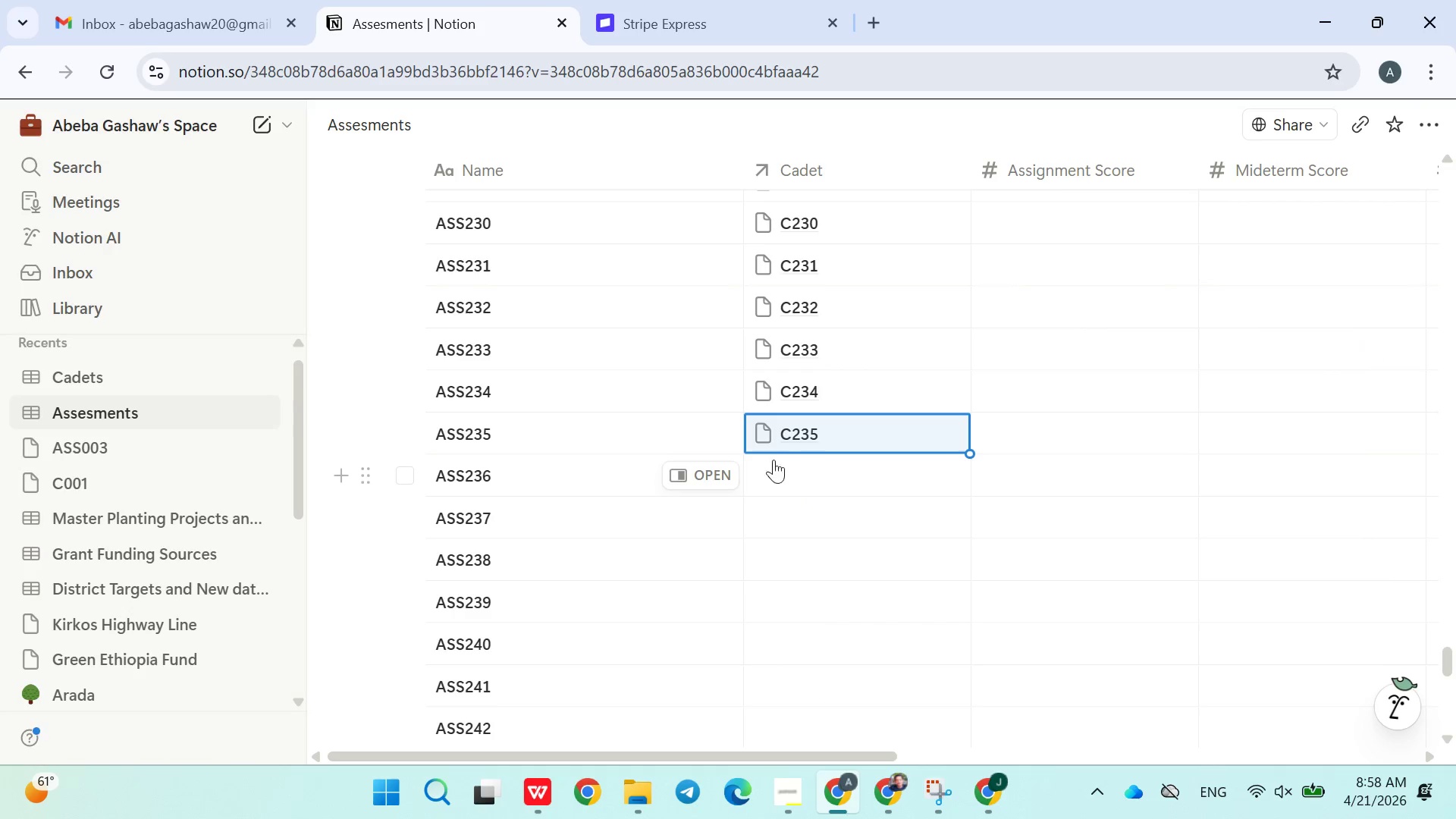 
left_click([789, 470])
 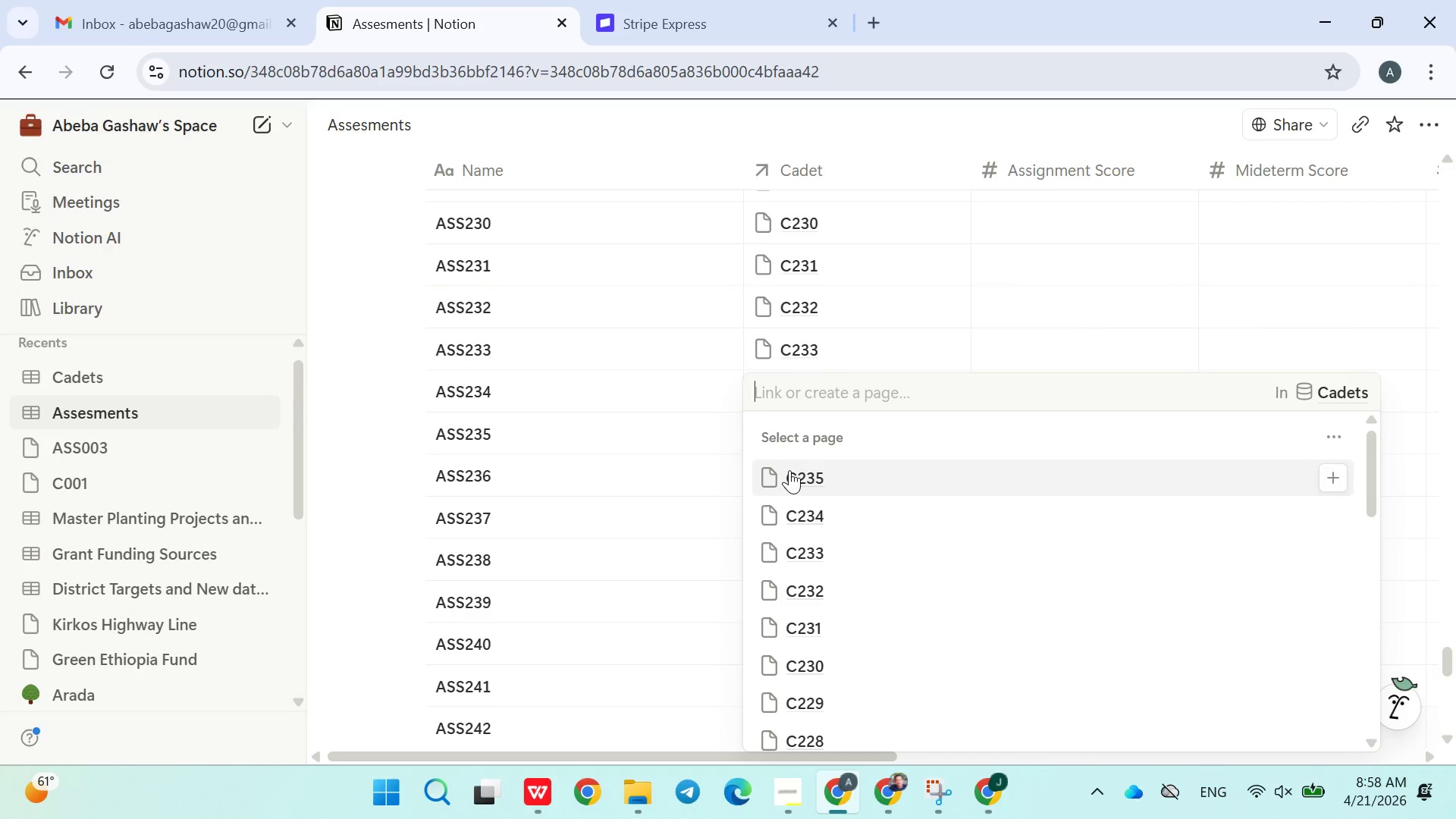 
type(C236)
 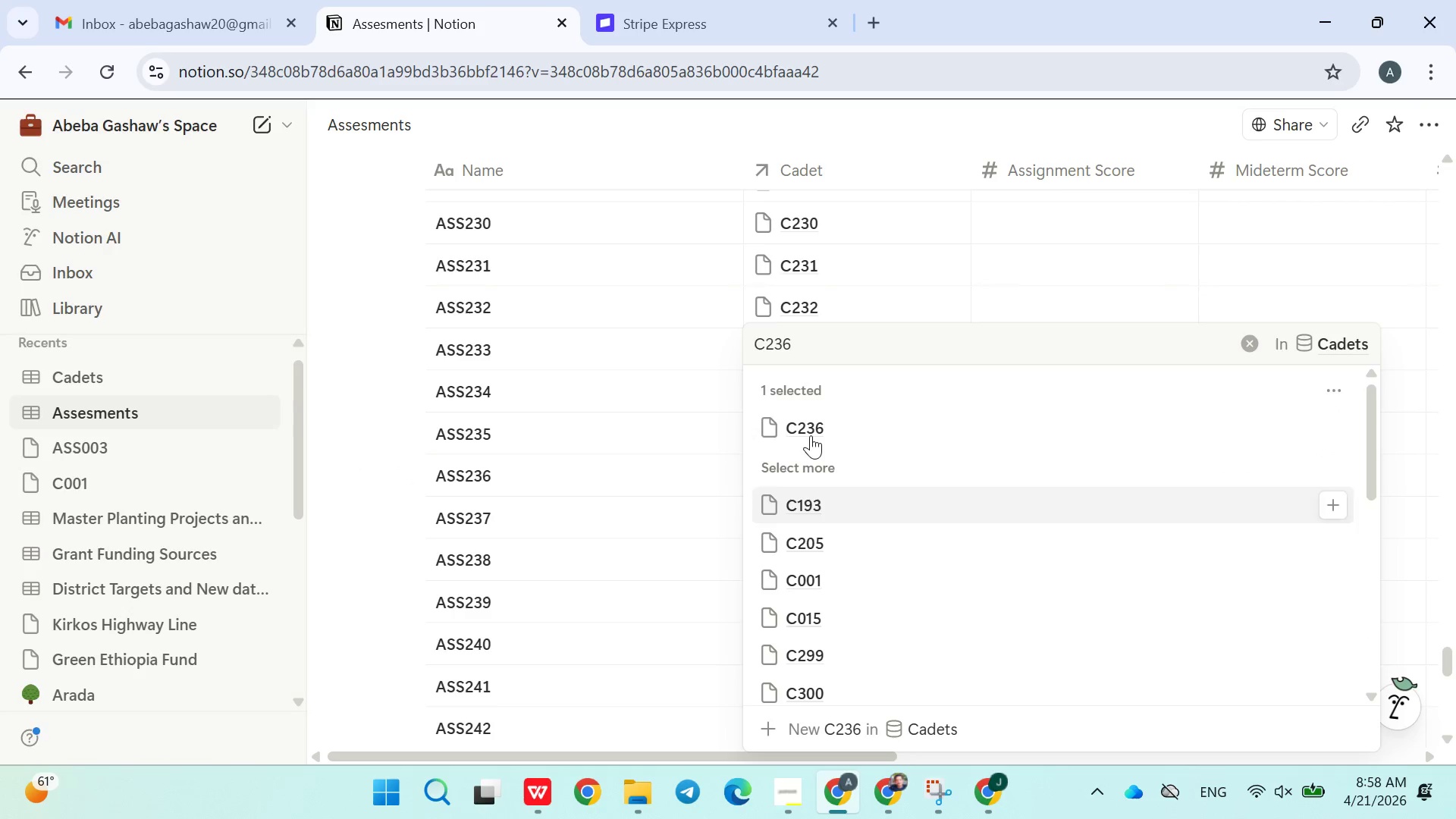 
double_click([710, 484])
 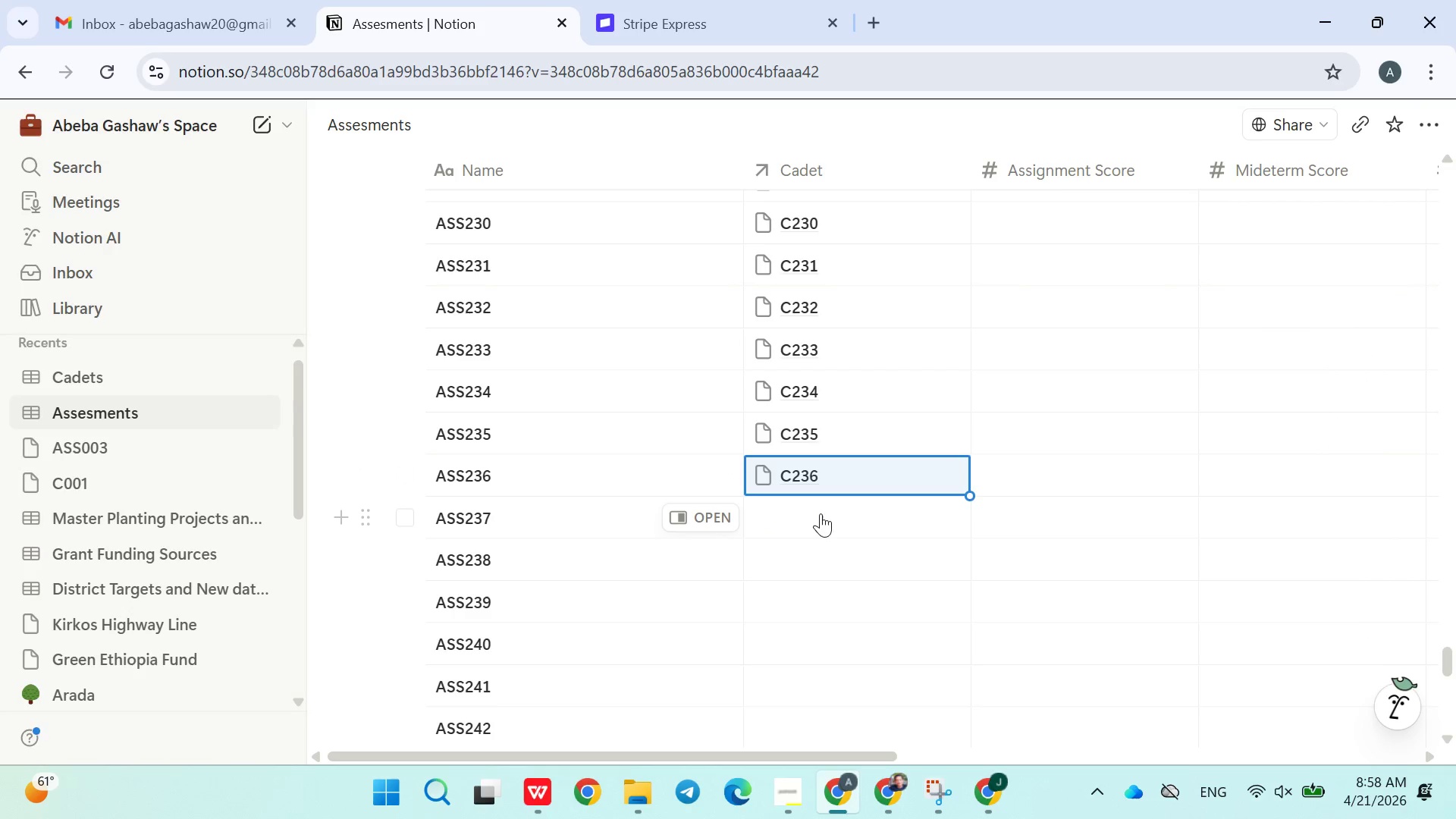 
left_click([820, 514])
 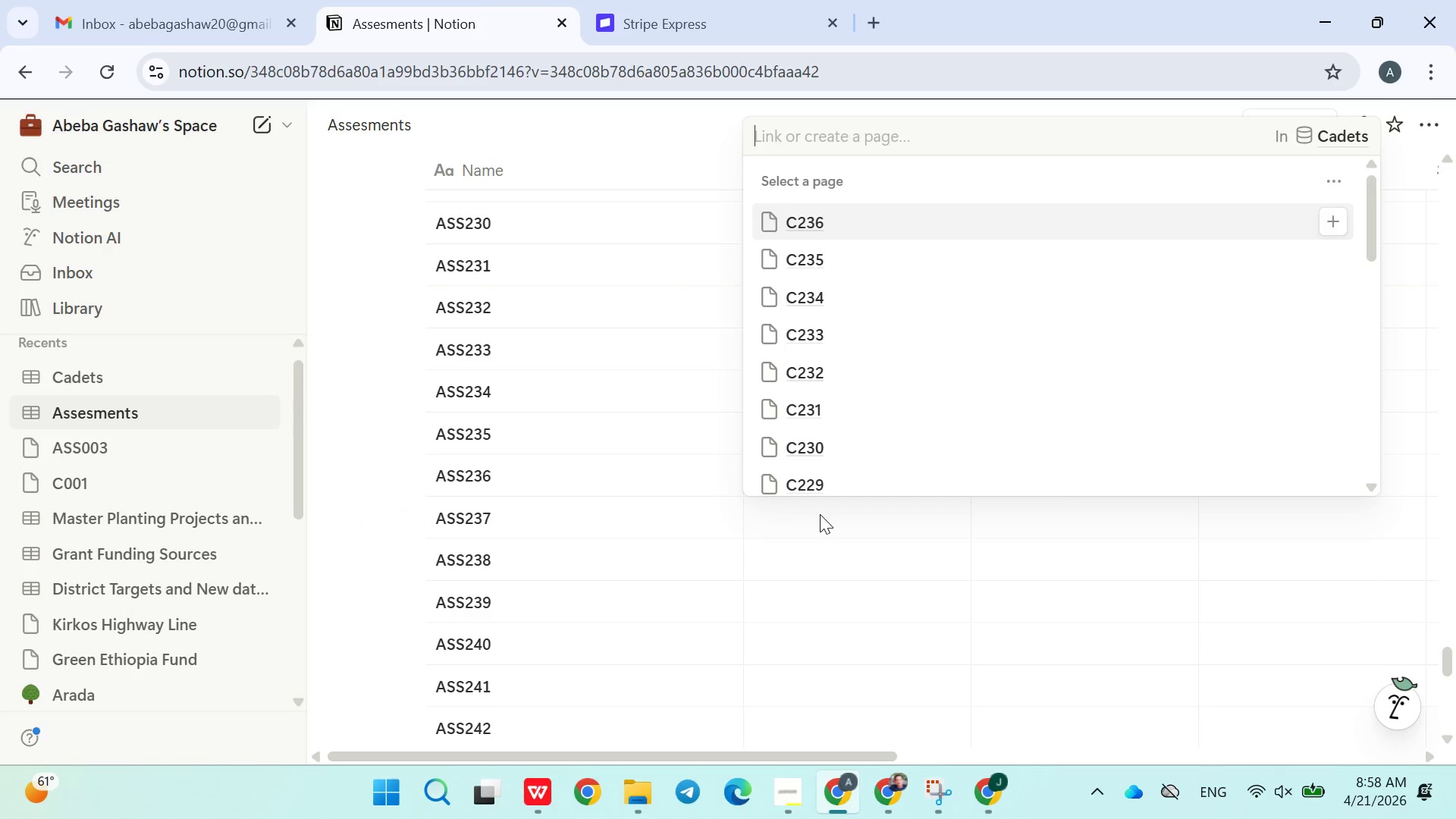 
type(C237)
 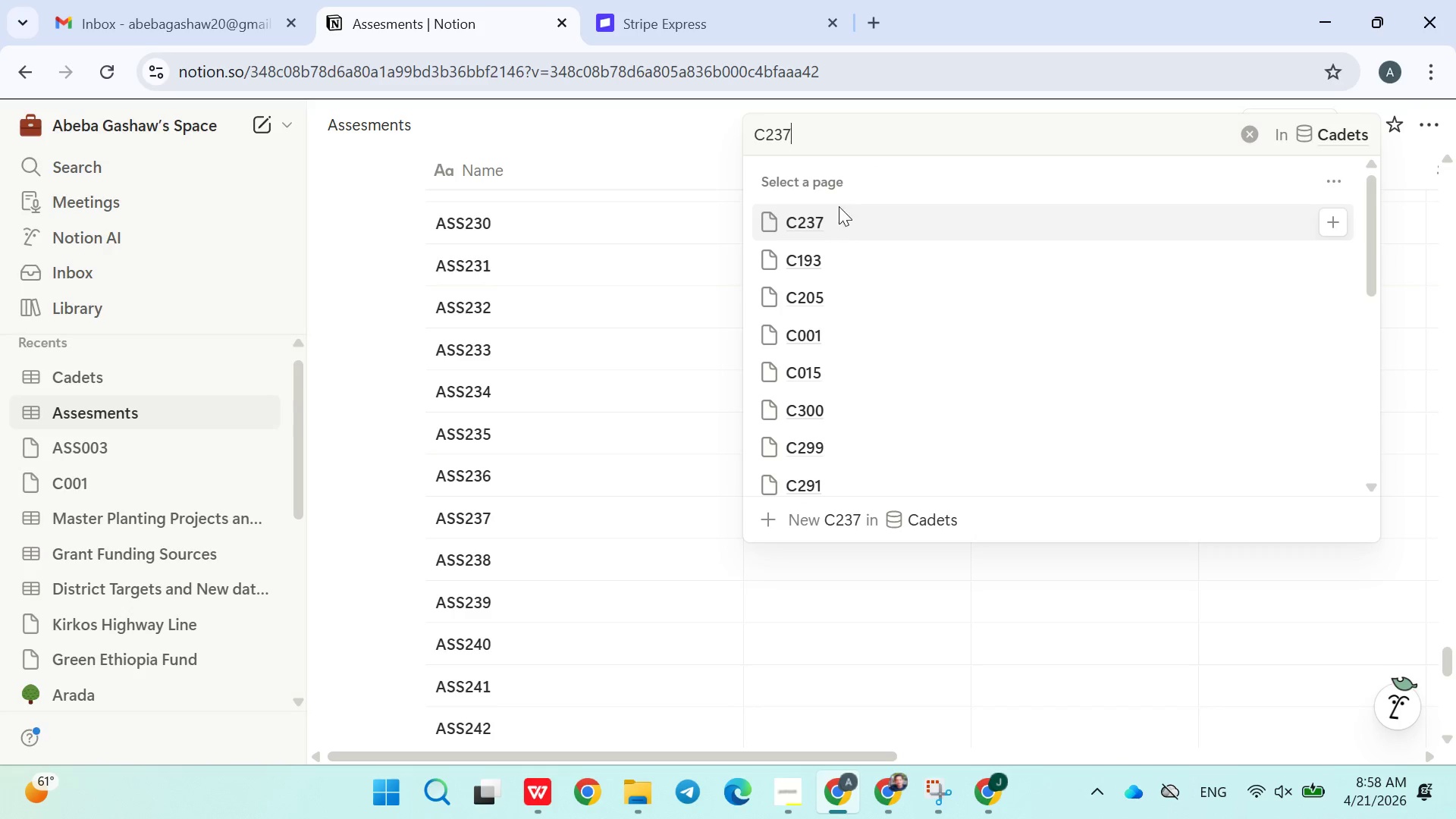 
left_click([836, 216])
 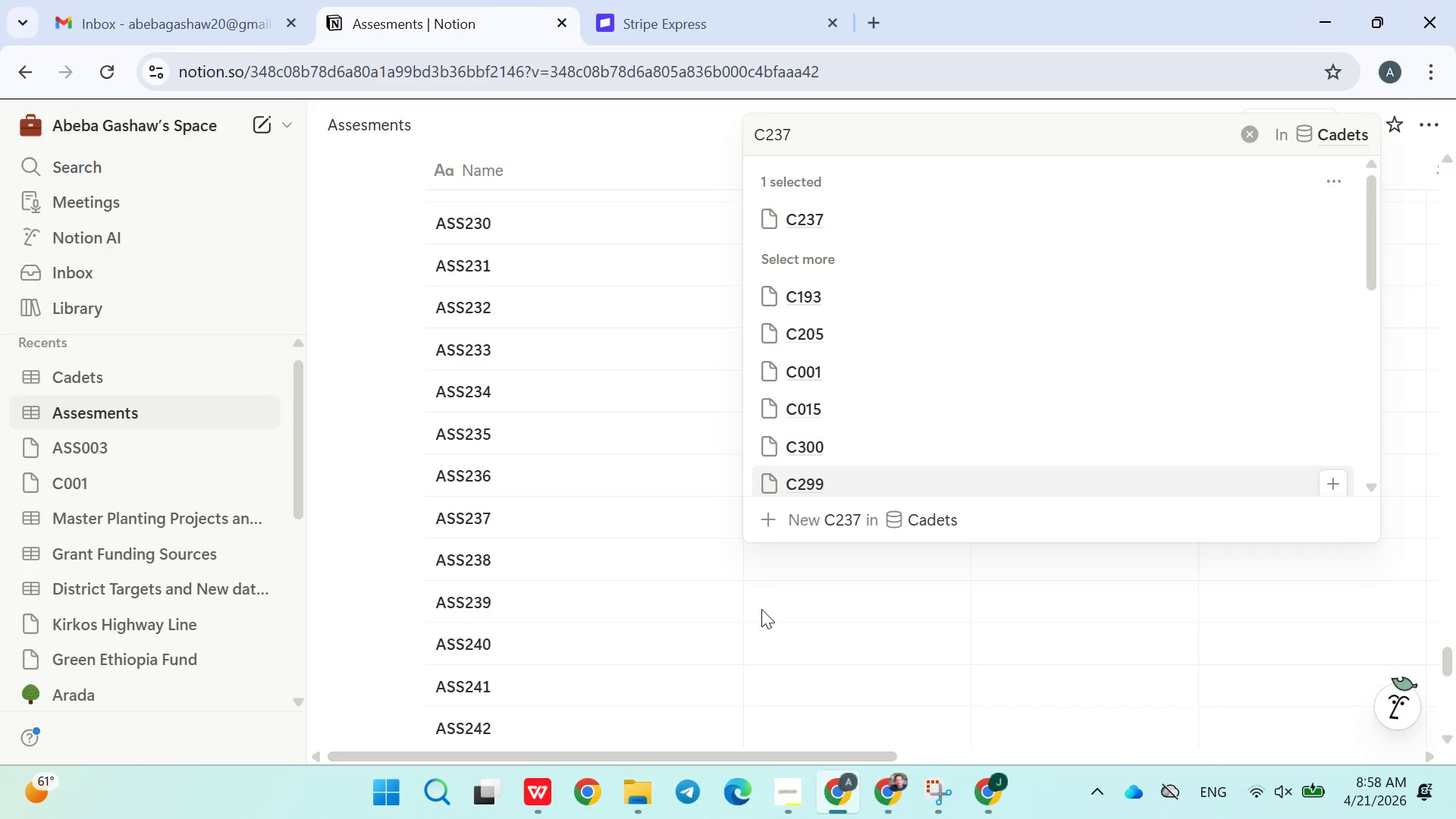 
left_click([761, 610])
 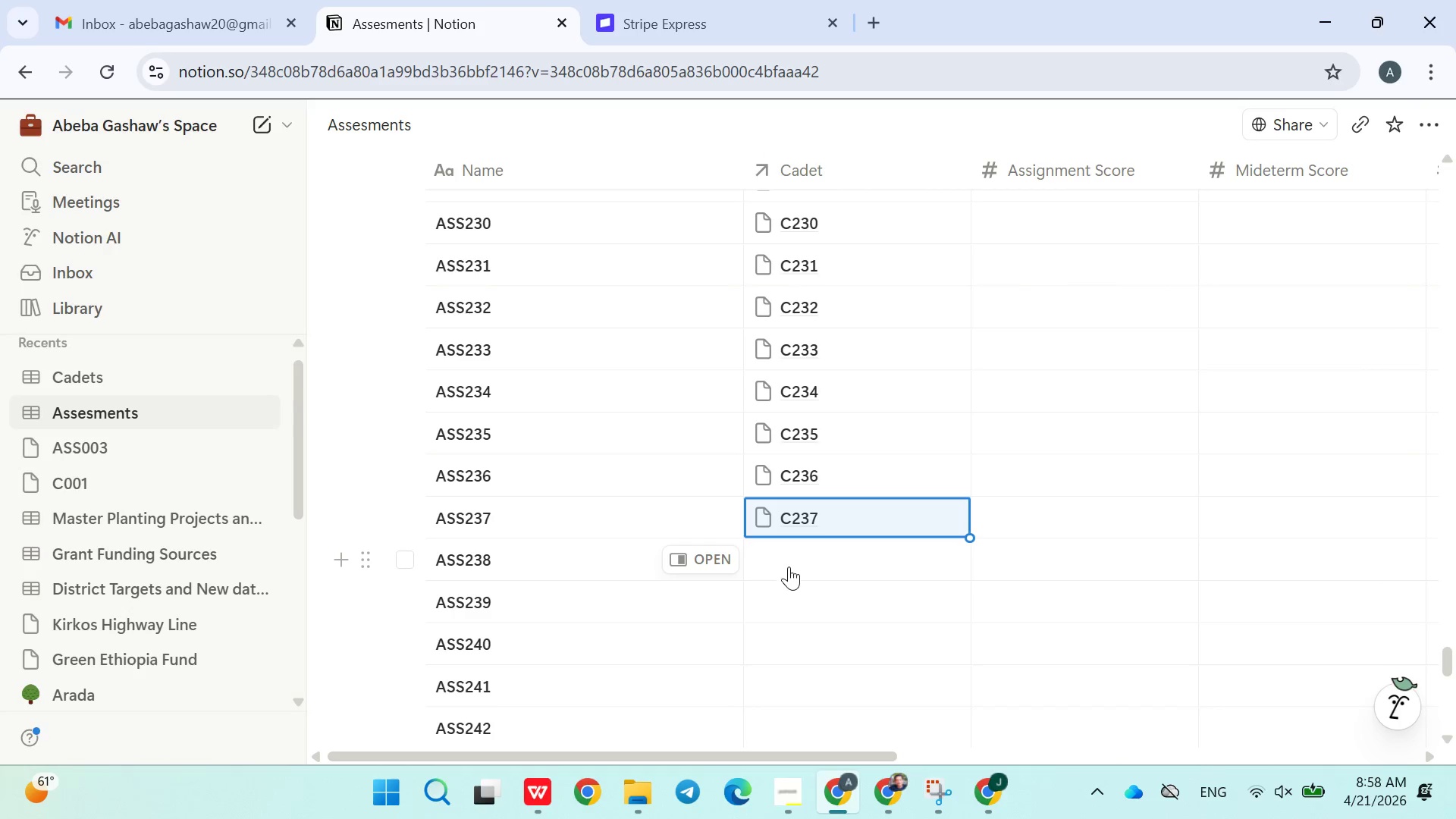 
left_click([792, 560])
 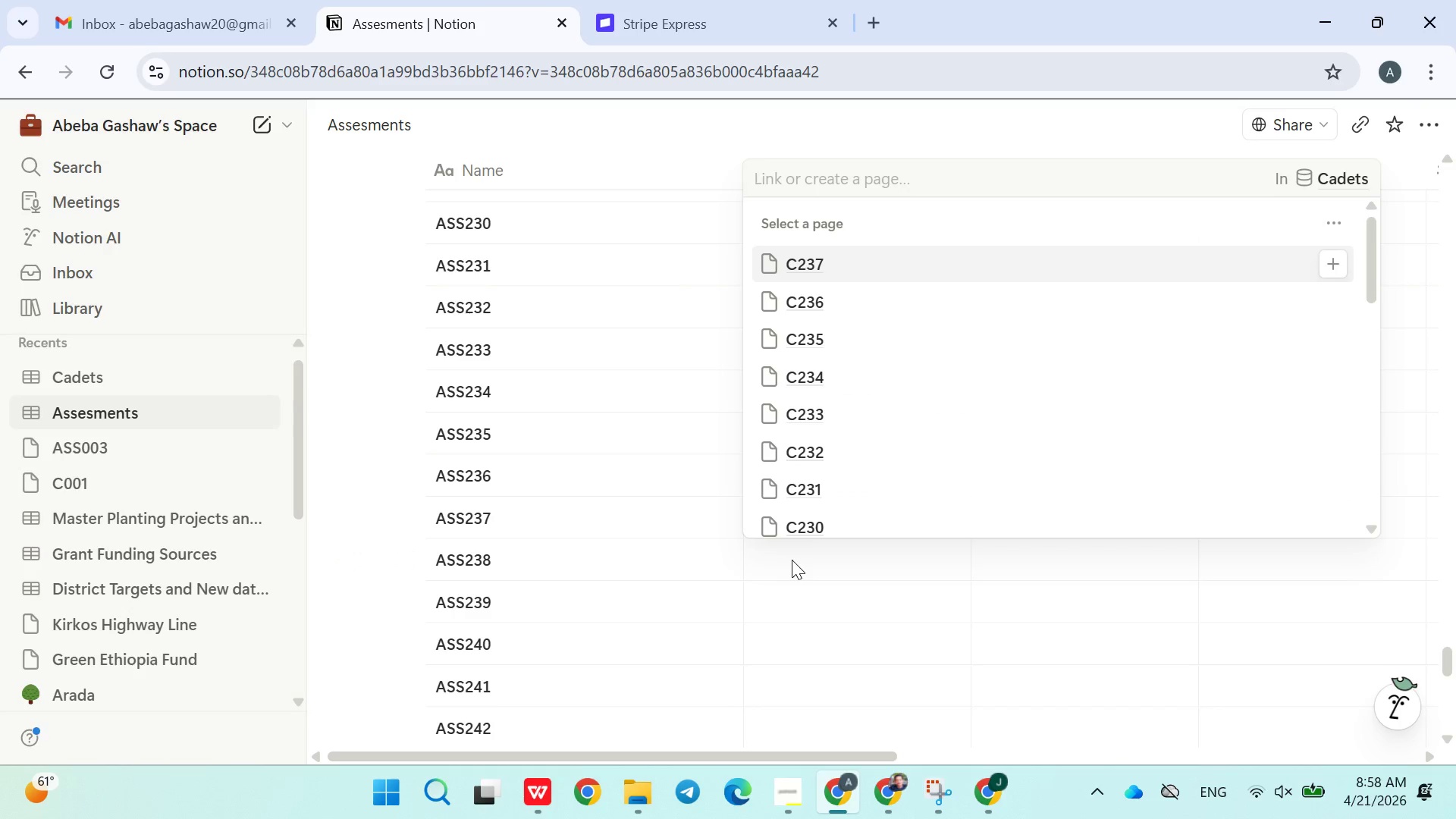 
type(C22)
key(Backspace)
type(38)
 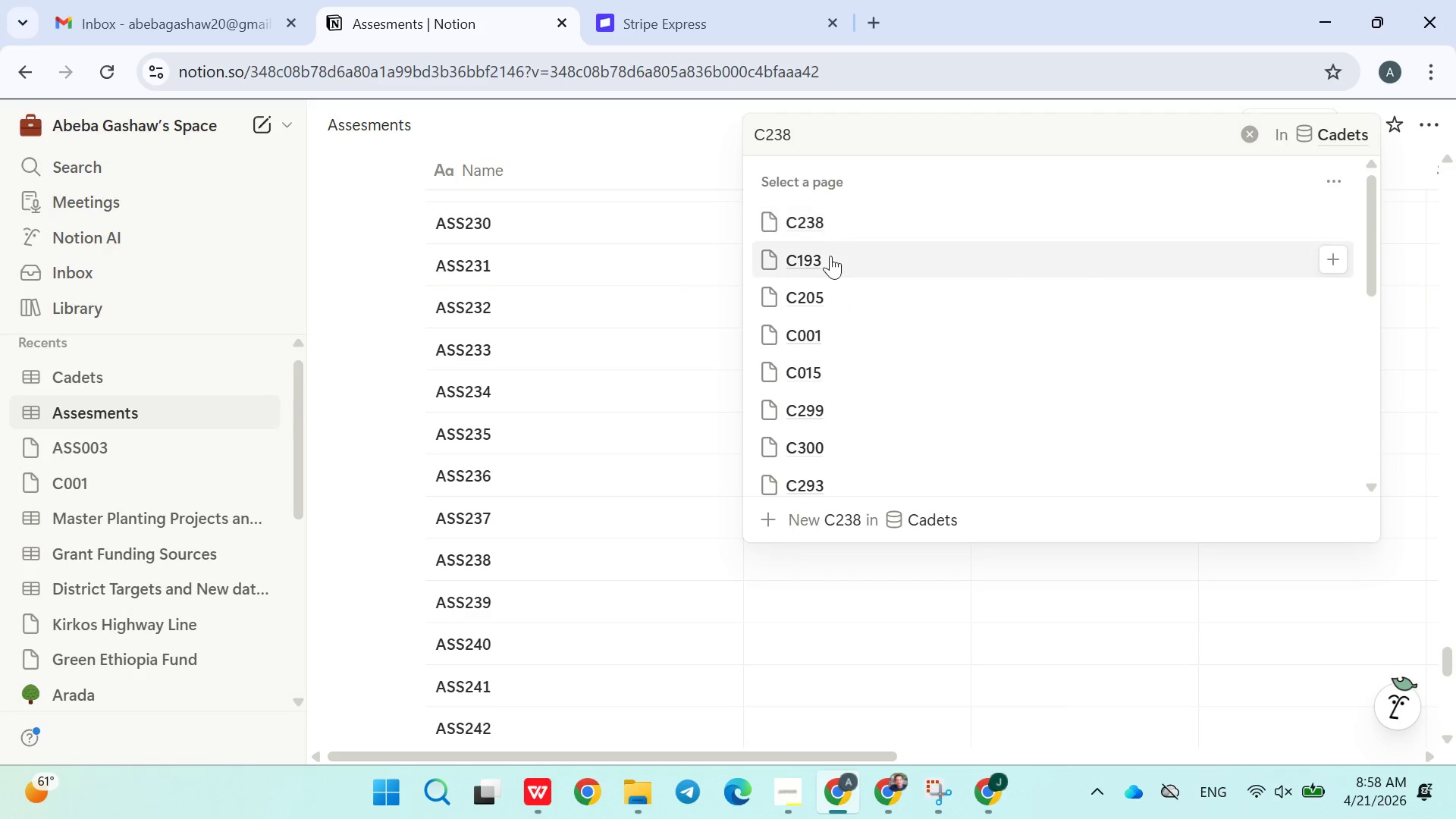 
left_click([811, 227])
 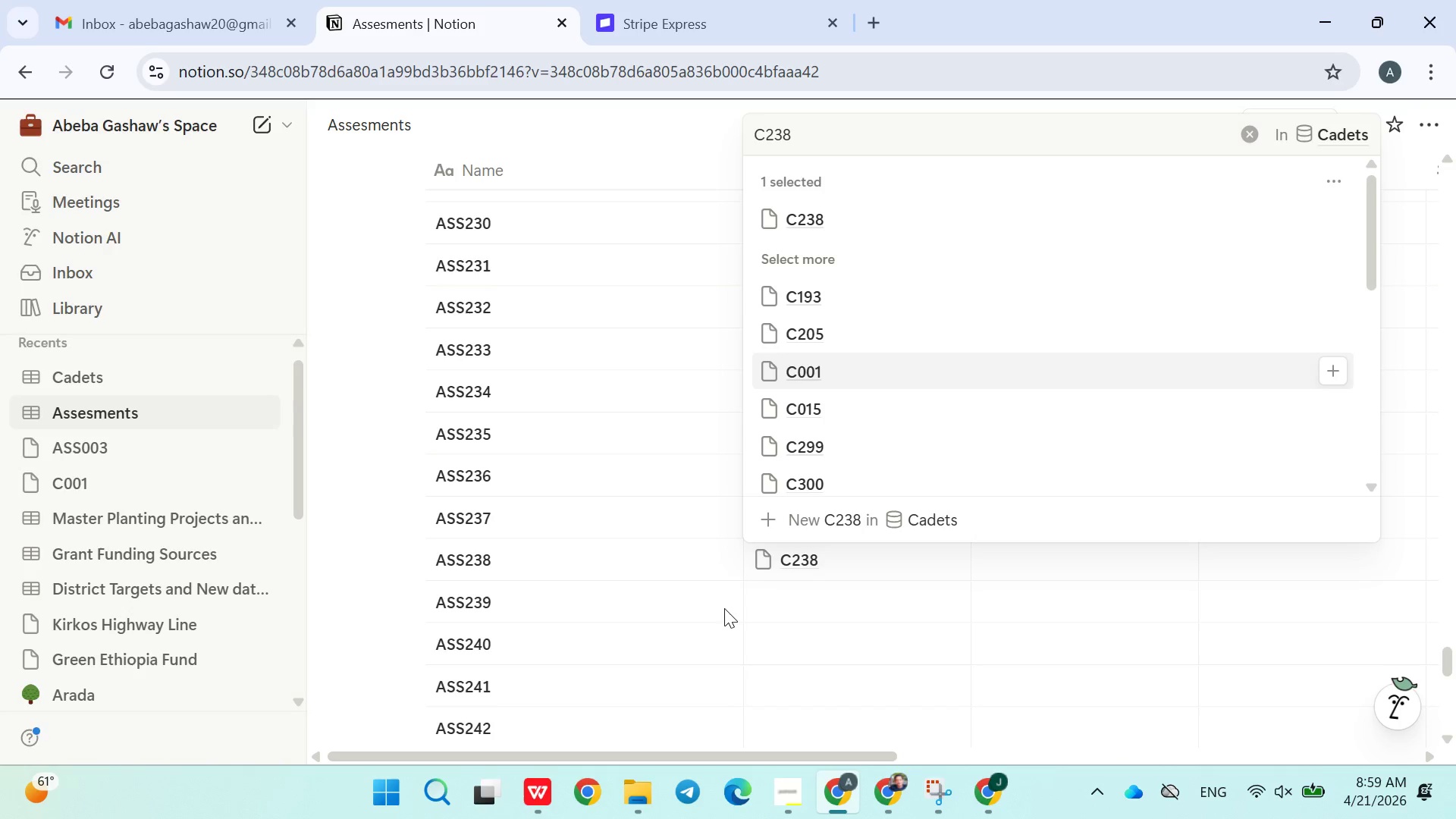 
left_click([724, 613])
 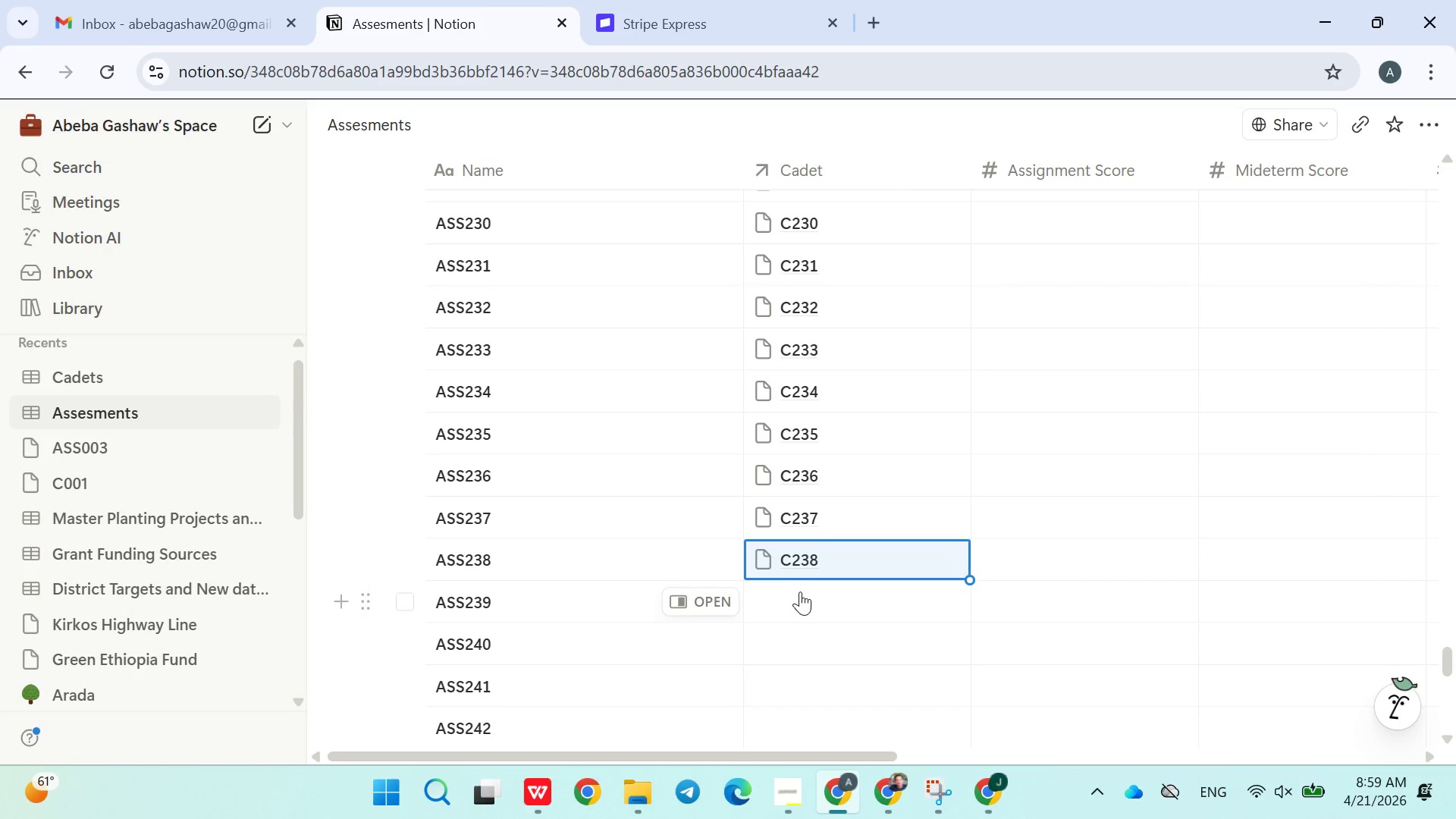 
left_click([800, 592])
 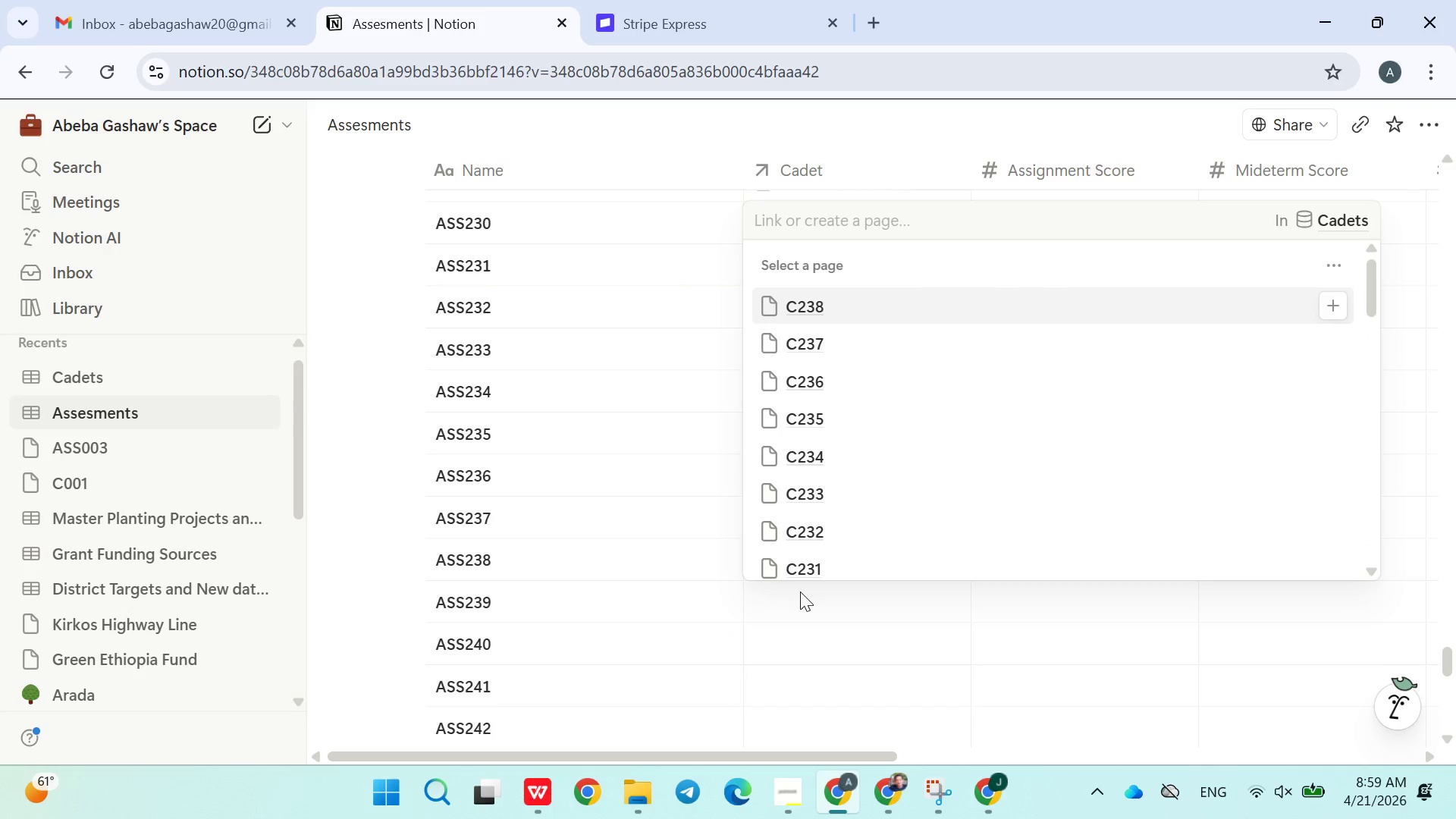 
type(C238)
key(Backspace)
type(9)
 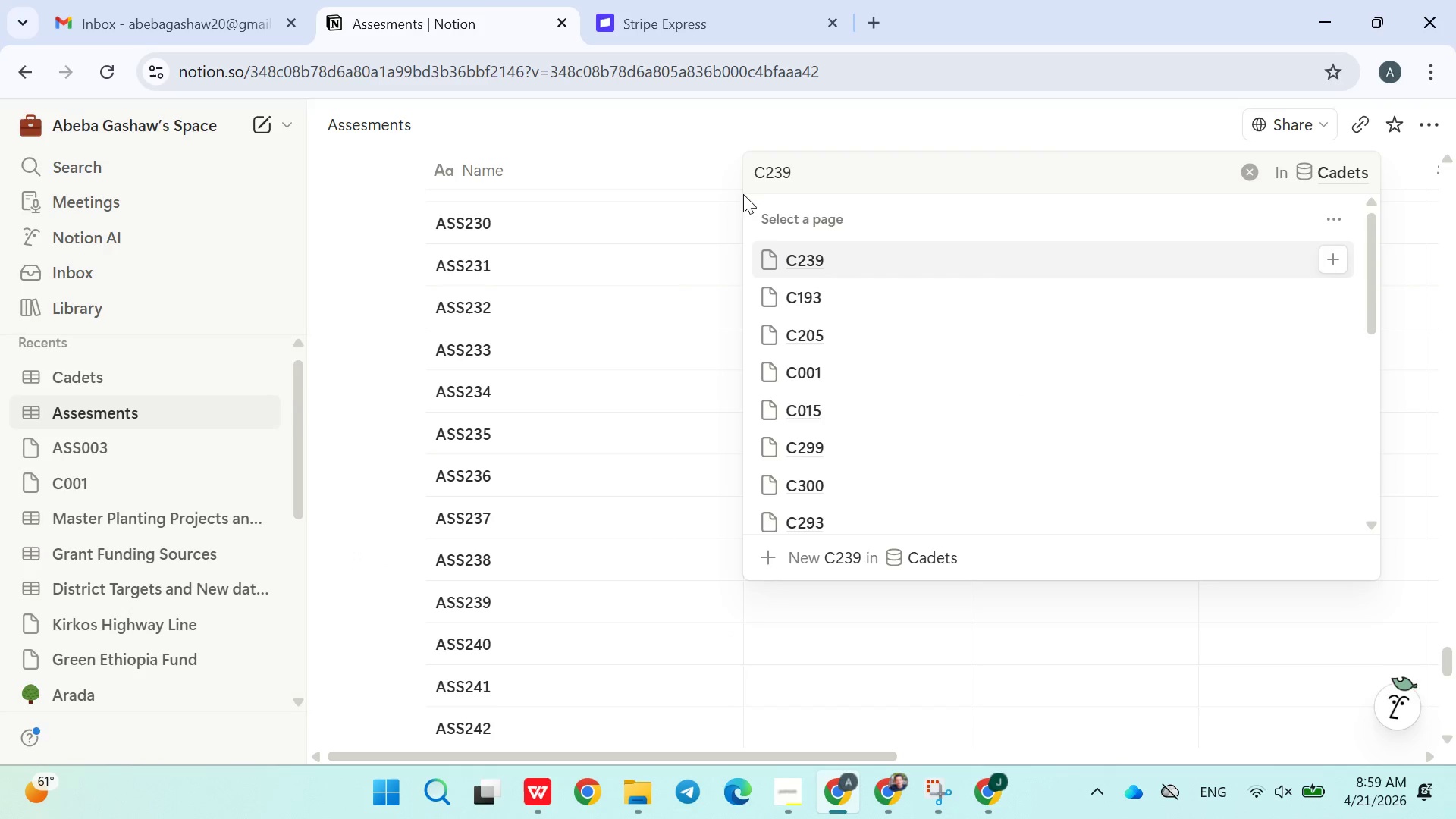 
left_click([793, 248])
 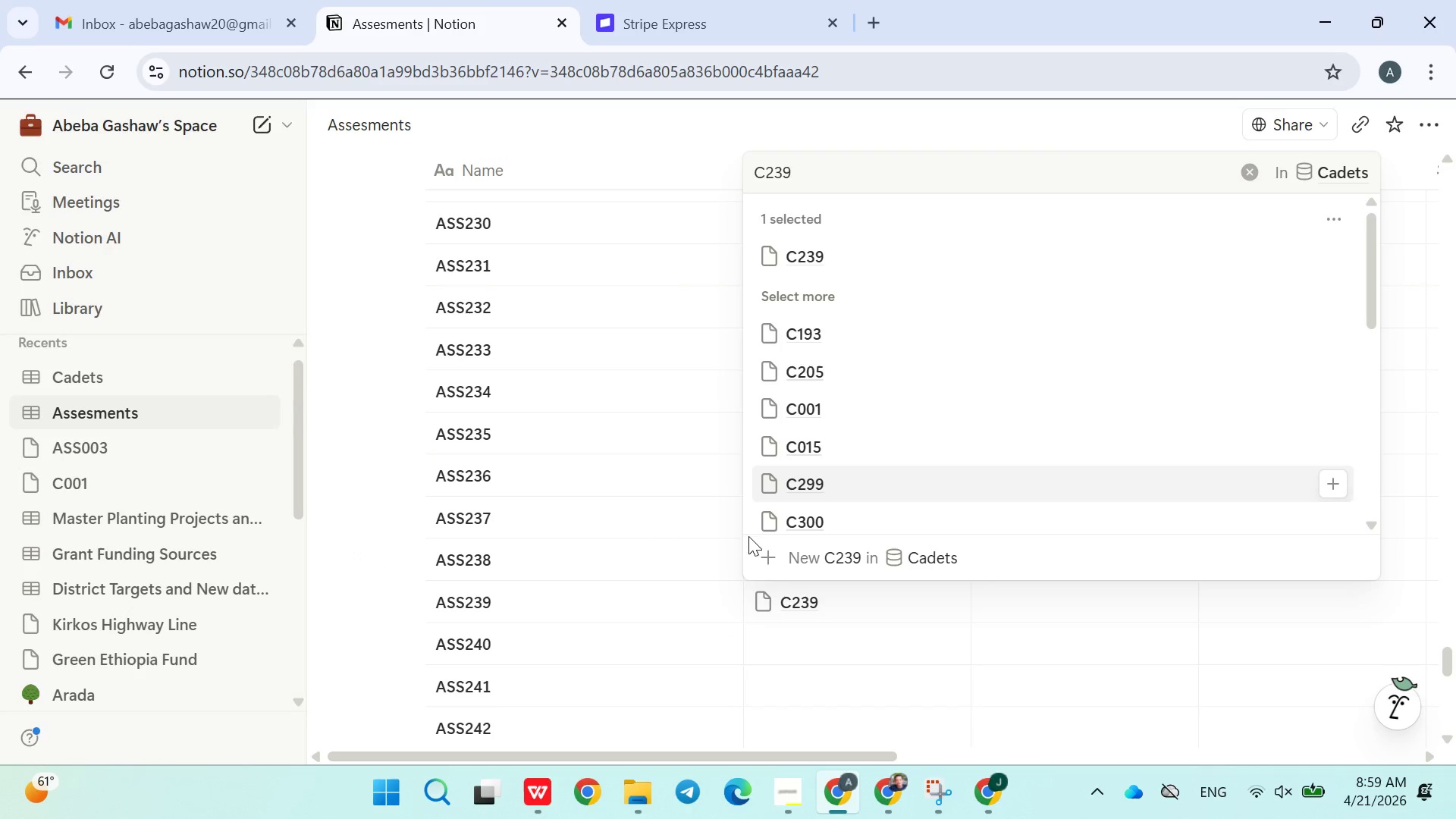 
left_click([748, 559])
 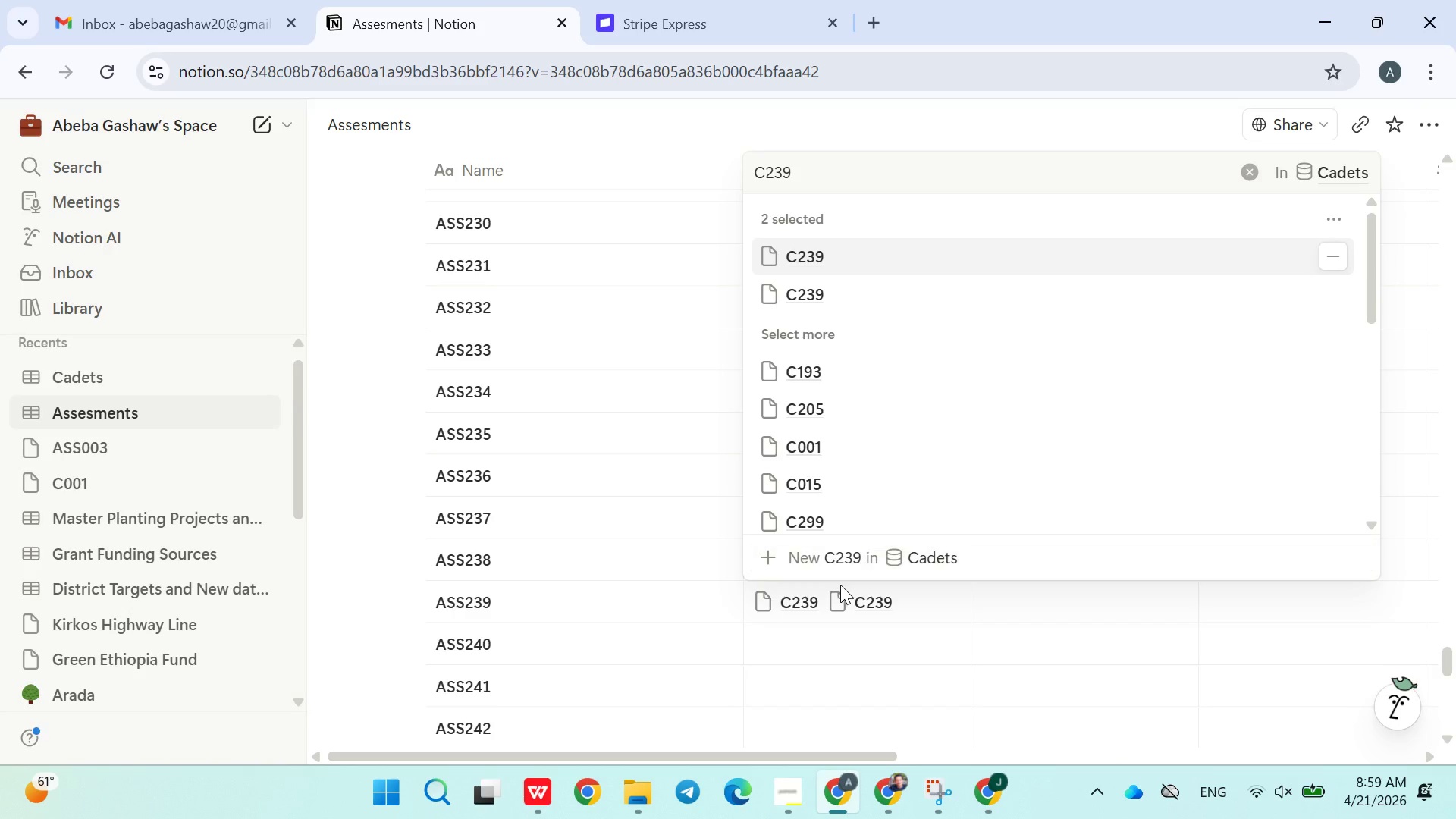 
left_click([905, 604])
 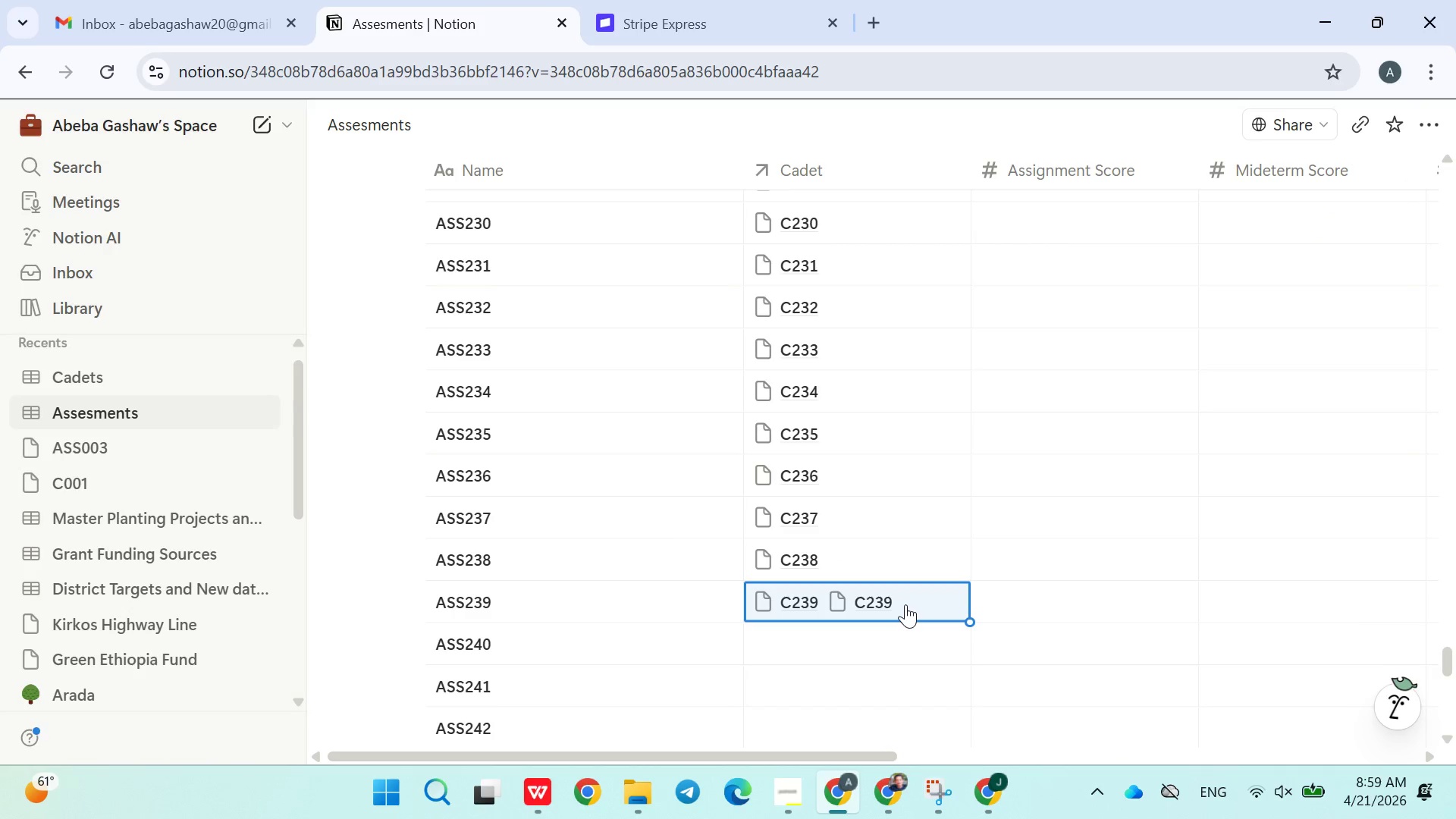 
right_click([905, 604])
 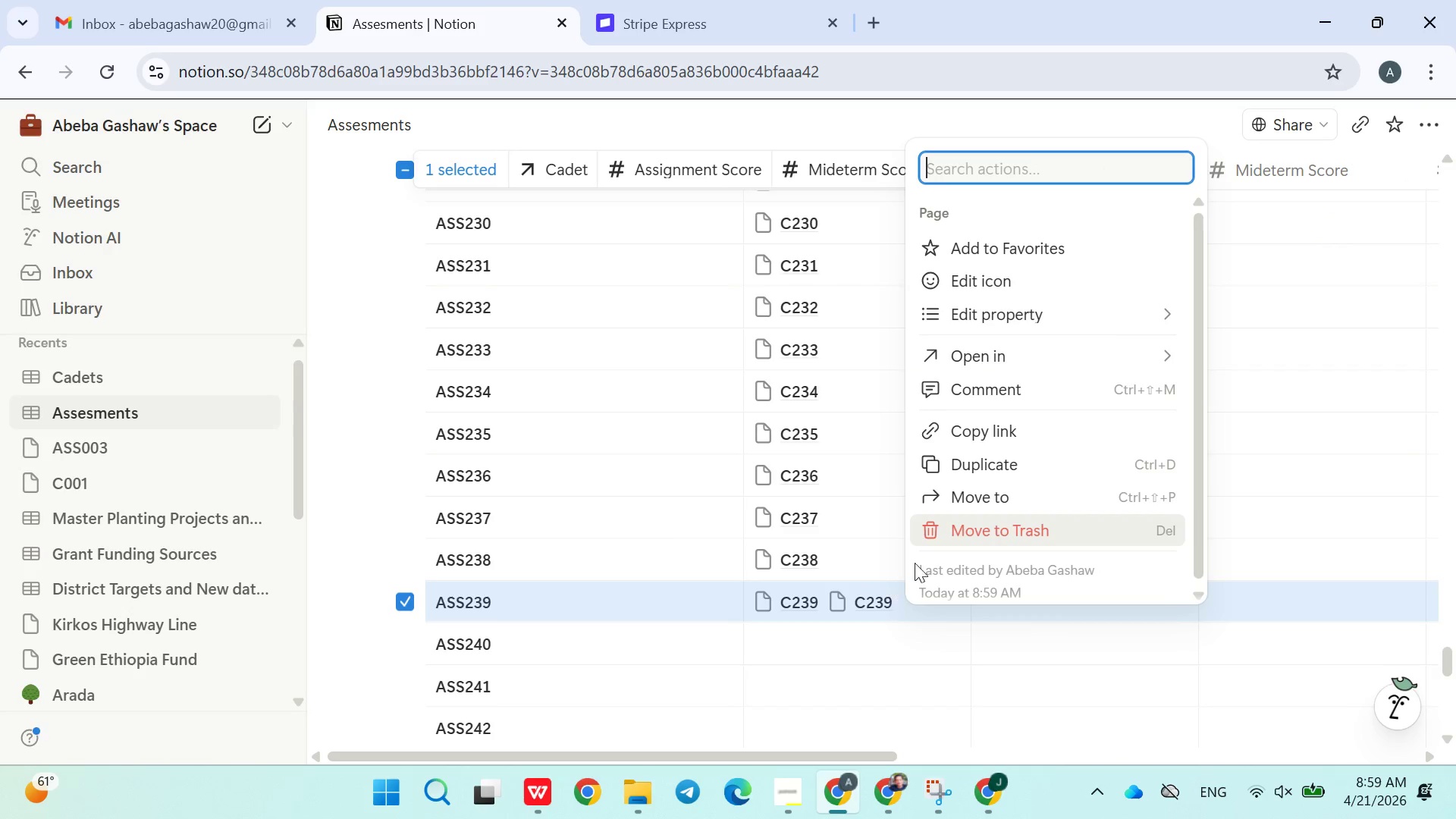 
left_click([893, 654])
 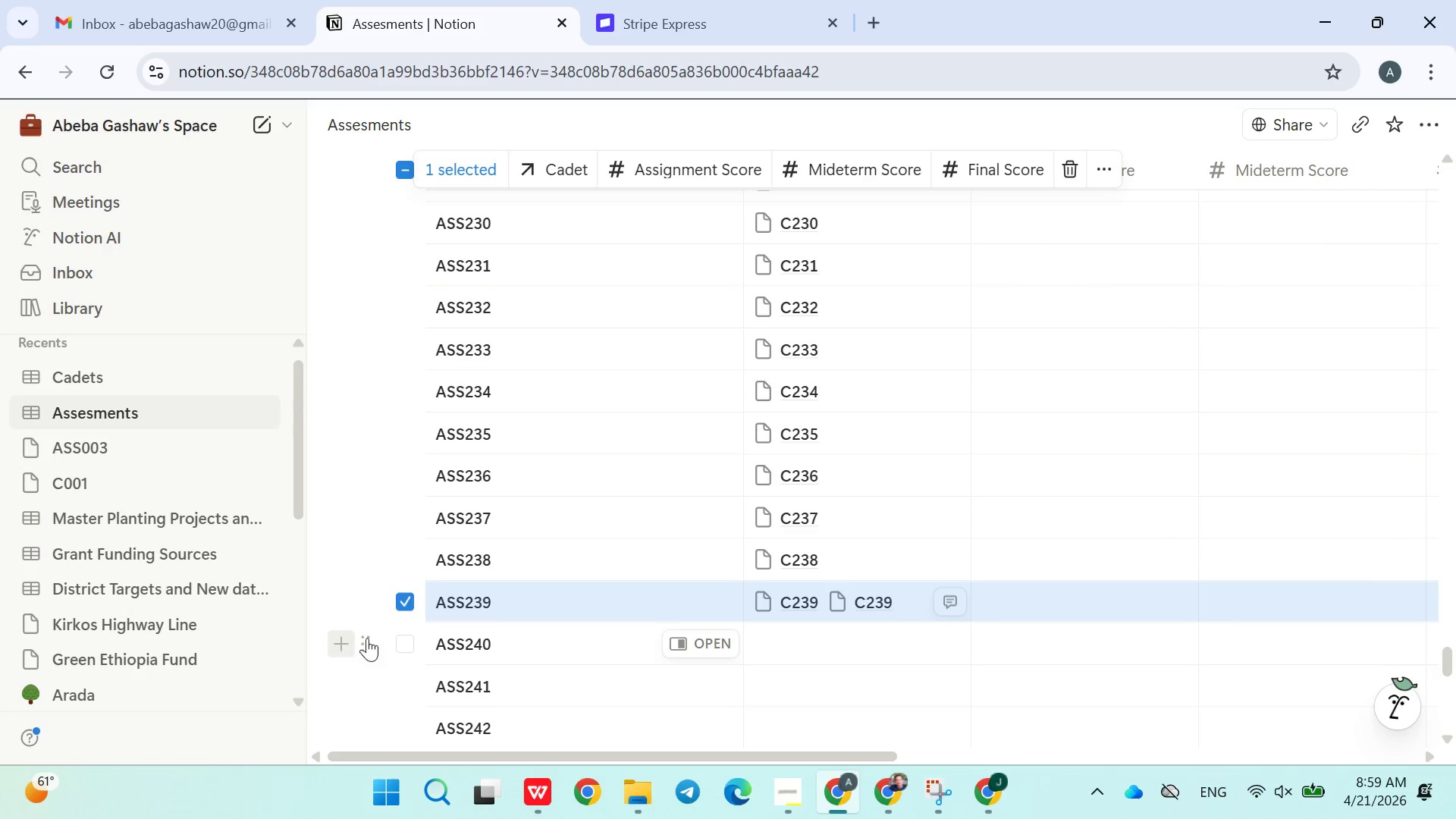 
left_click([406, 615])
 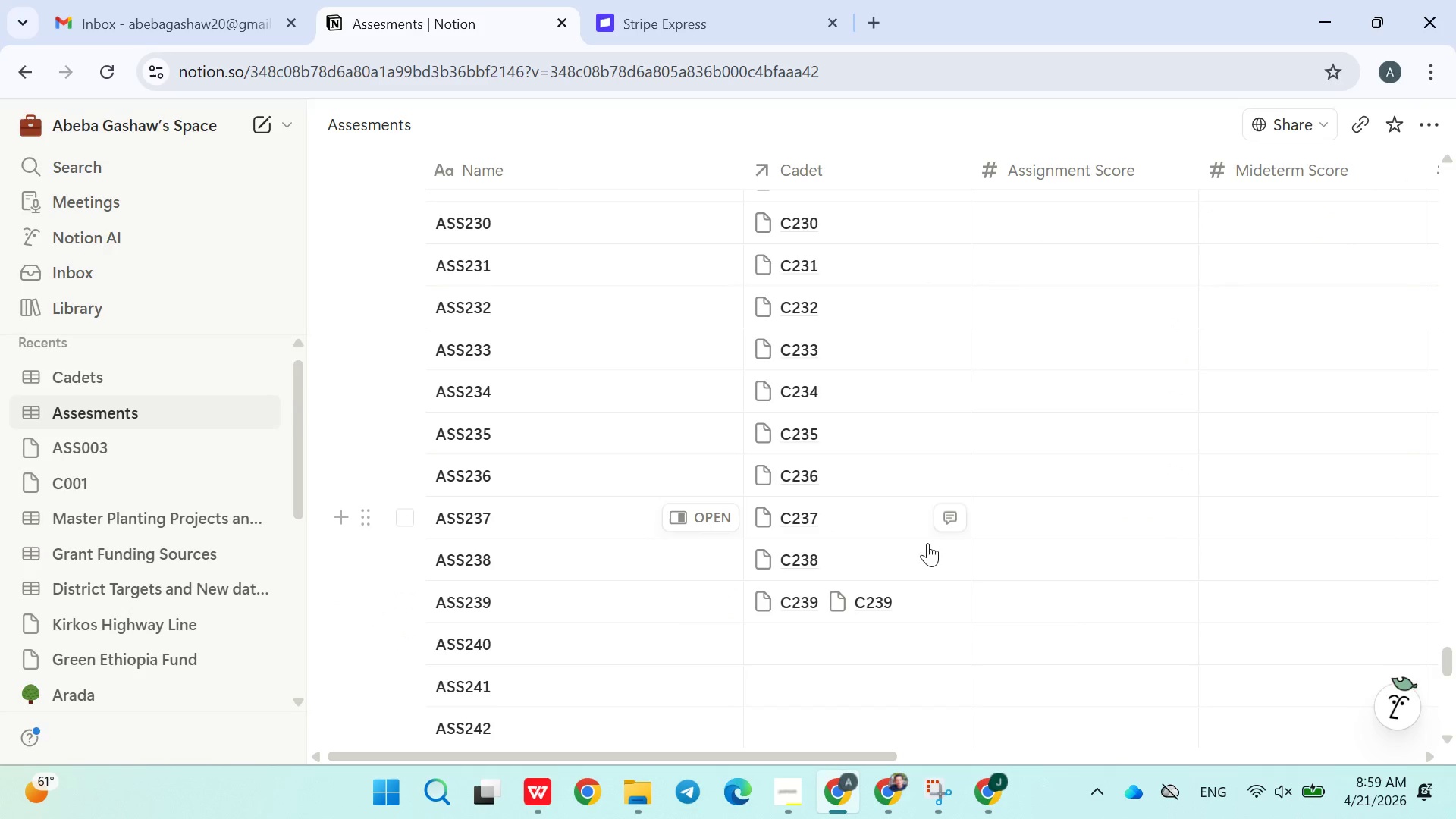 
left_click([915, 595])
 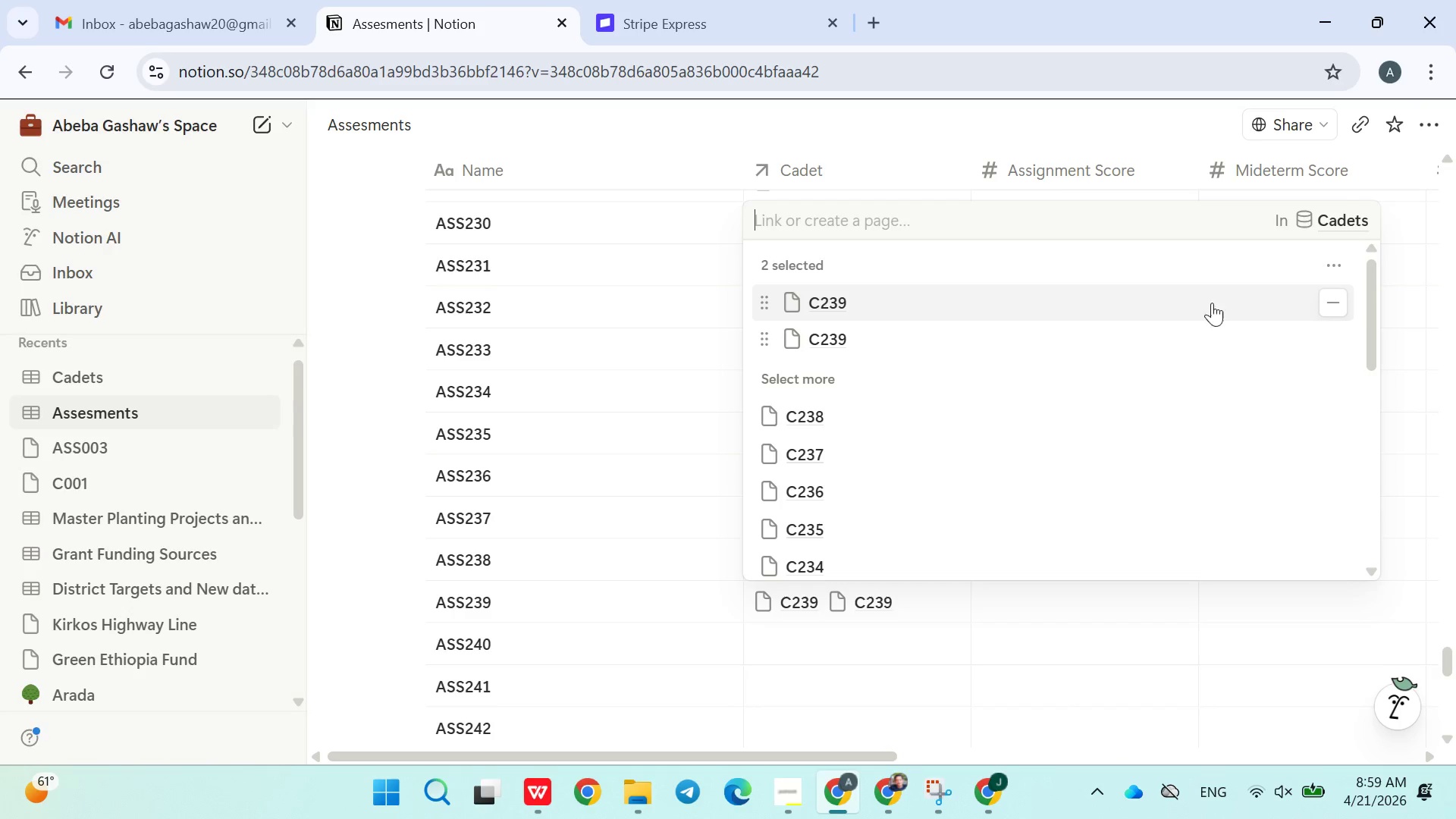 
left_click([1329, 293])
 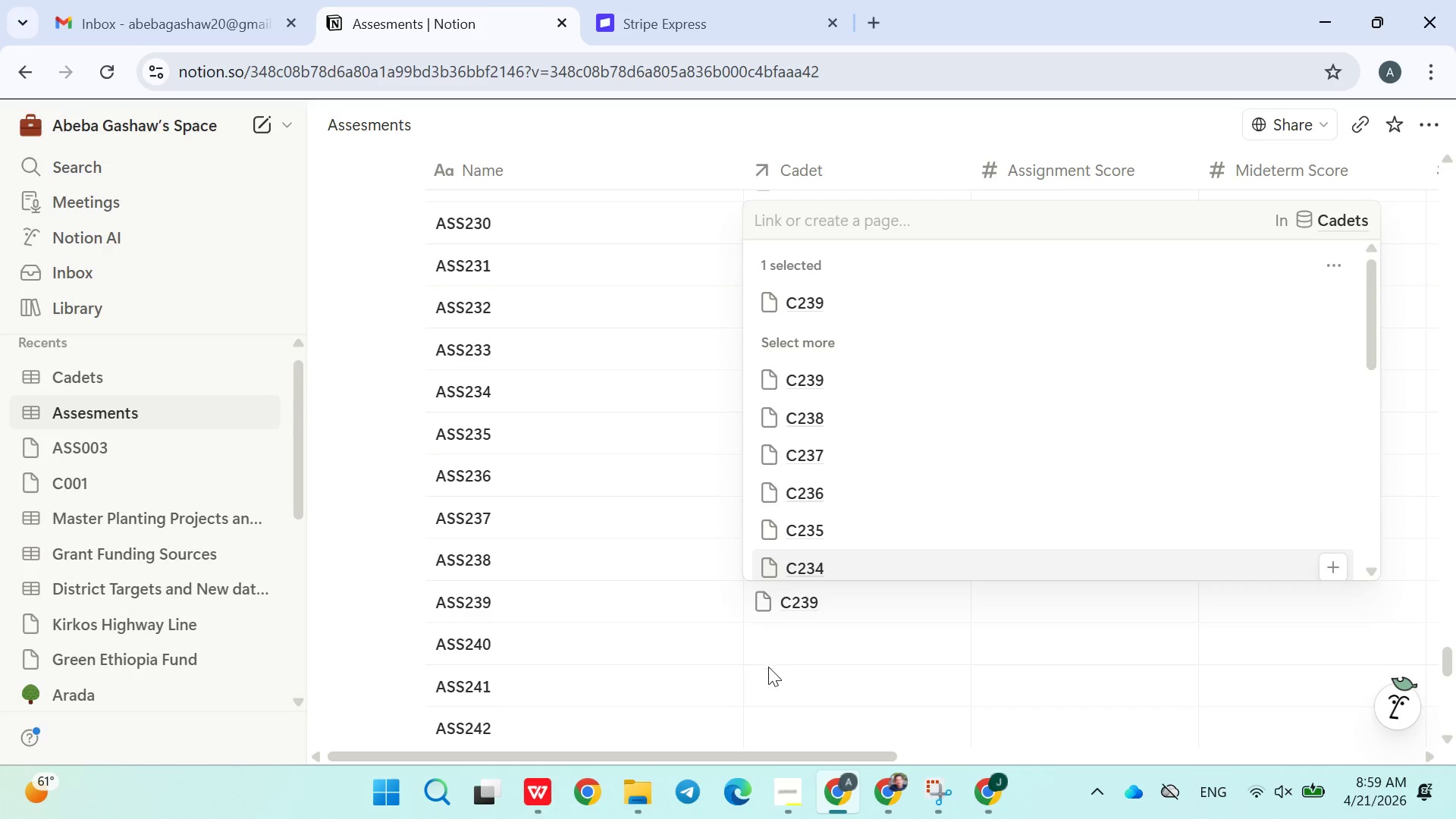 
left_click([808, 646])
 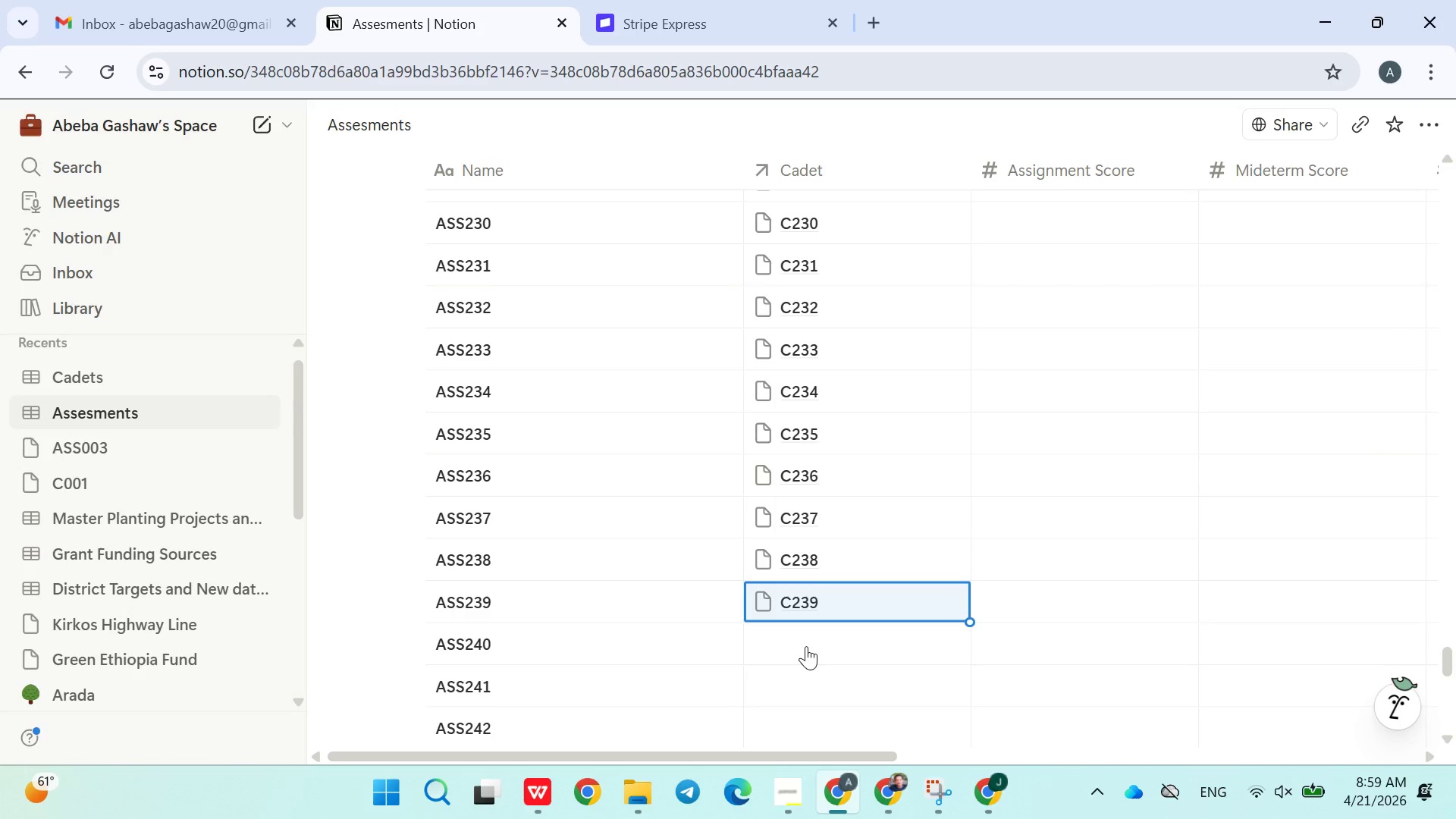 
left_click([805, 646])
 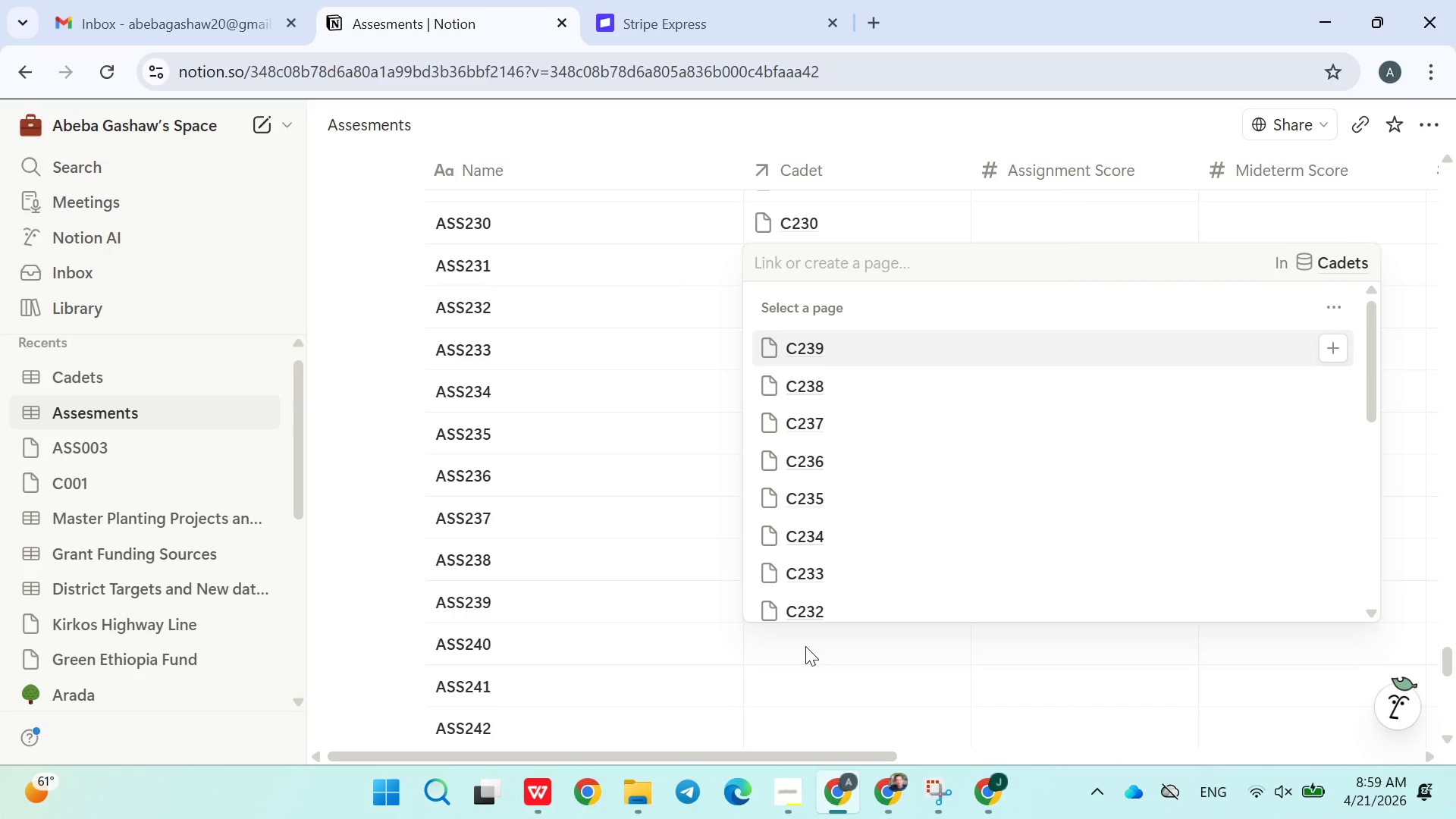 
type(C240)
 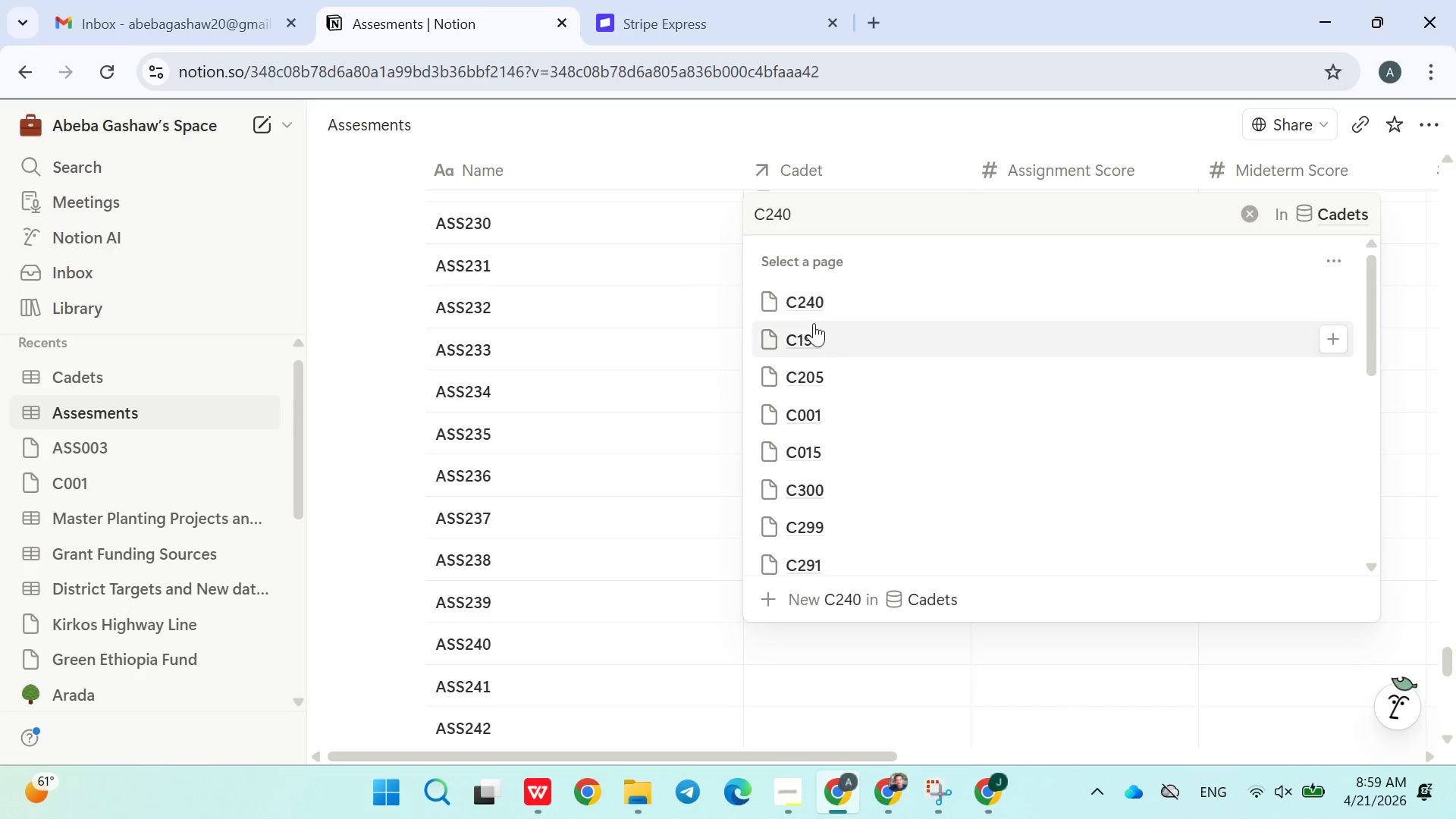 
left_click([819, 303])
 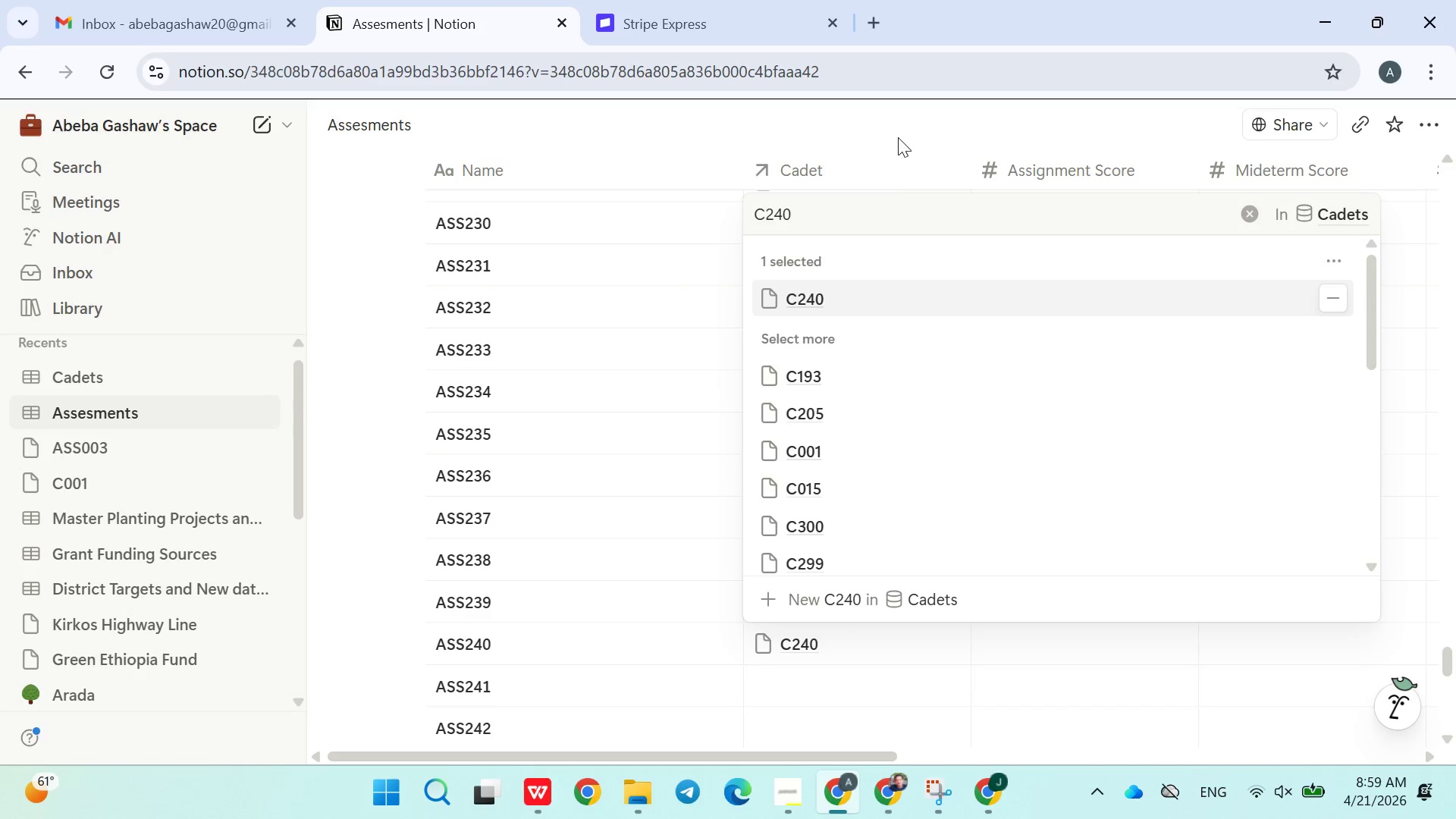 
left_click([898, 136])
 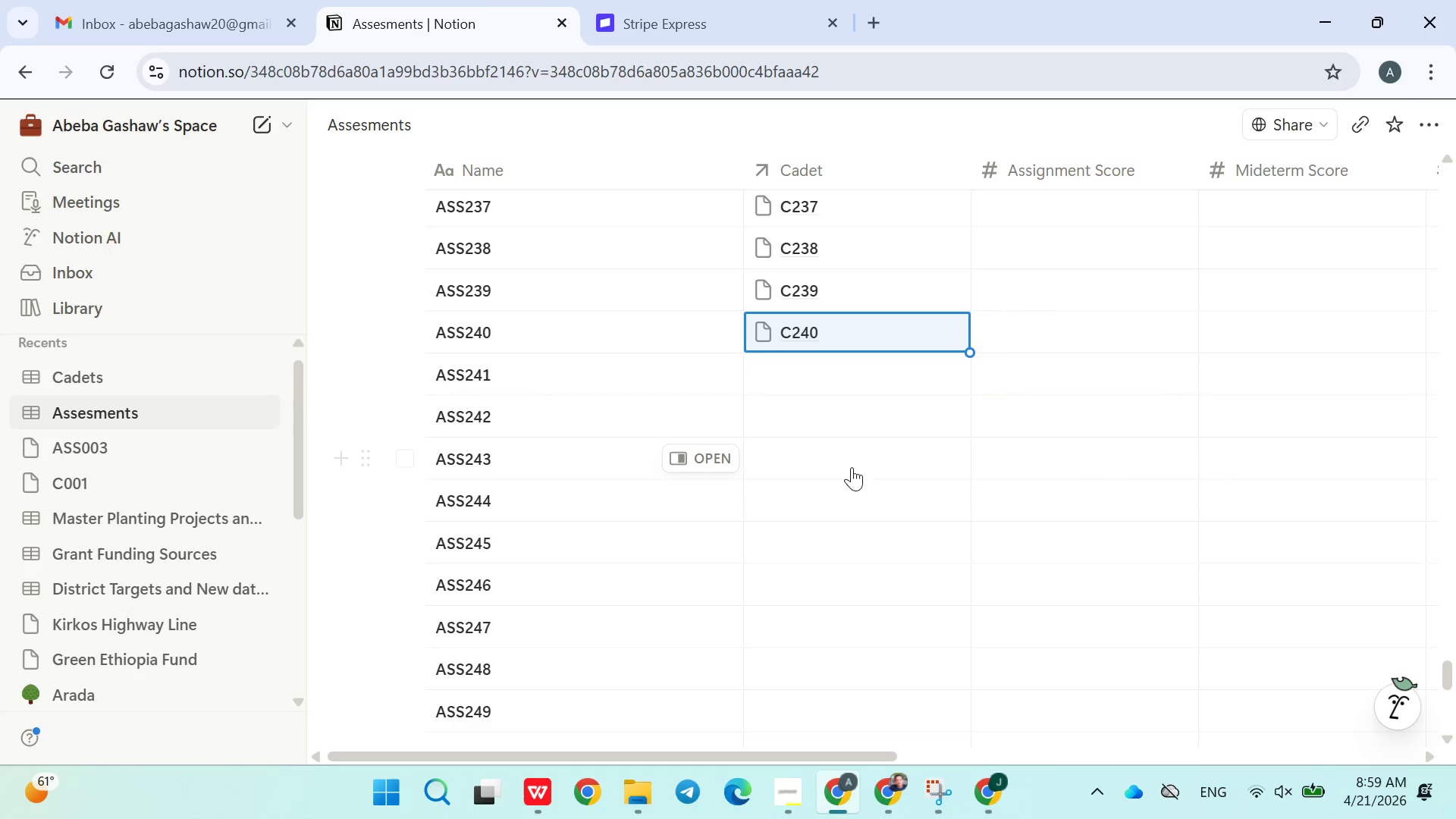 
left_click([817, 384])
 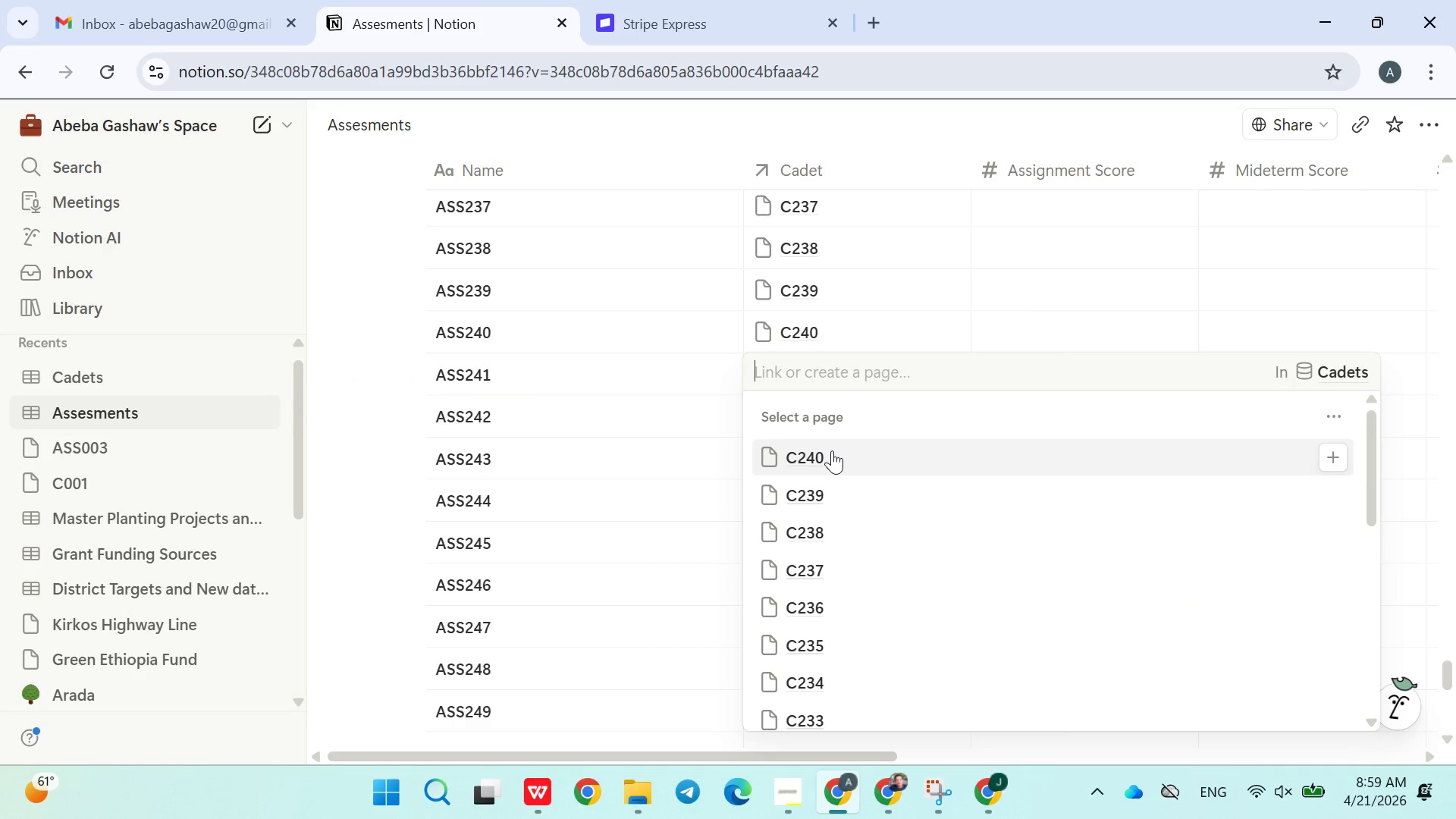 
hold_key(key=ShiftLeft, duration=0.34)
 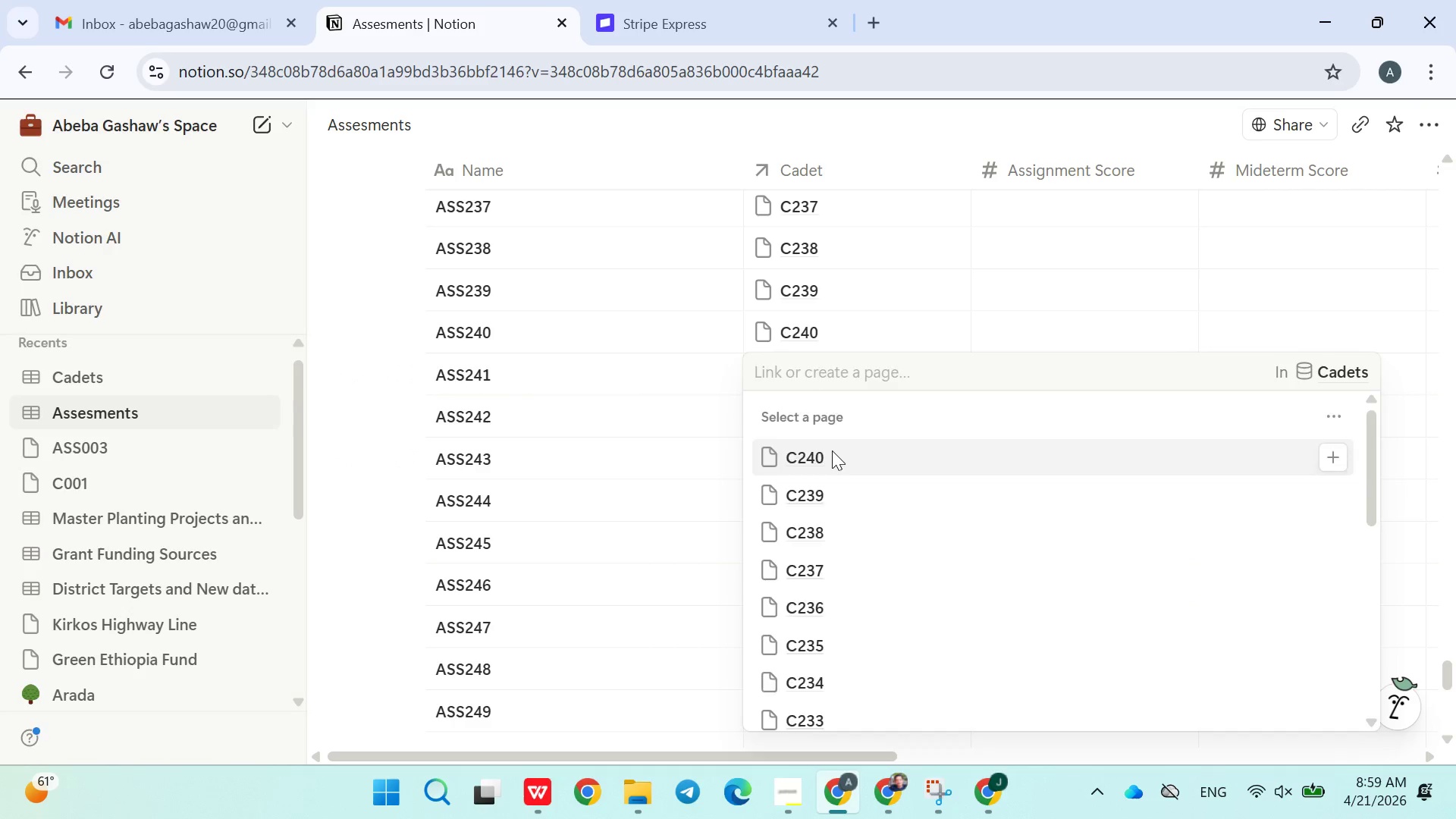 
type(c240)
key(Backspace)
type(1)
 